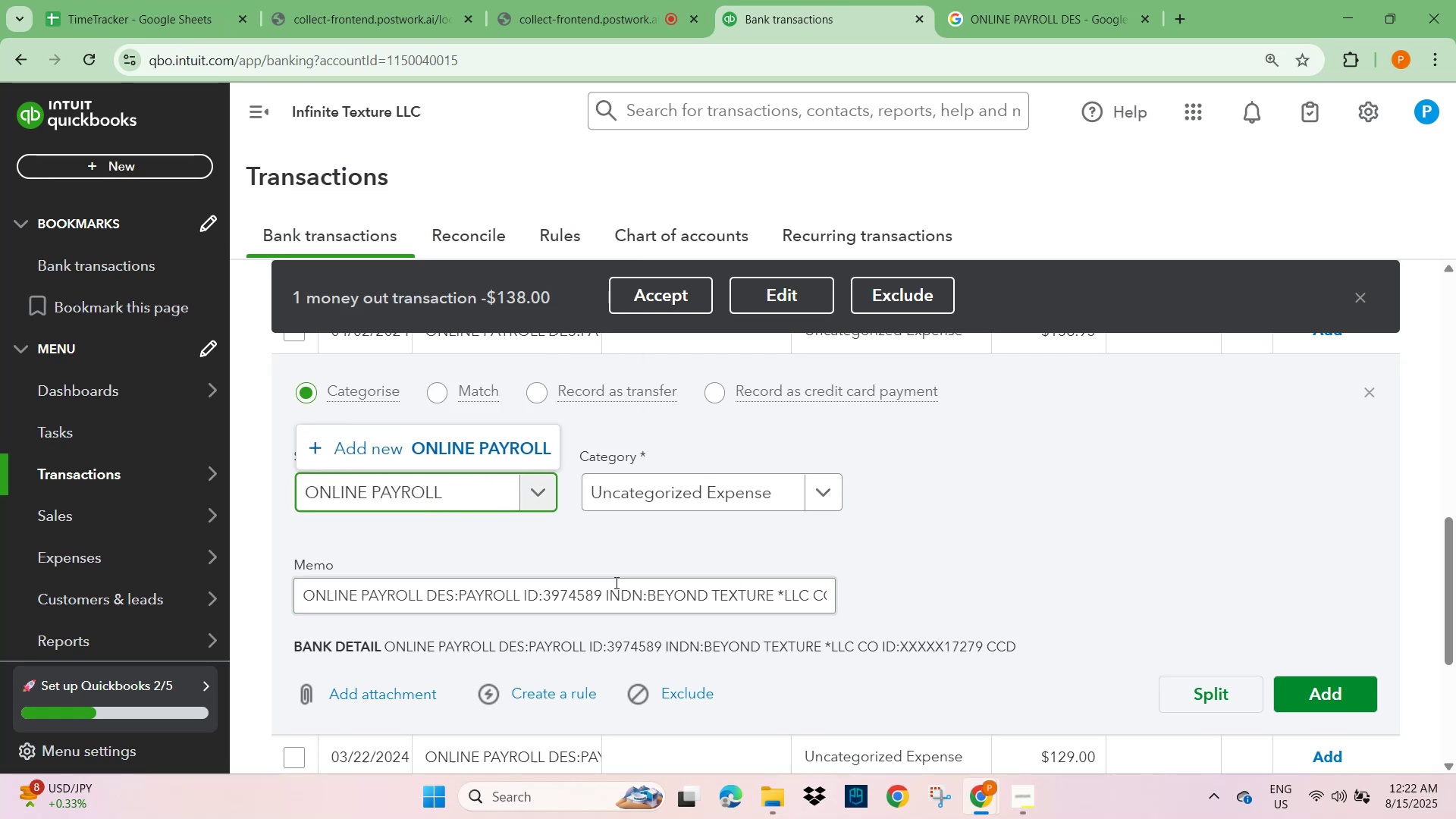 
scroll: coordinate [645, 580], scroll_direction: down, amount: 2.0
 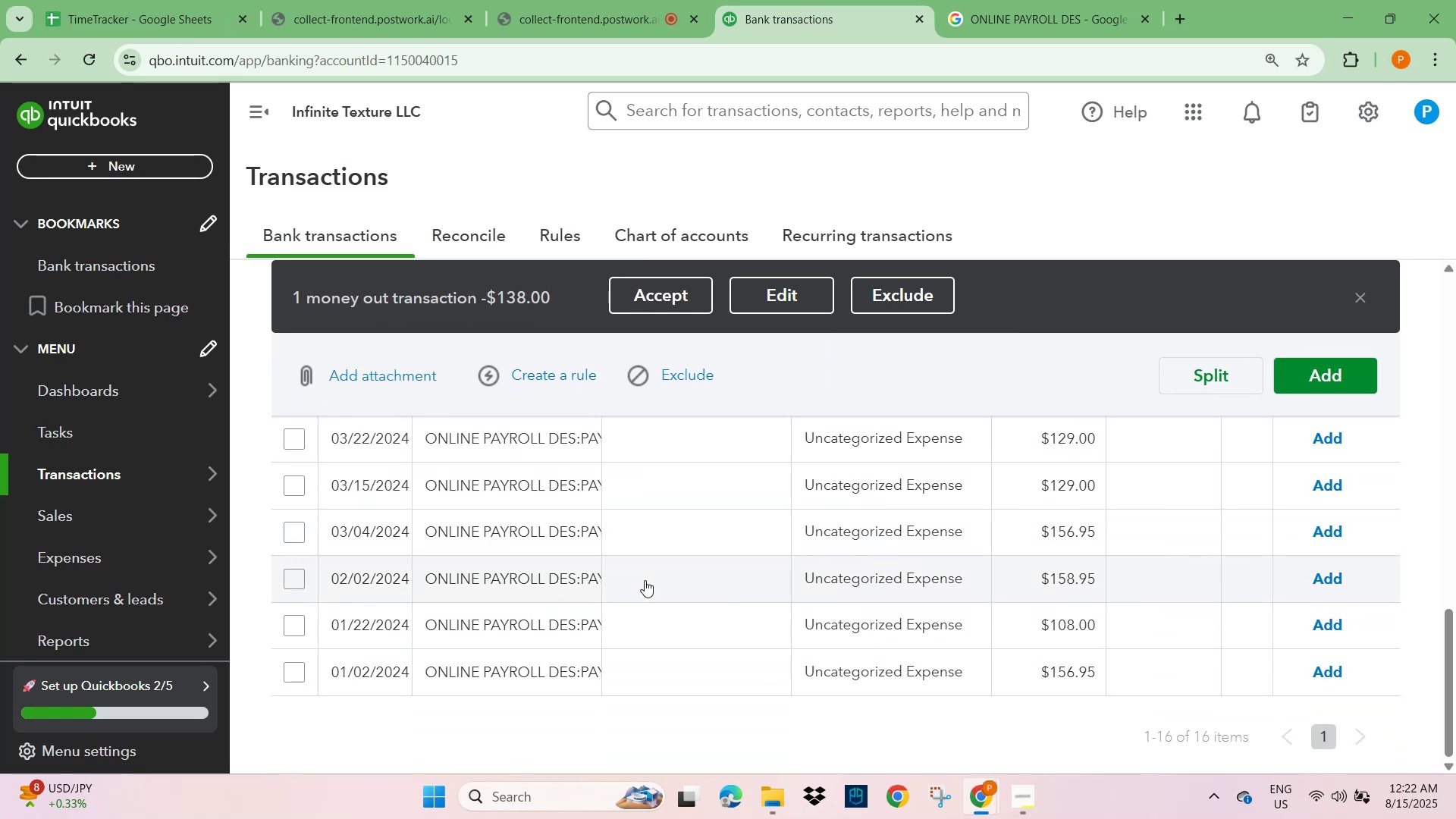 
scroll: coordinate [645, 580], scroll_direction: up, amount: 3.0
 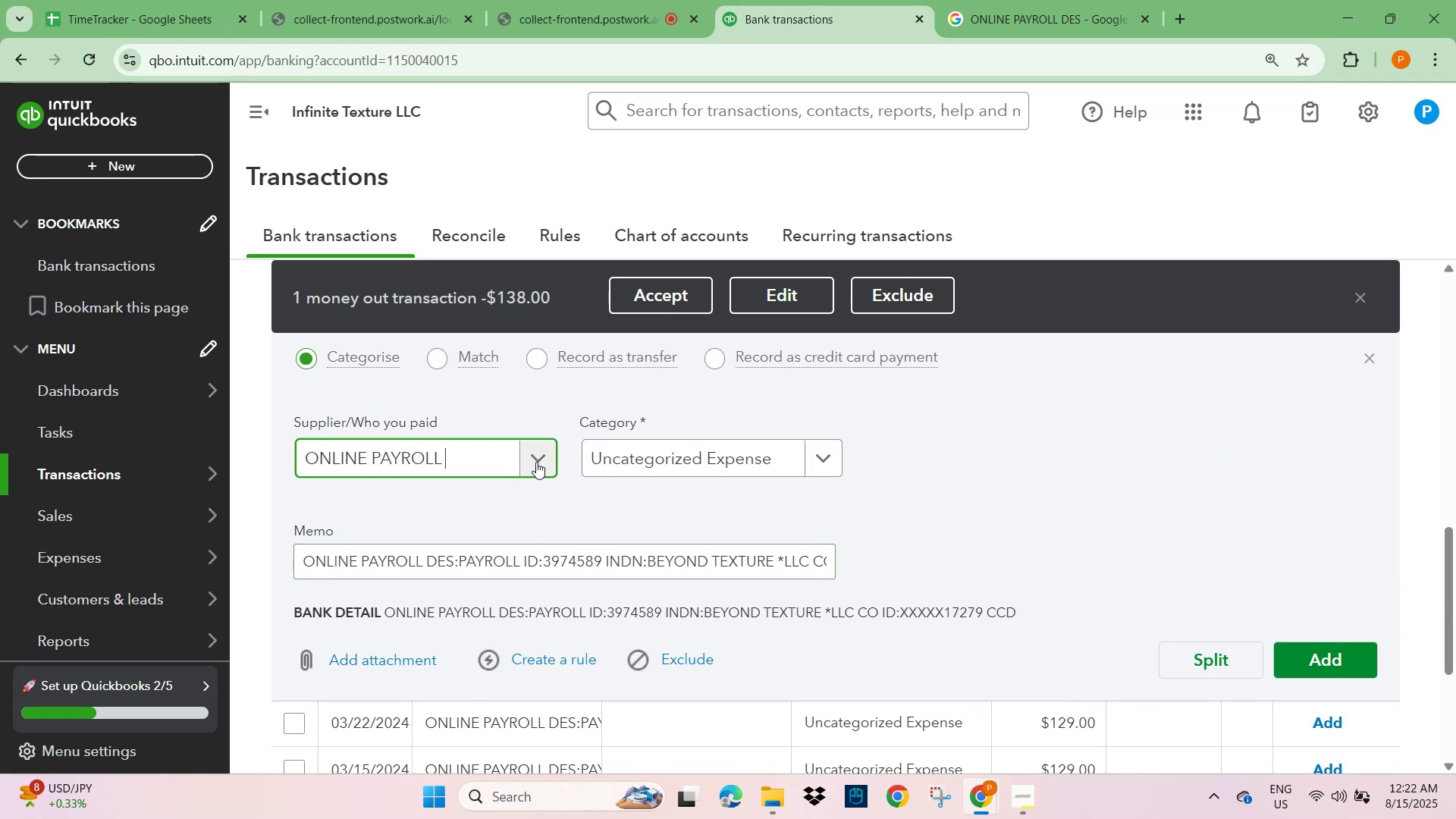 
left_click([536, 462])
 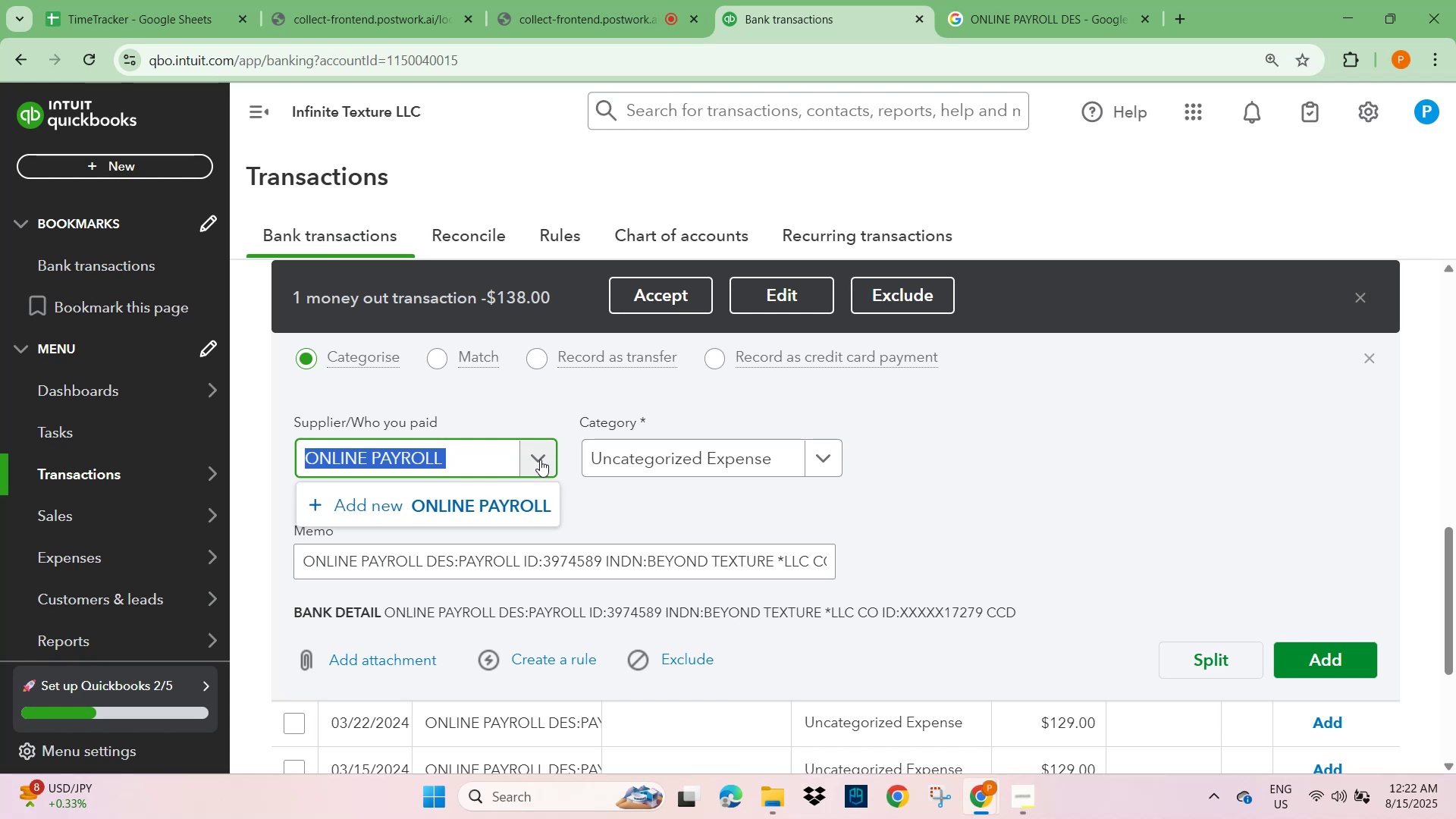 
wait(11.74)
 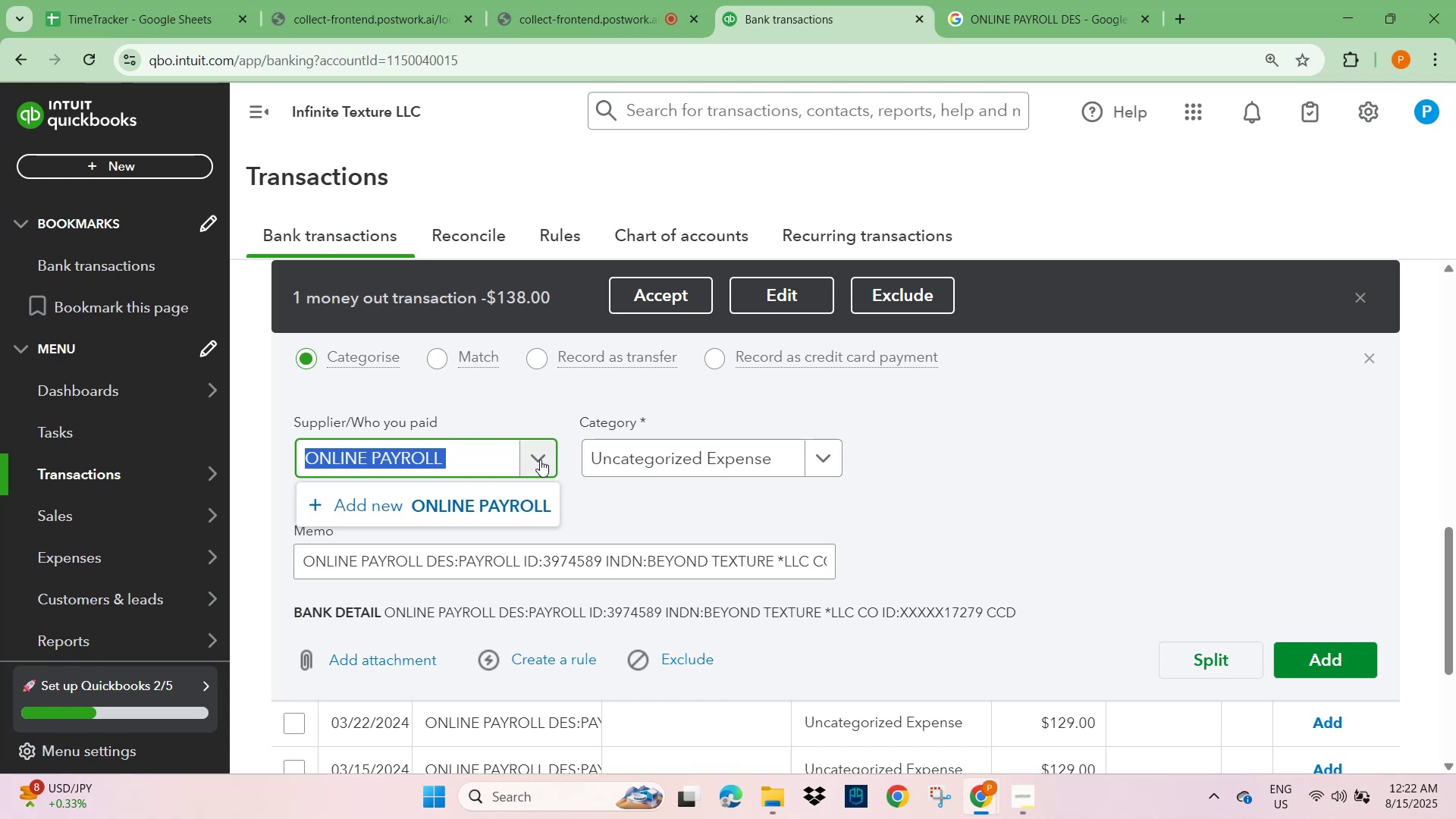 
left_click([1076, 24])
 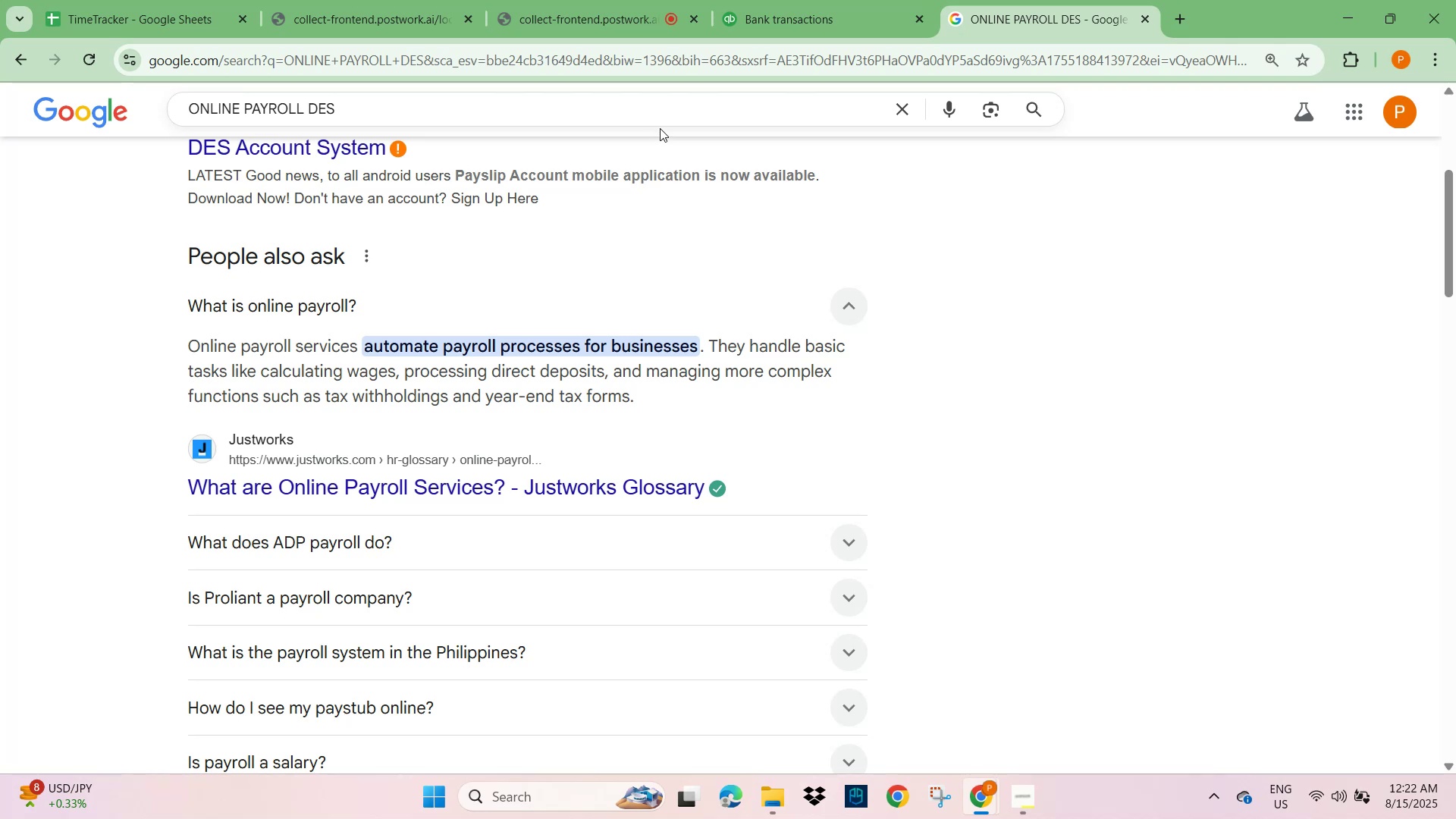 
wait(21.78)
 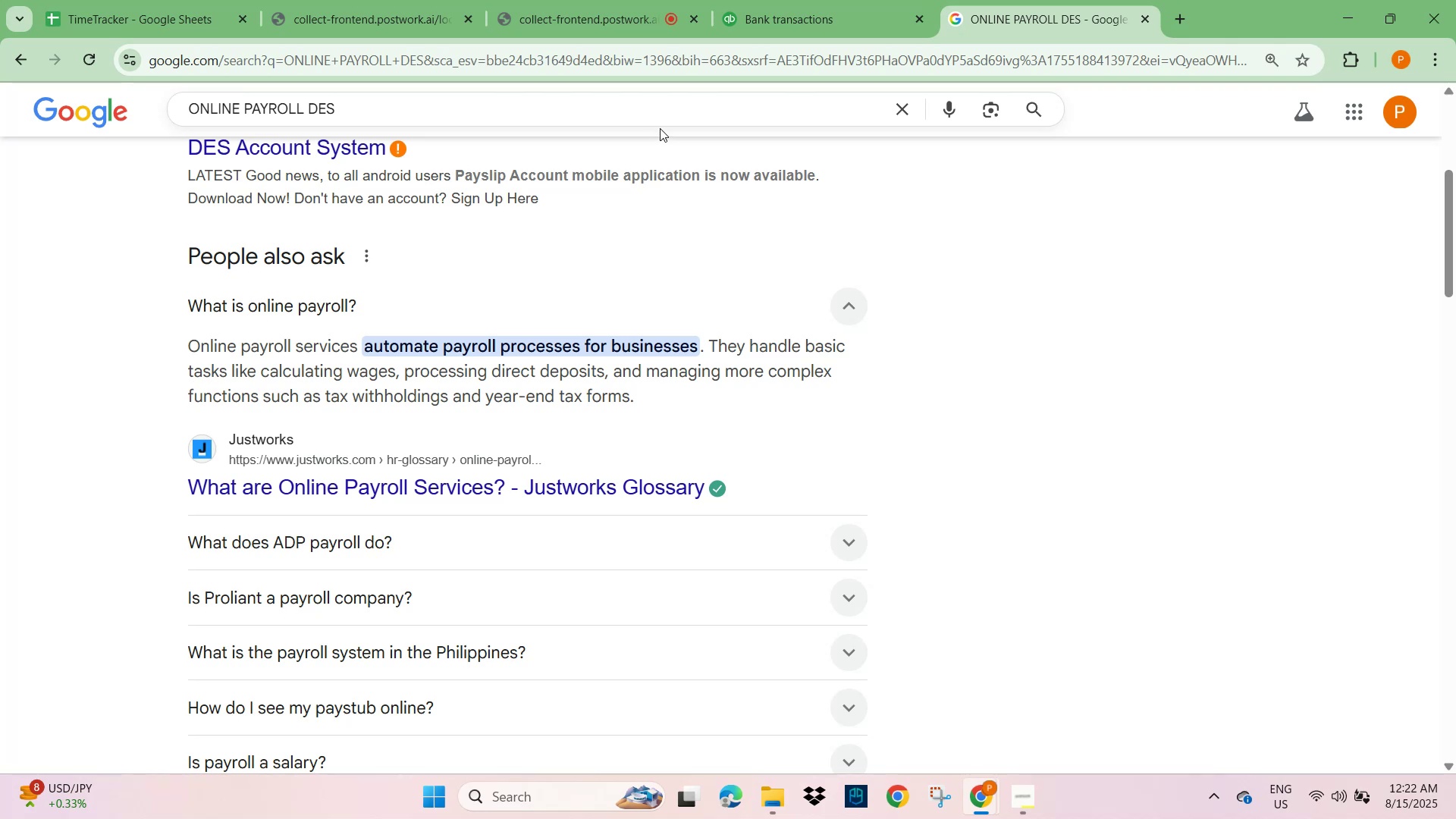 
left_click([448, 115])
 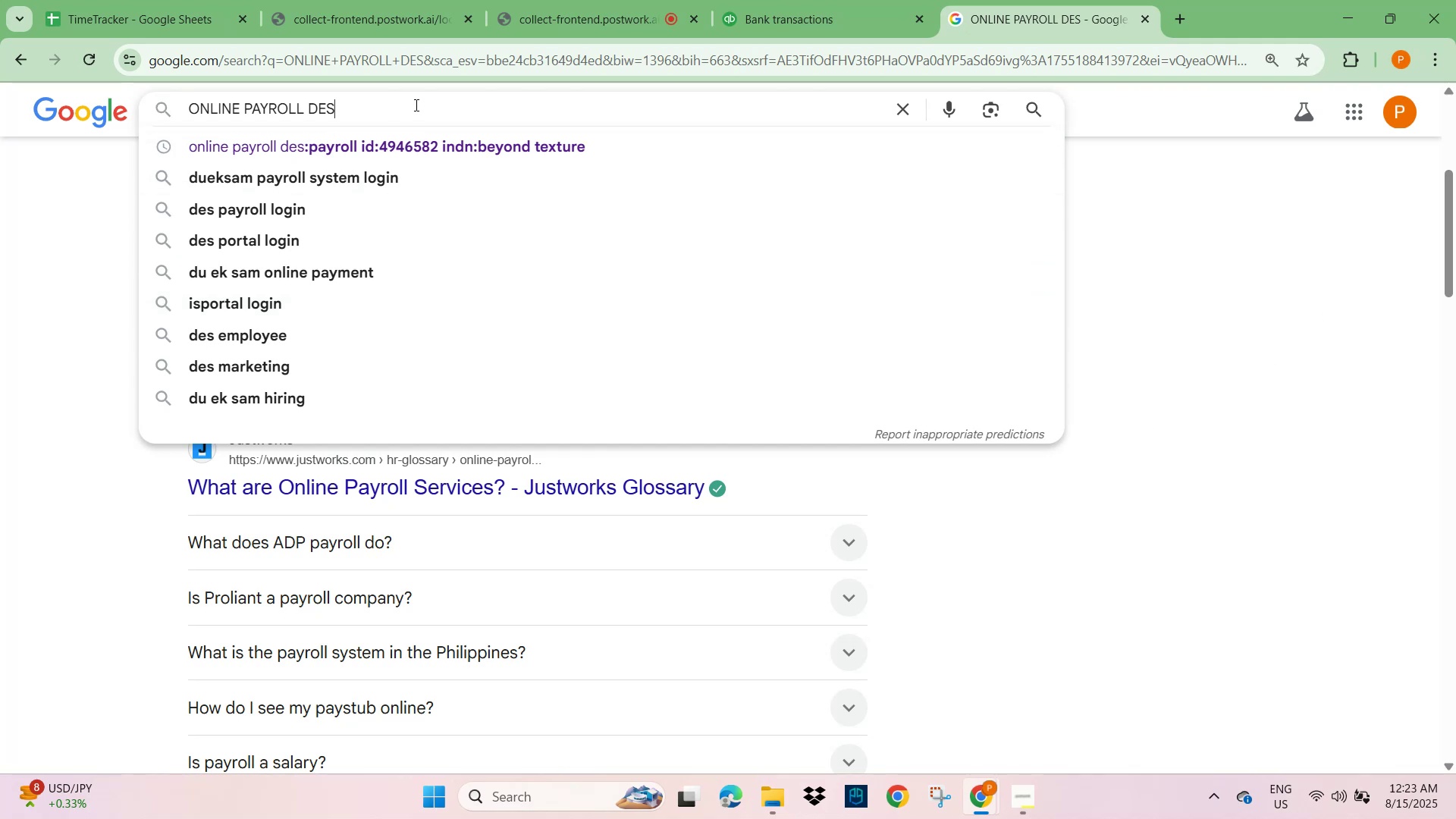 
wait(6.11)
 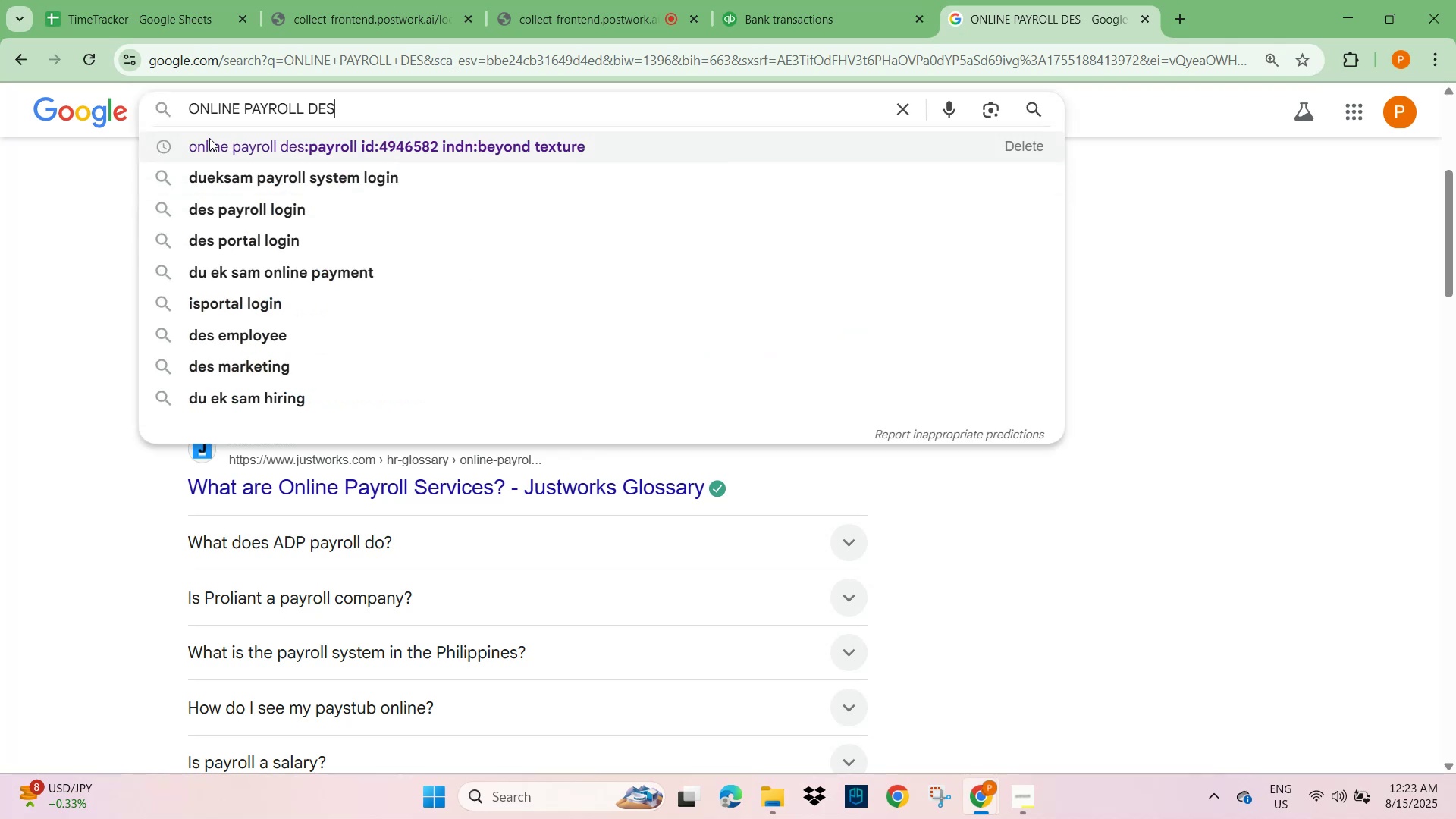 
left_click([190, 108])
 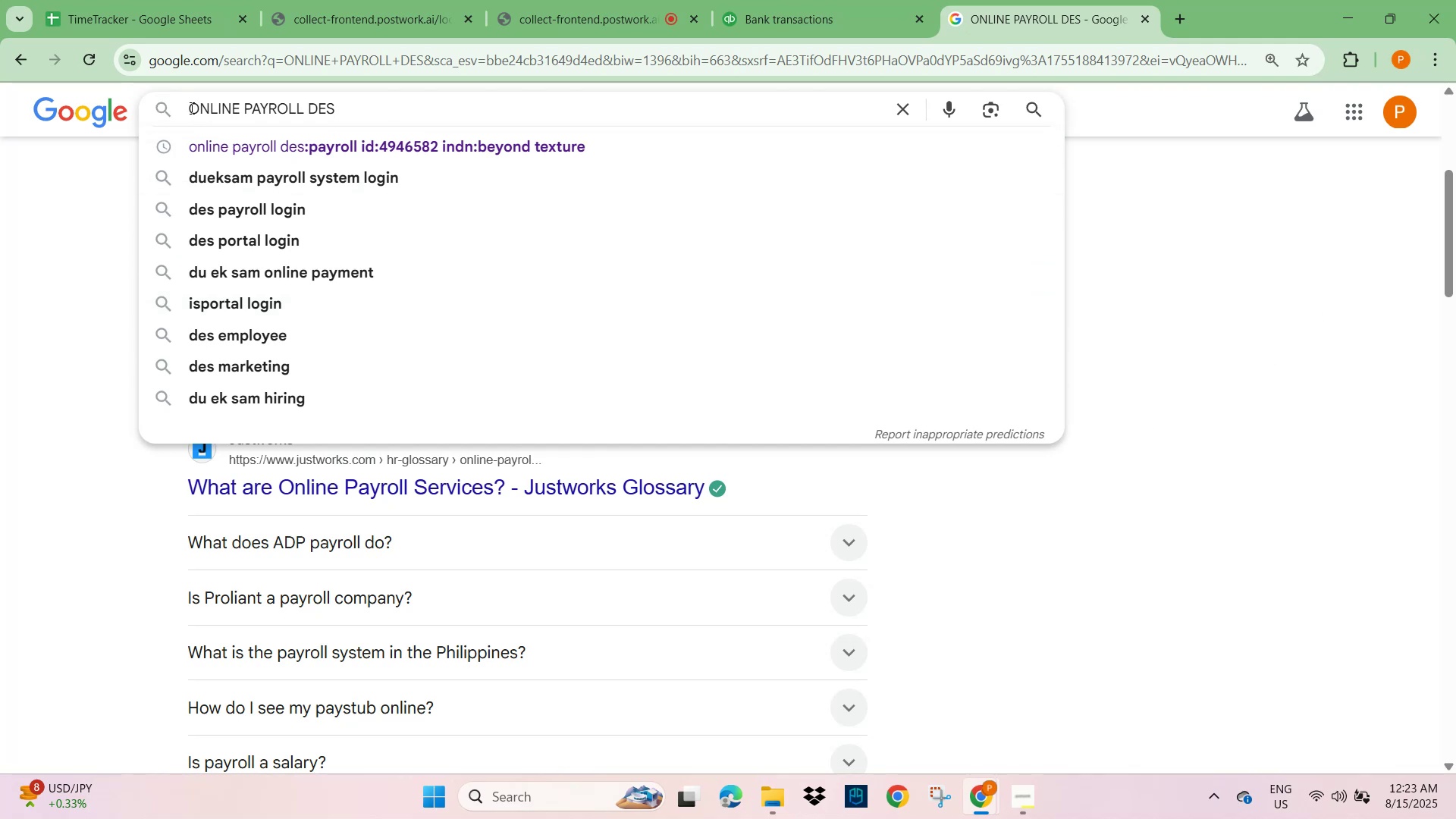 
type(is  a subscription?)
key(NumpadEnter)
 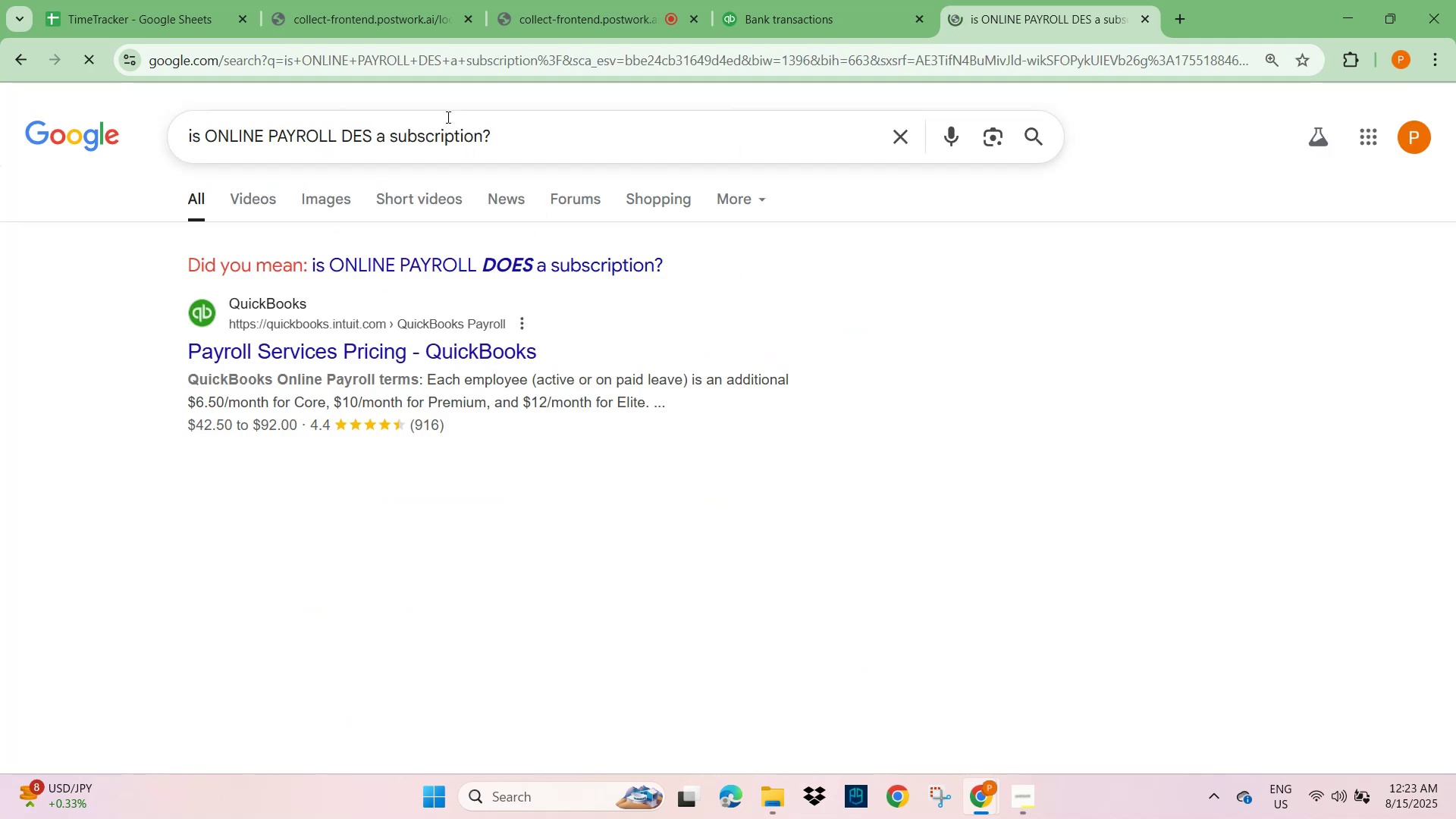 
hold_key(key=ArrowRight, duration=1.22)
 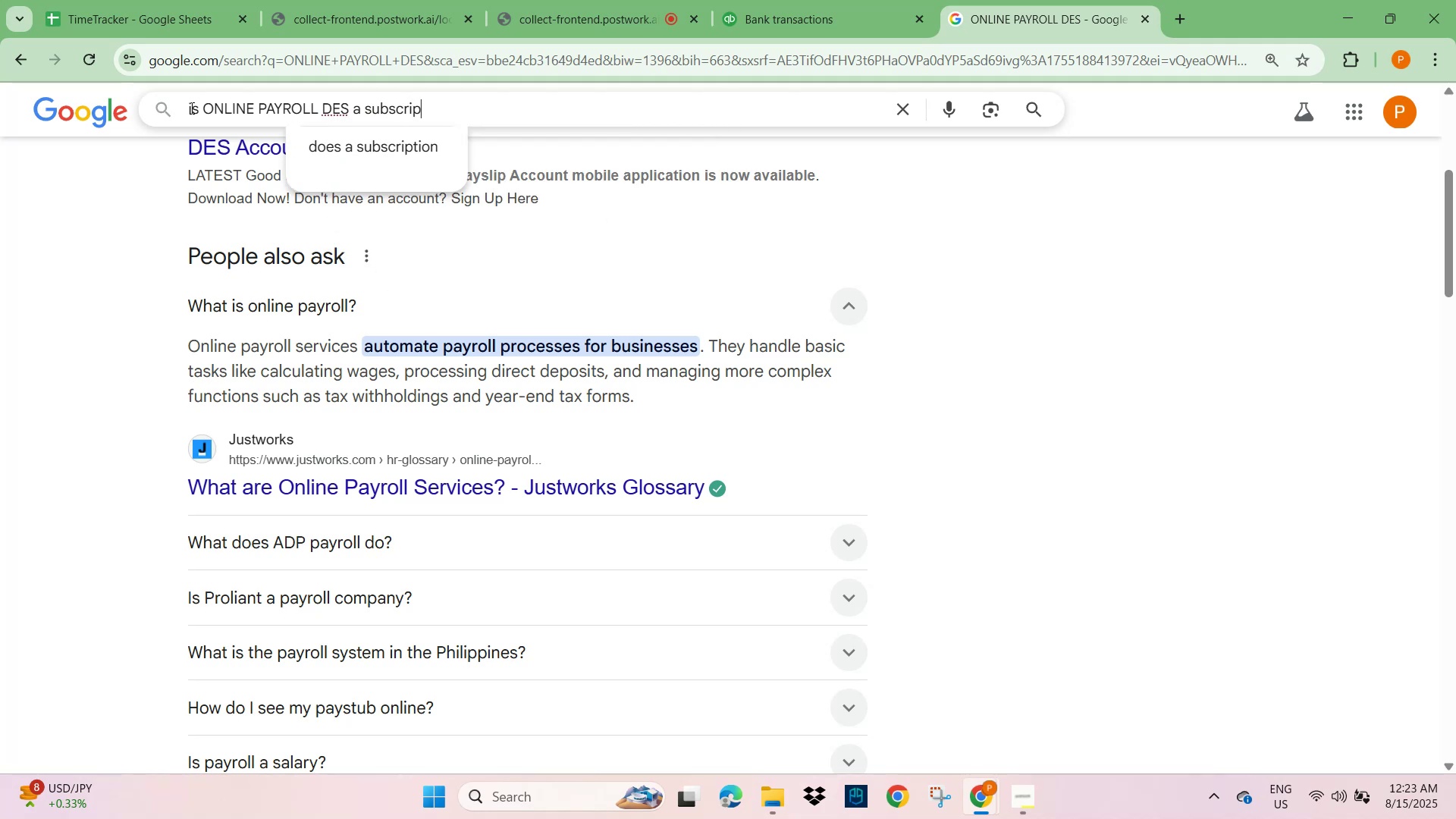 
wait(20.25)
 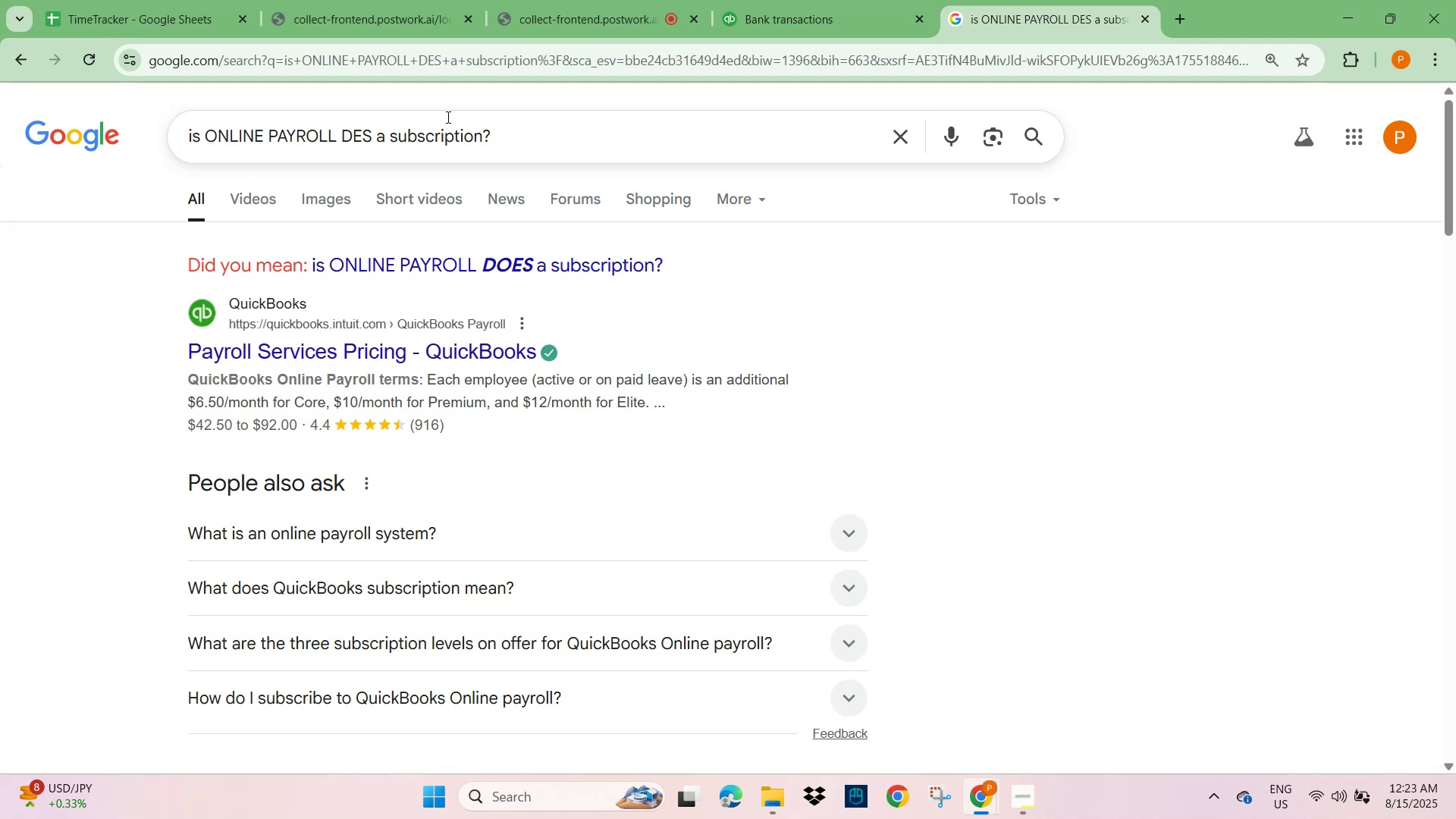 
scroll: coordinate [475, 541], scroll_direction: down, amount: 3.0
 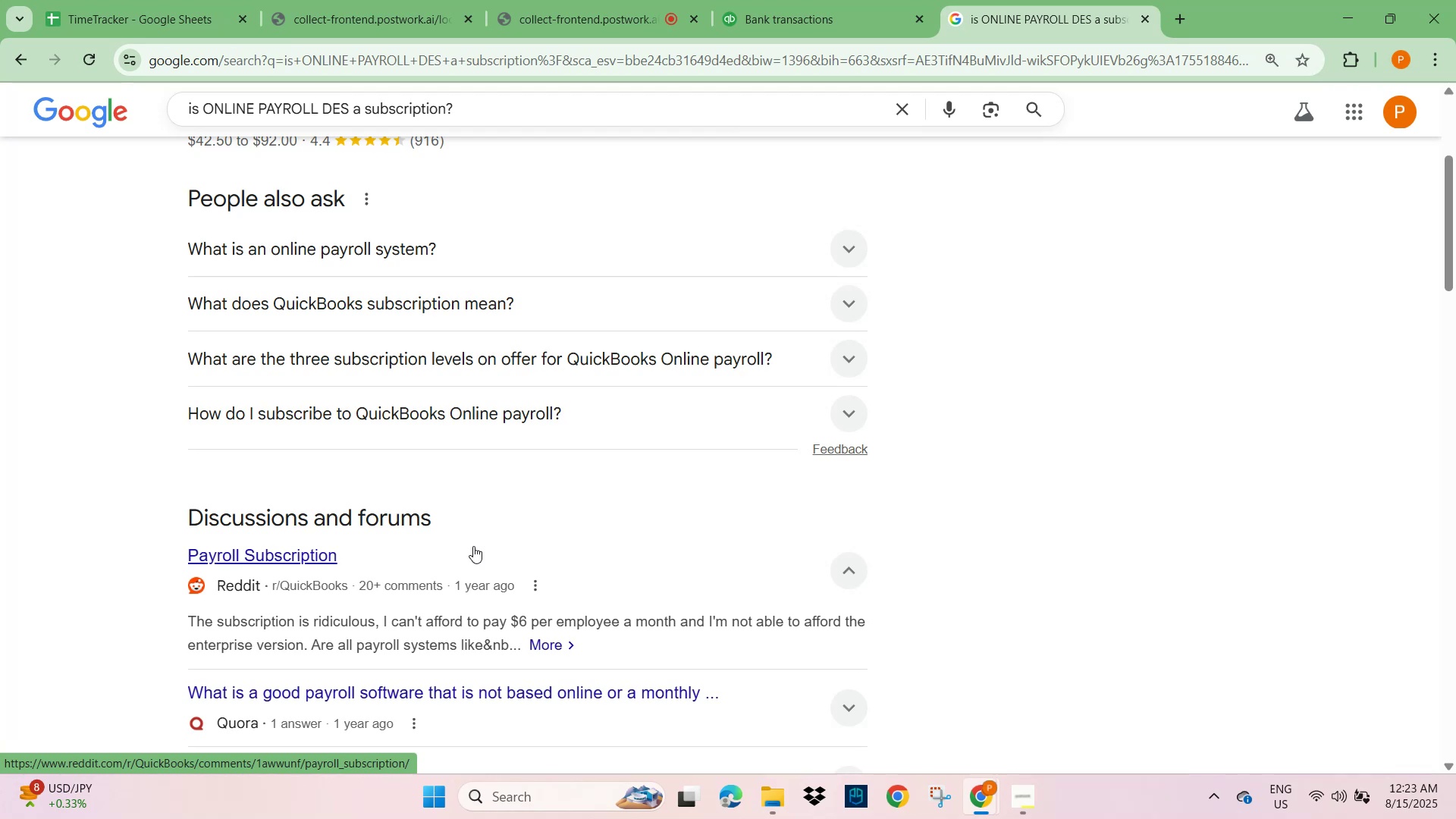 
wait(8.31)
 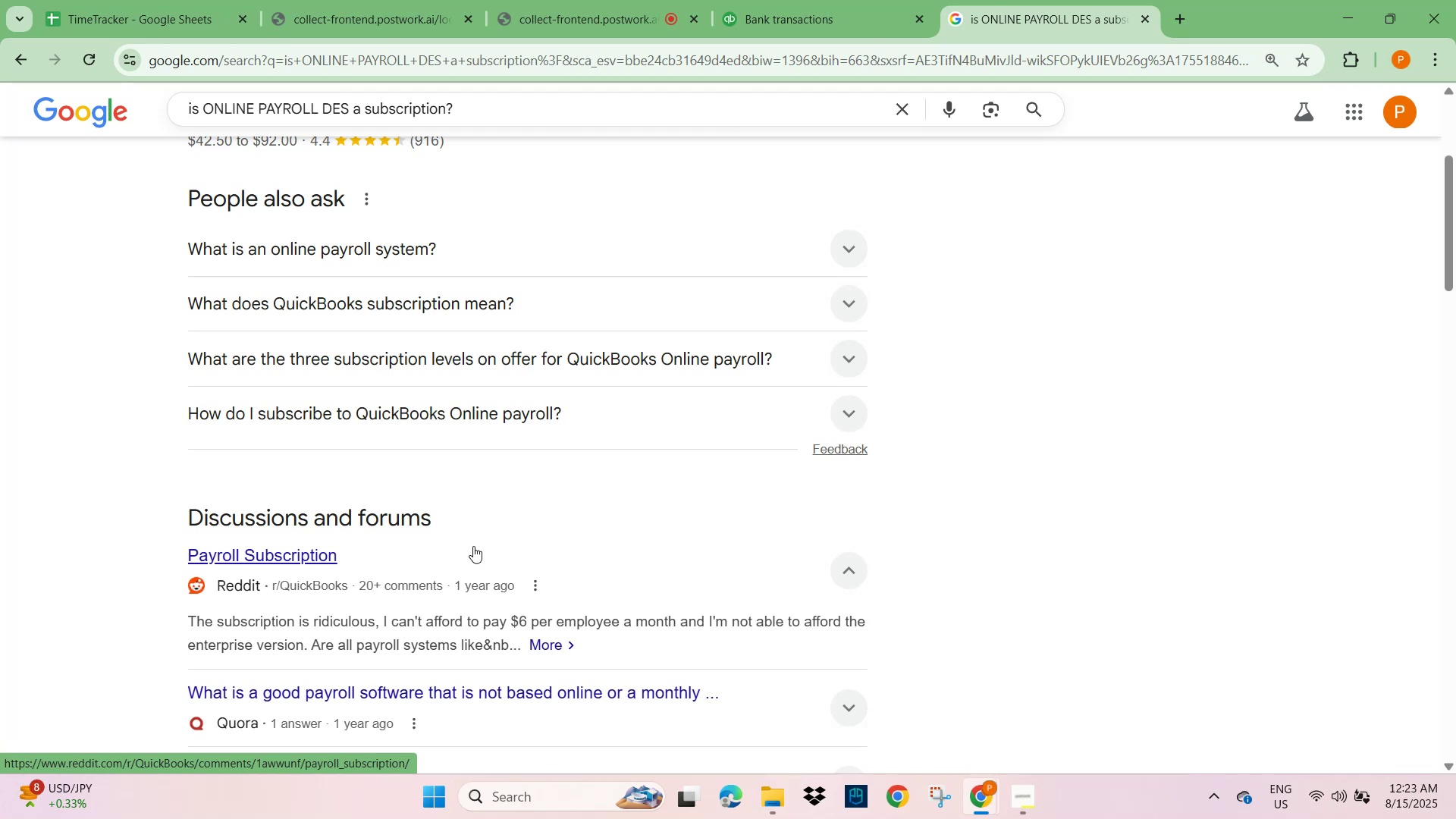 
scroll: coordinate [532, 648], scroll_direction: down, amount: 2.0
 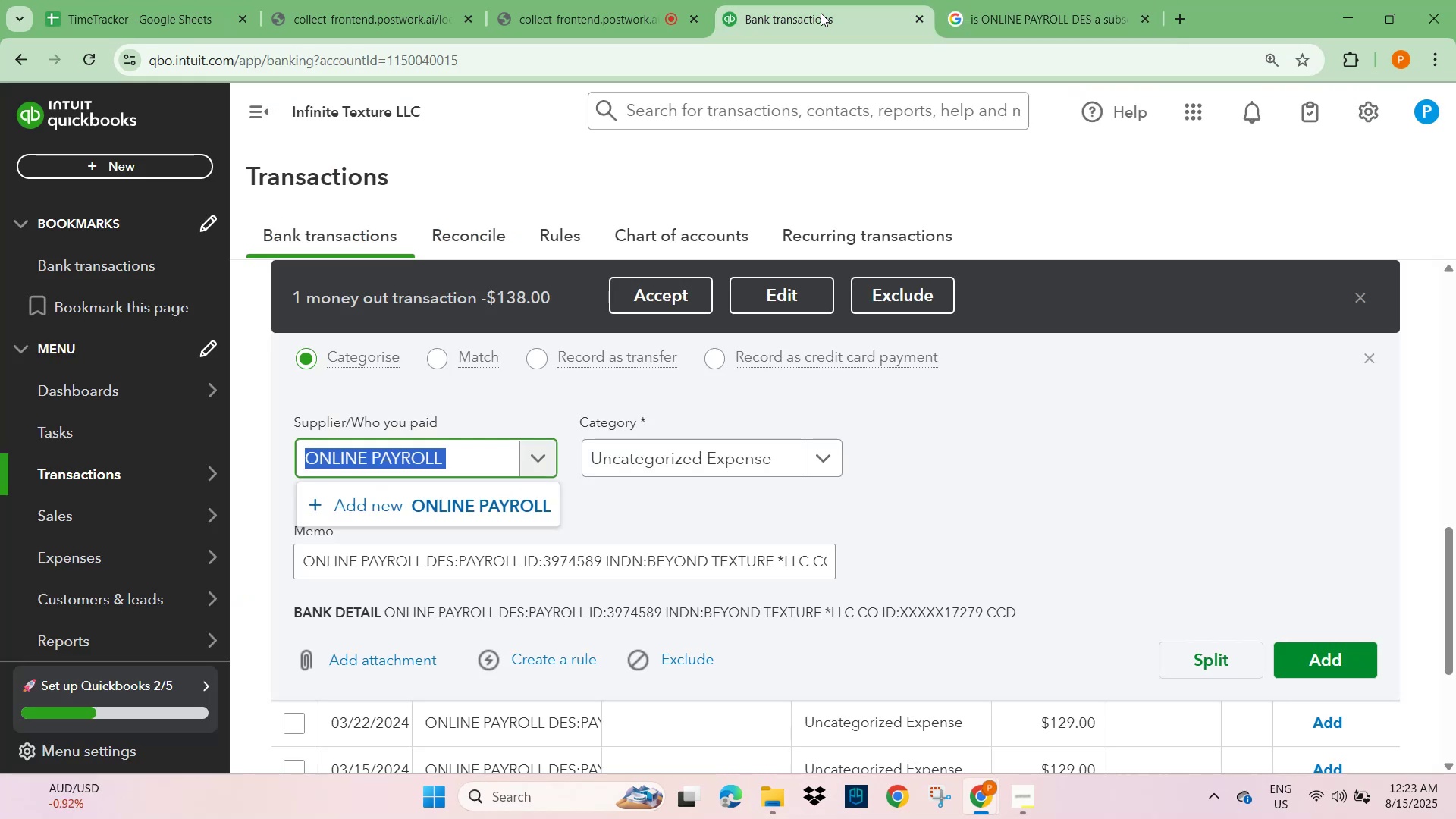 
wait(10.05)
 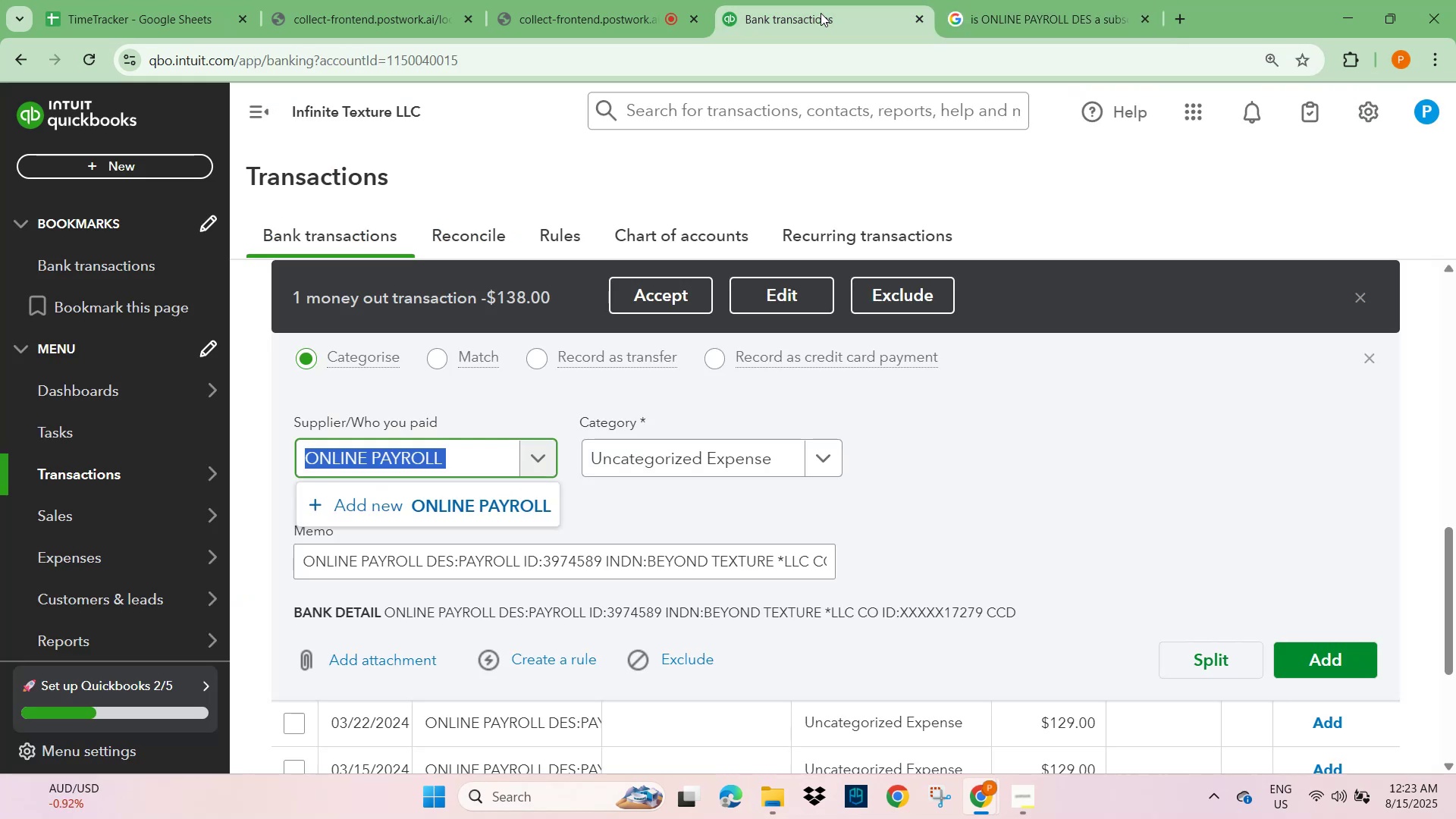 
left_click([481, 501])
 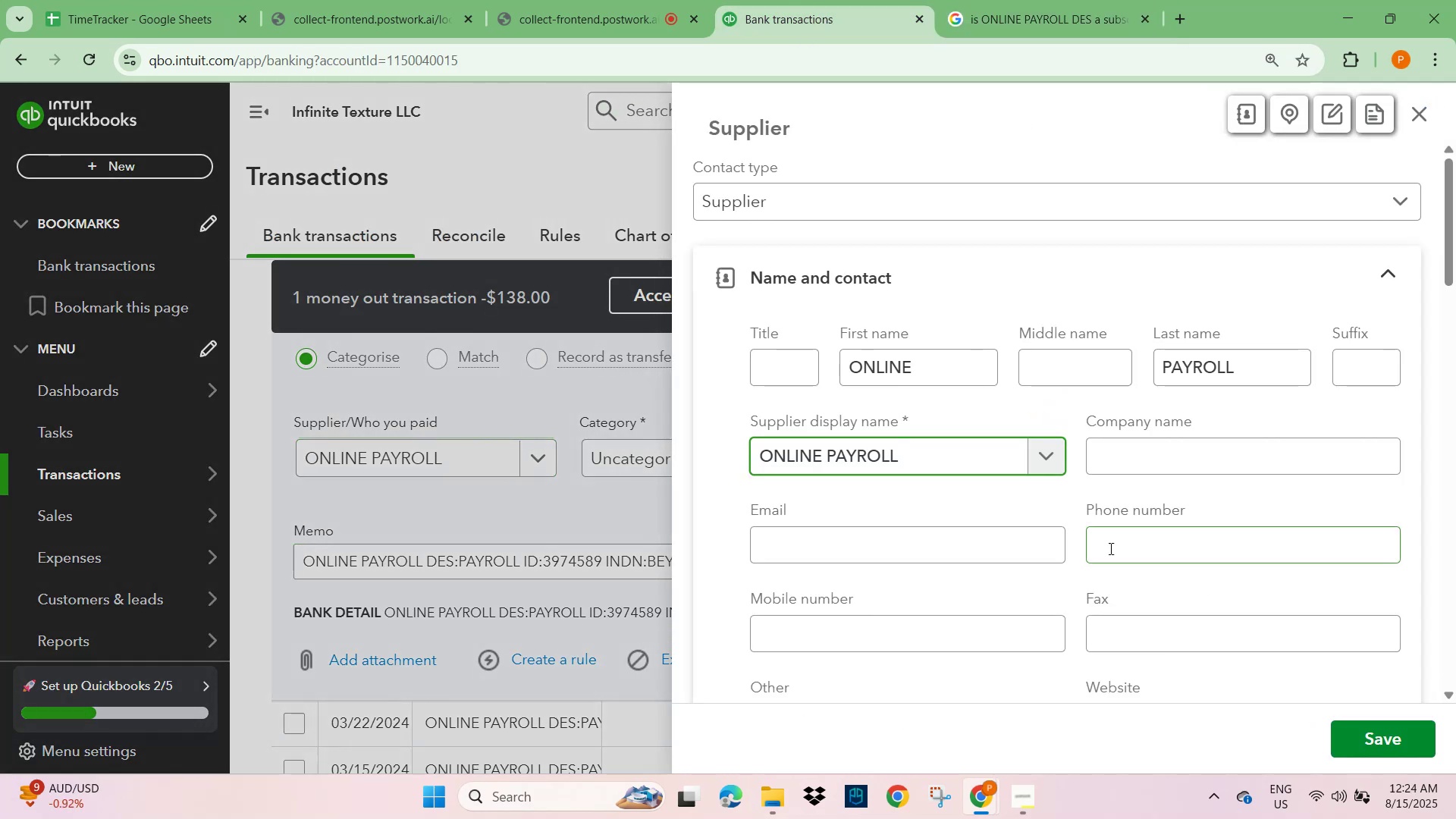 
left_click([1370, 739])
 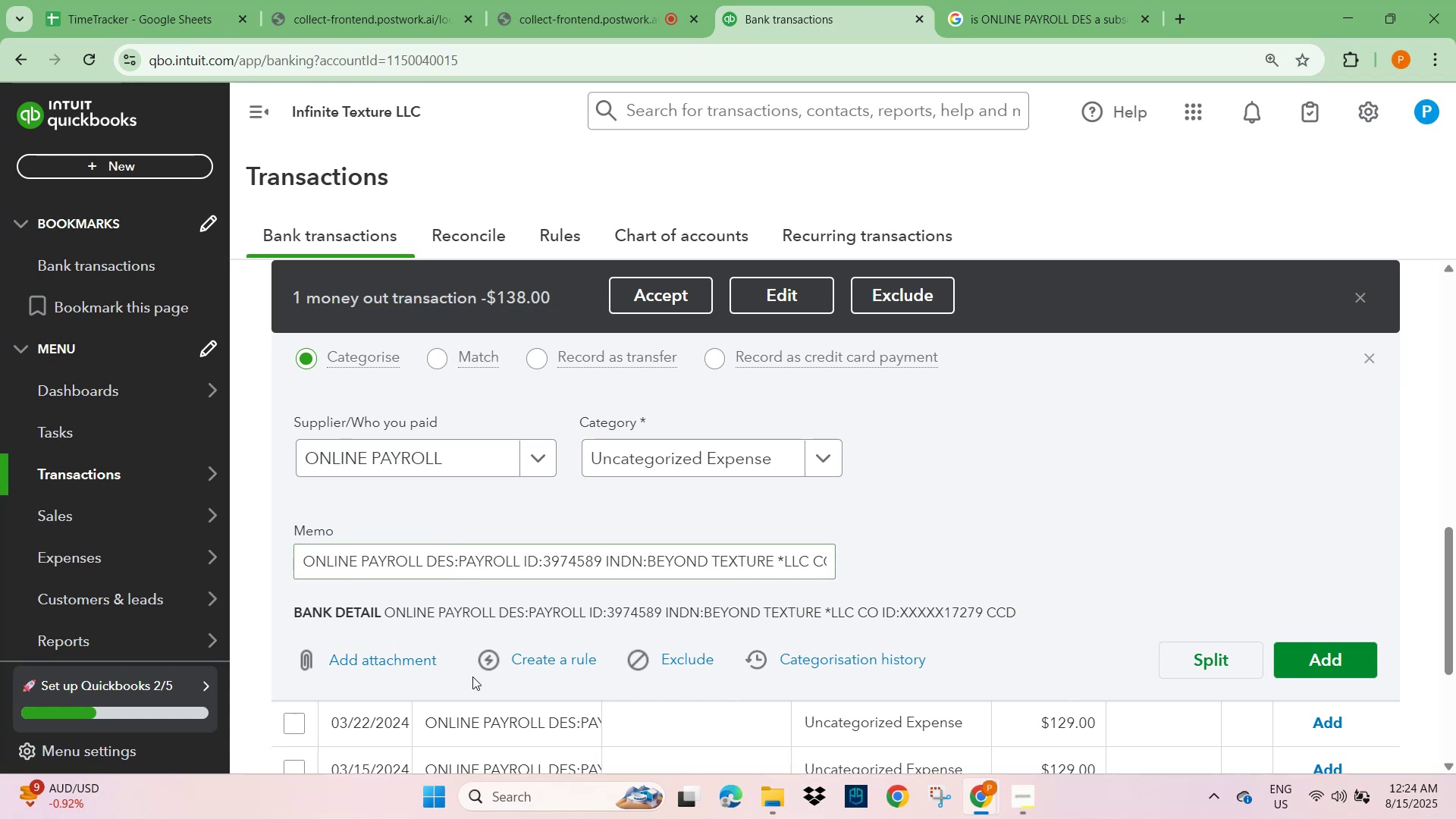 
left_click([552, 658])
 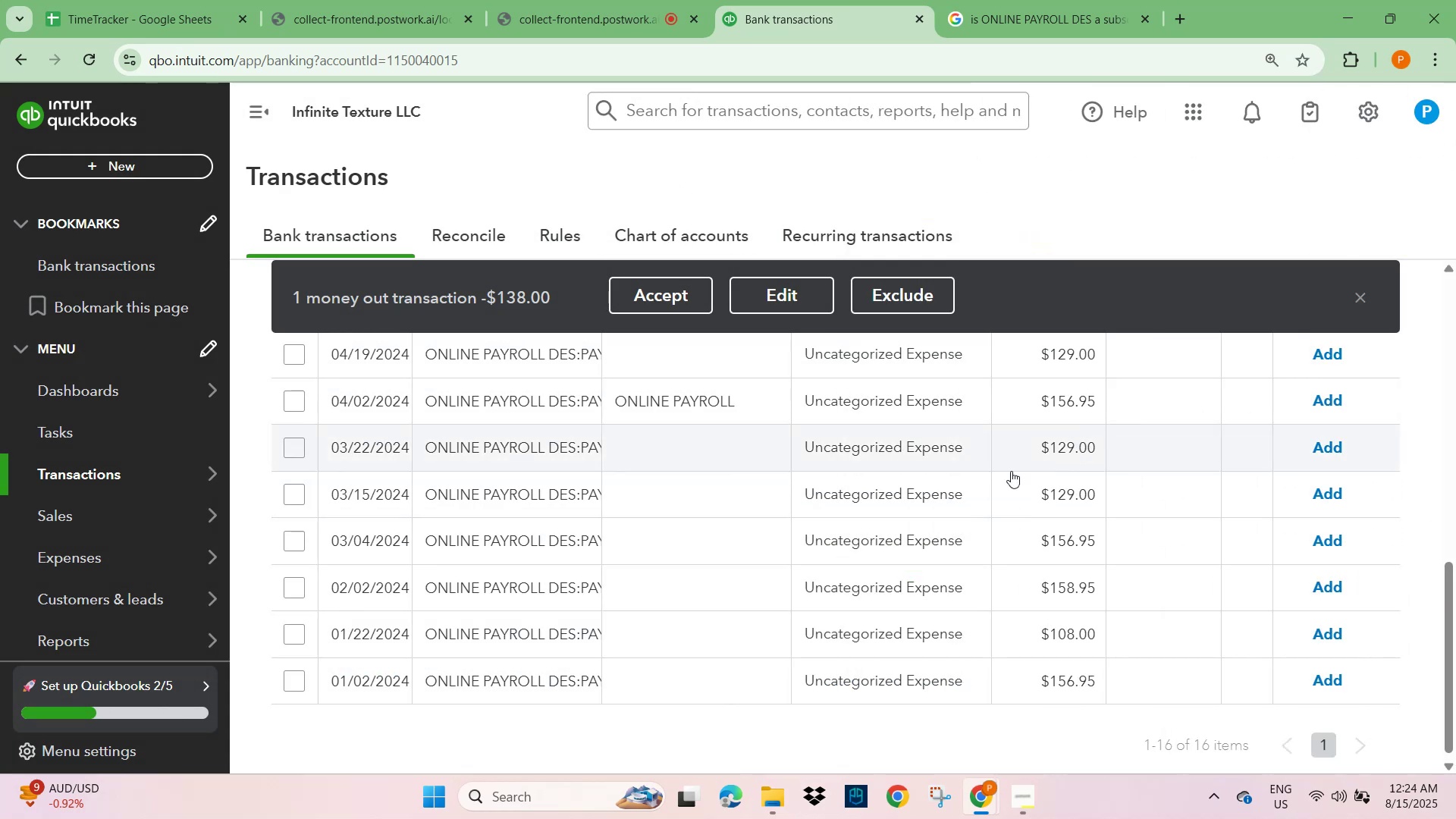 
scroll: coordinate [551, 502], scroll_direction: up, amount: 1.0
 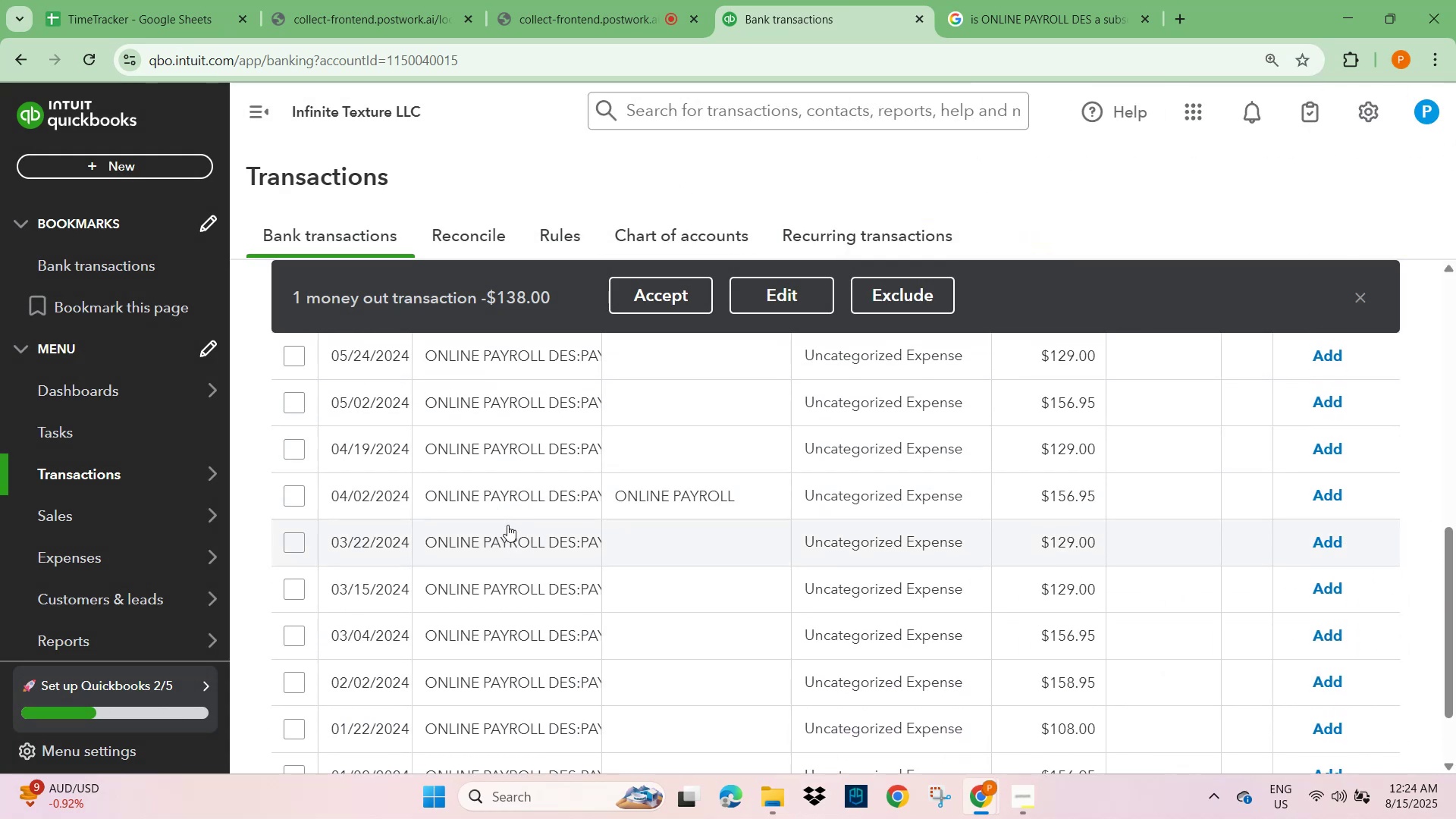 
left_click([514, 499])
 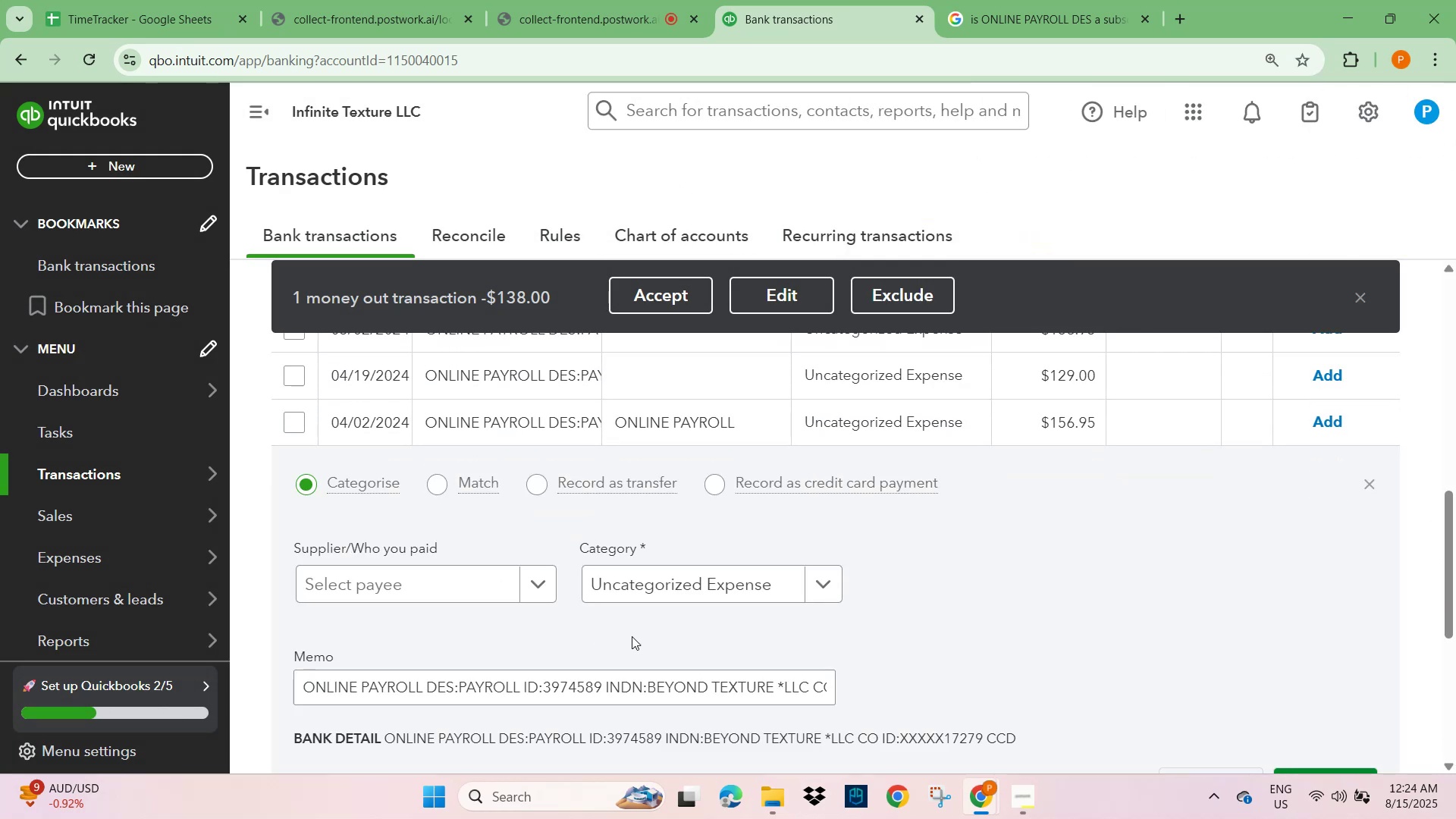 
left_click([489, 591])
 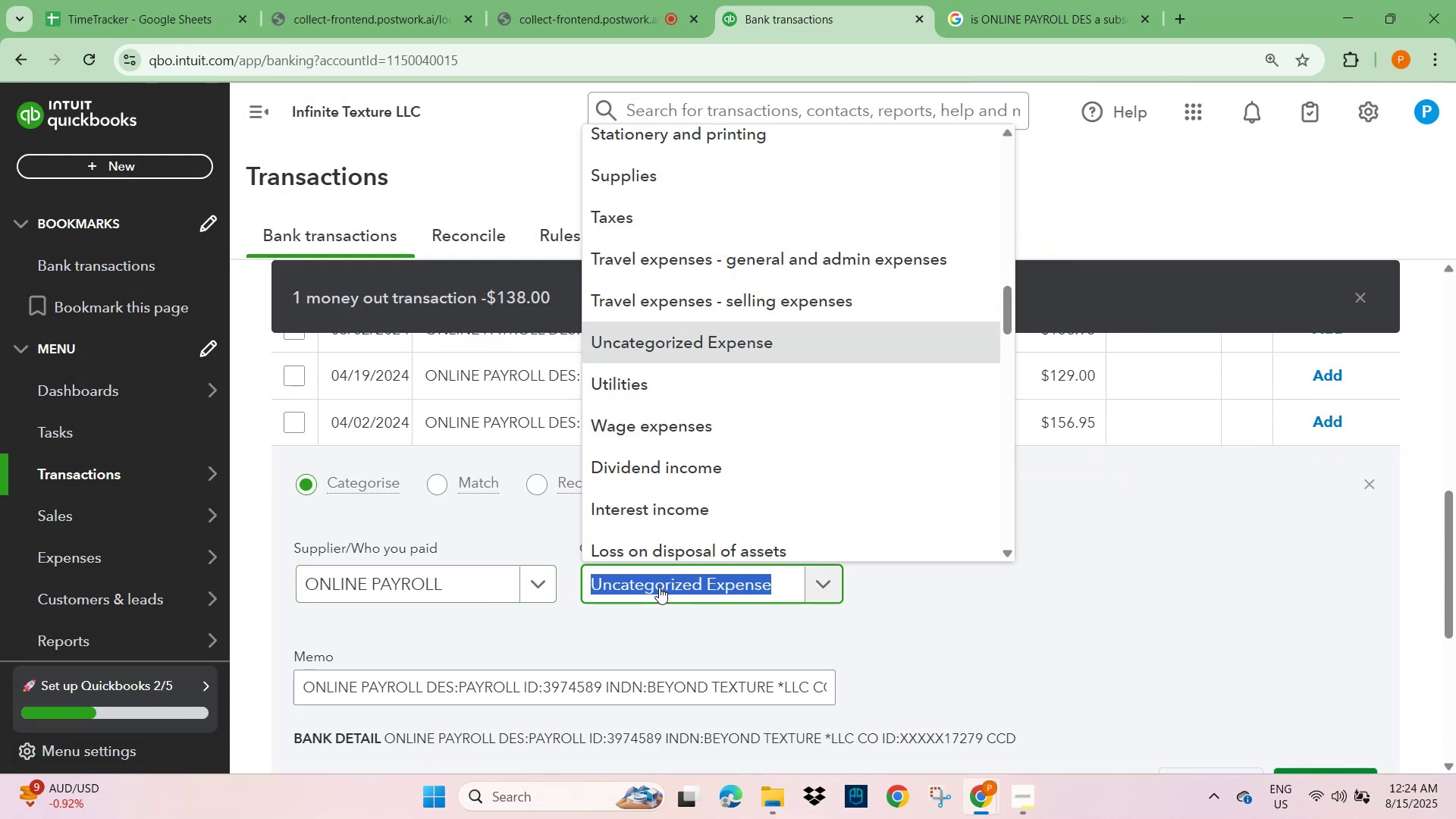 
type(subsc)
 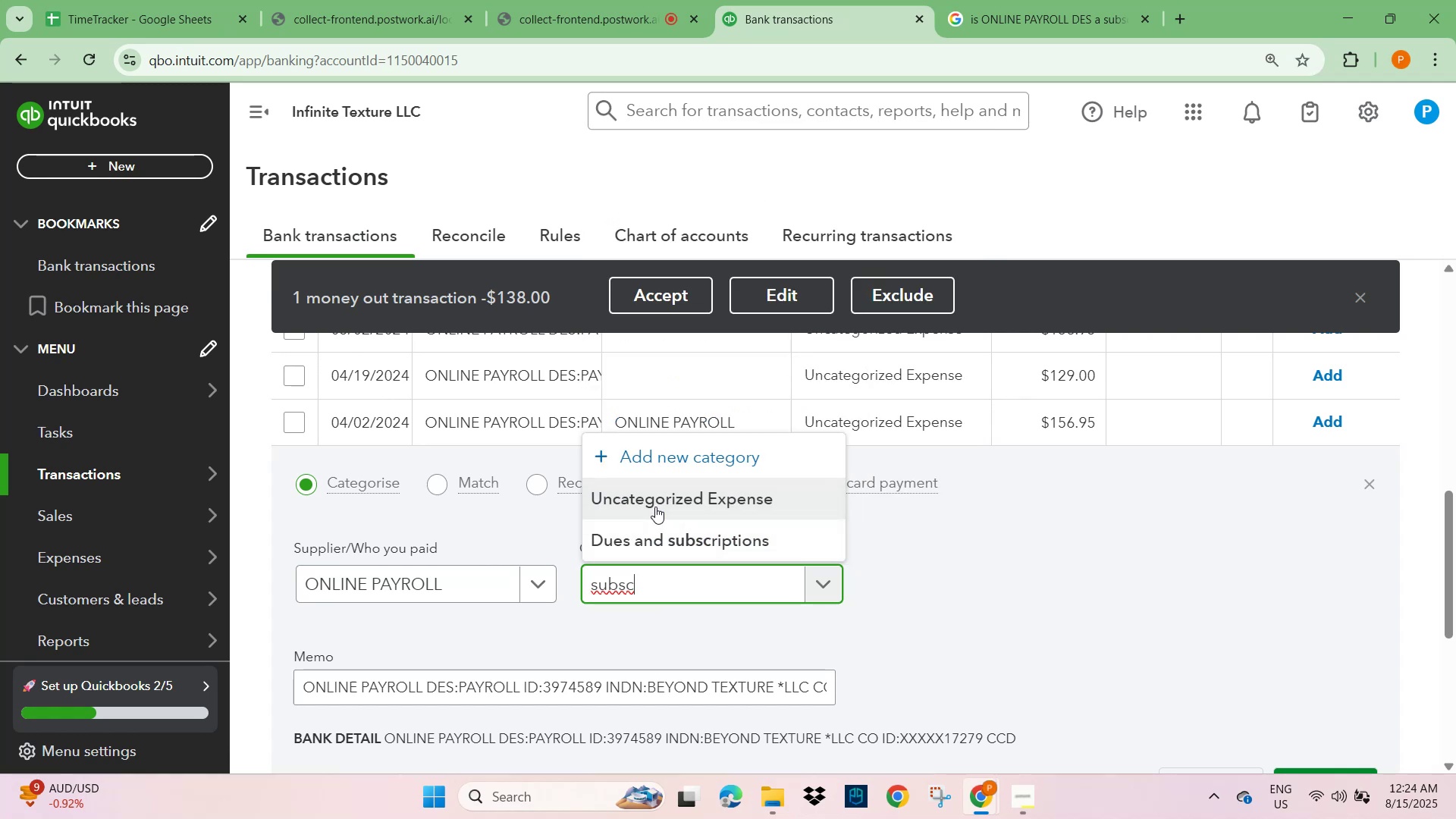 
left_click([653, 541])
 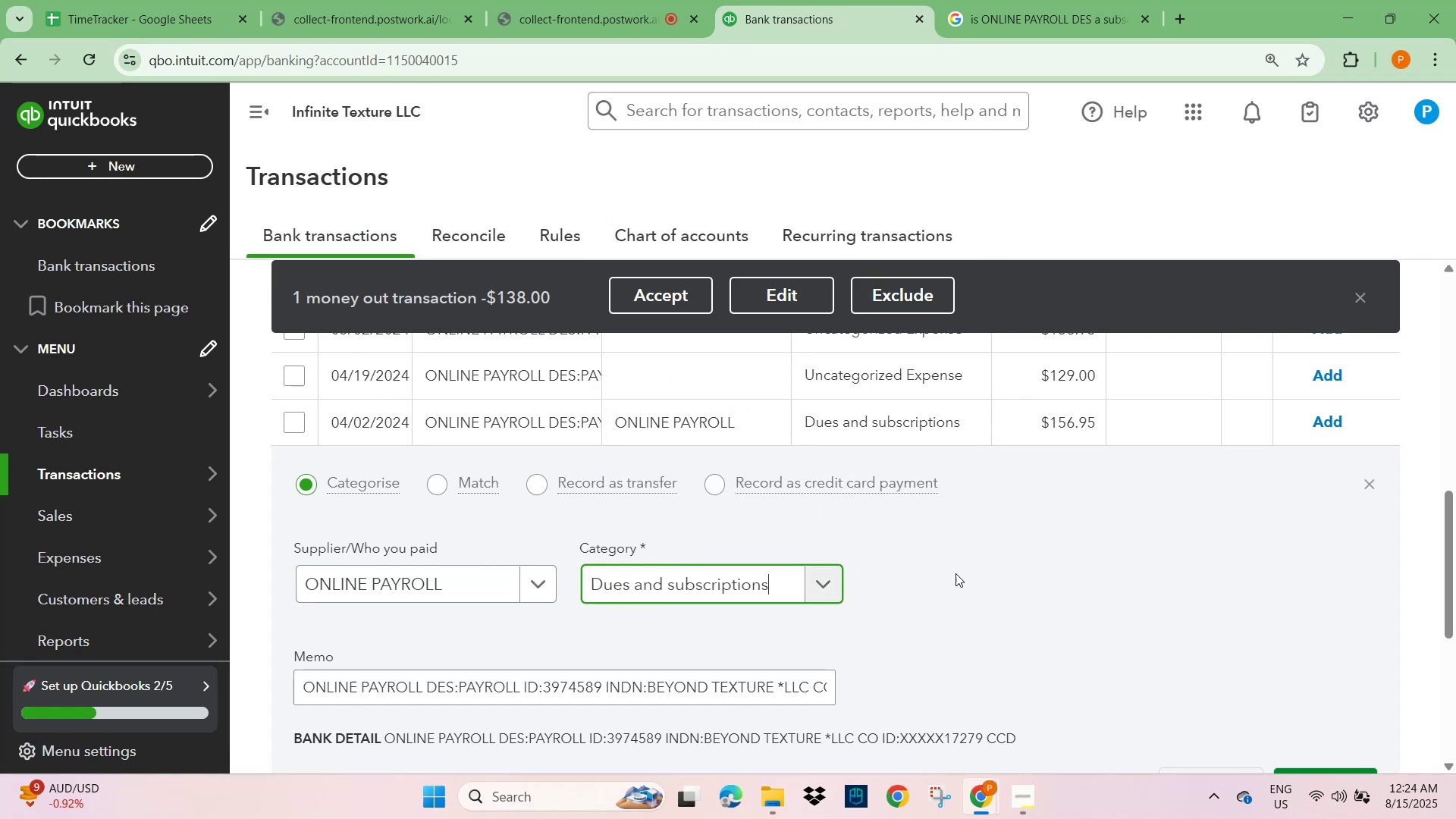 
scroll: coordinate [1040, 611], scroll_direction: down, amount: 3.0
 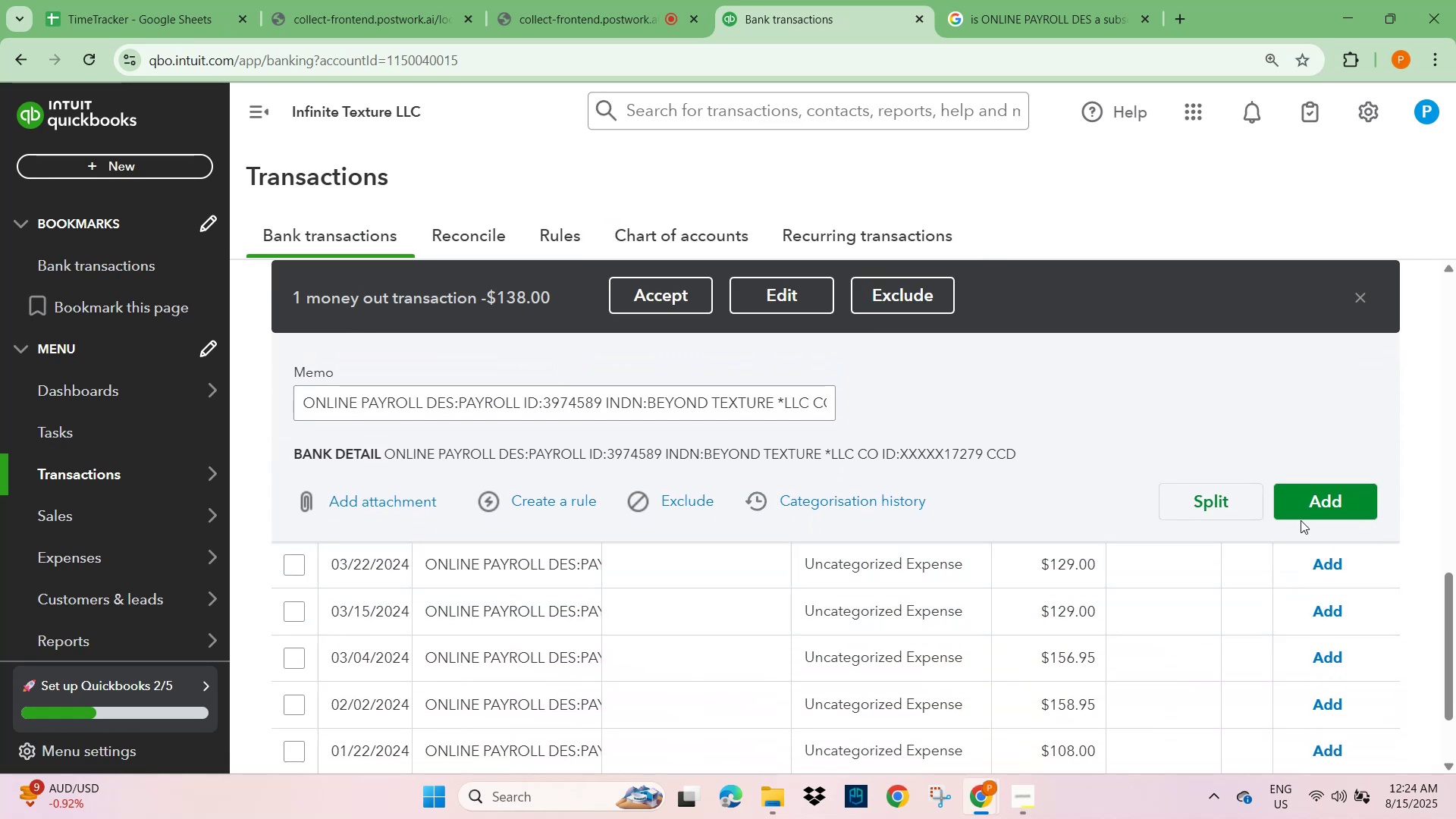 
left_click([1313, 502])
 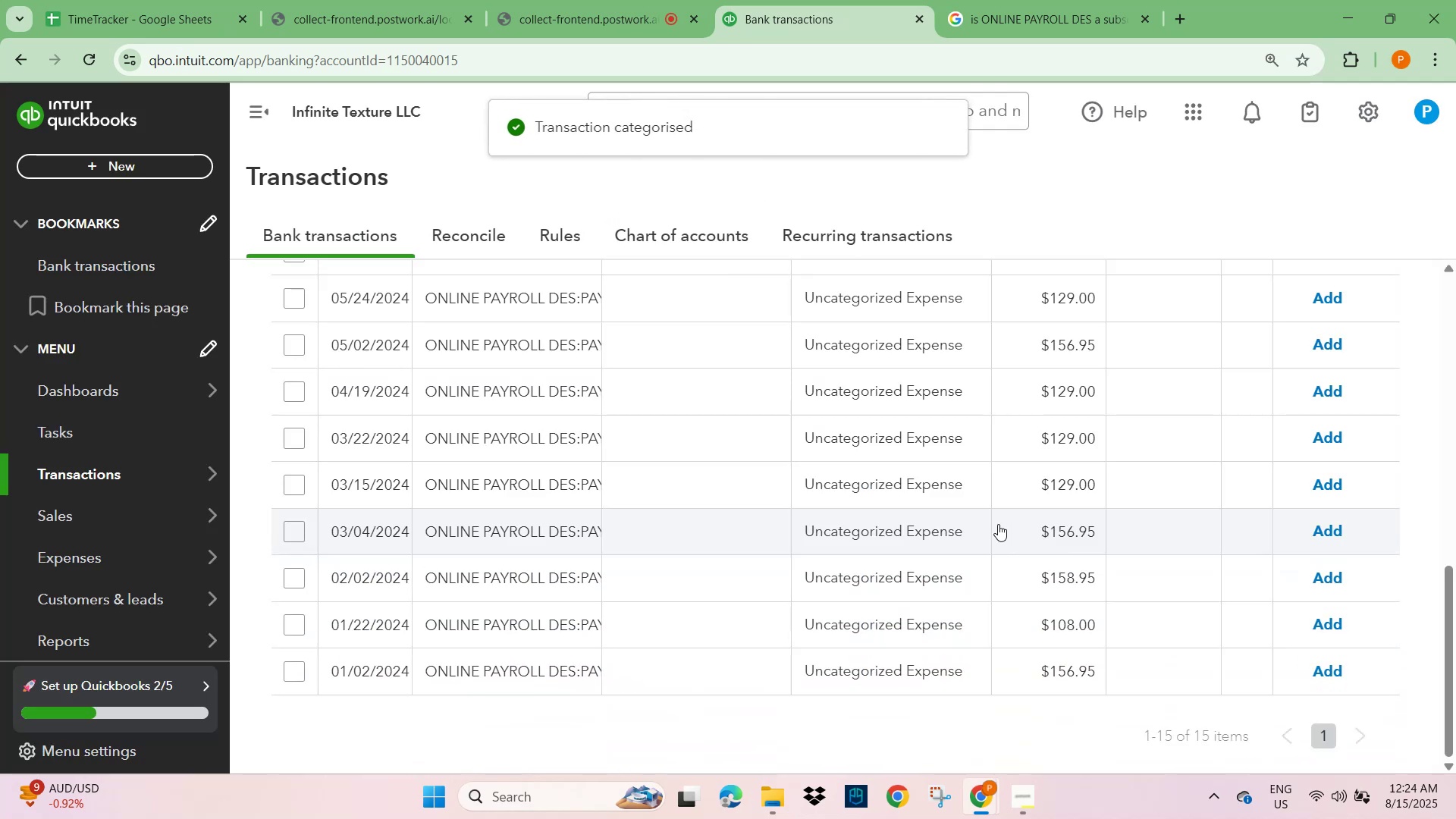 
scroll: coordinate [550, 415], scroll_direction: up, amount: 4.0
 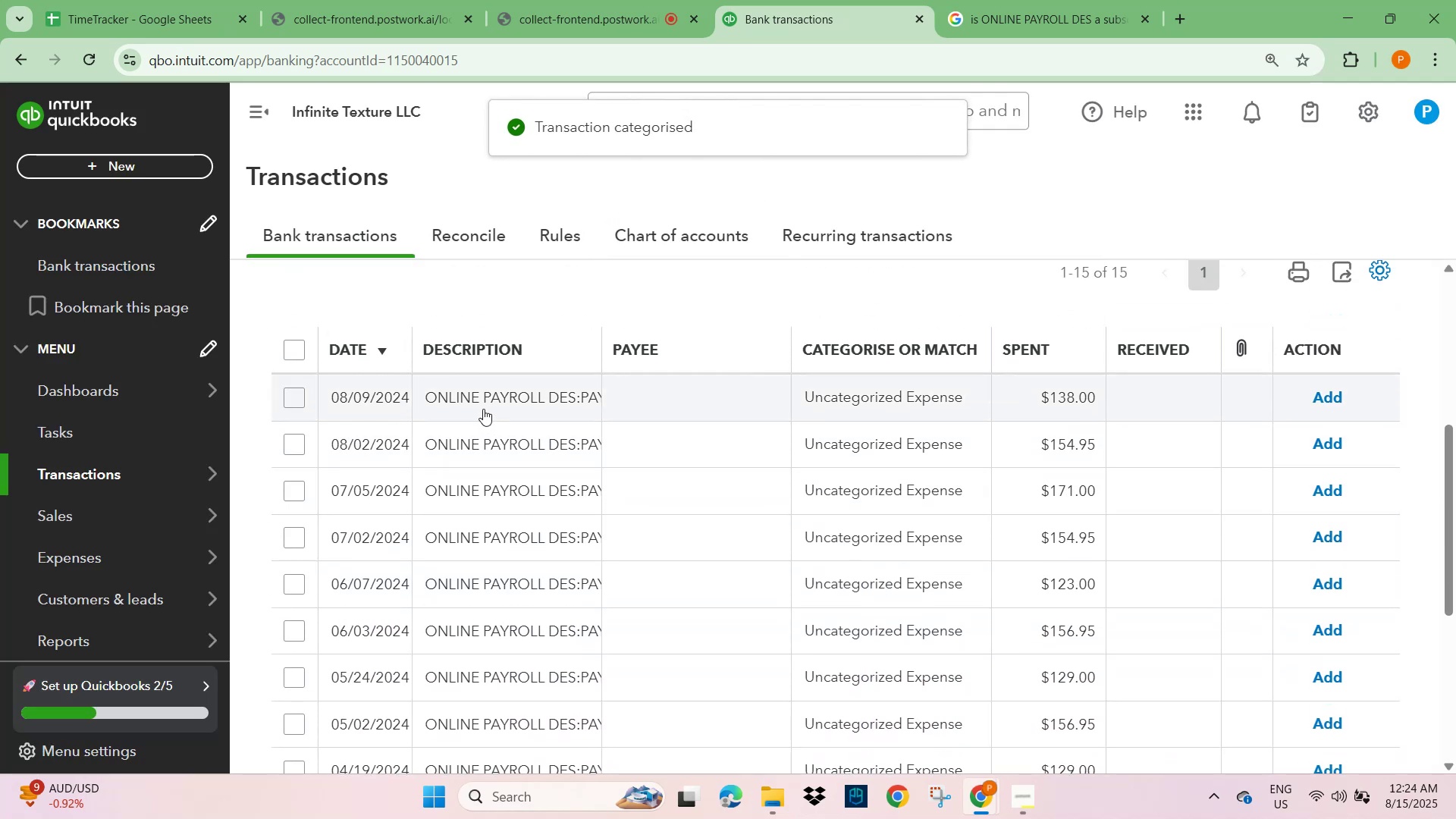 
left_click([479, 402])
 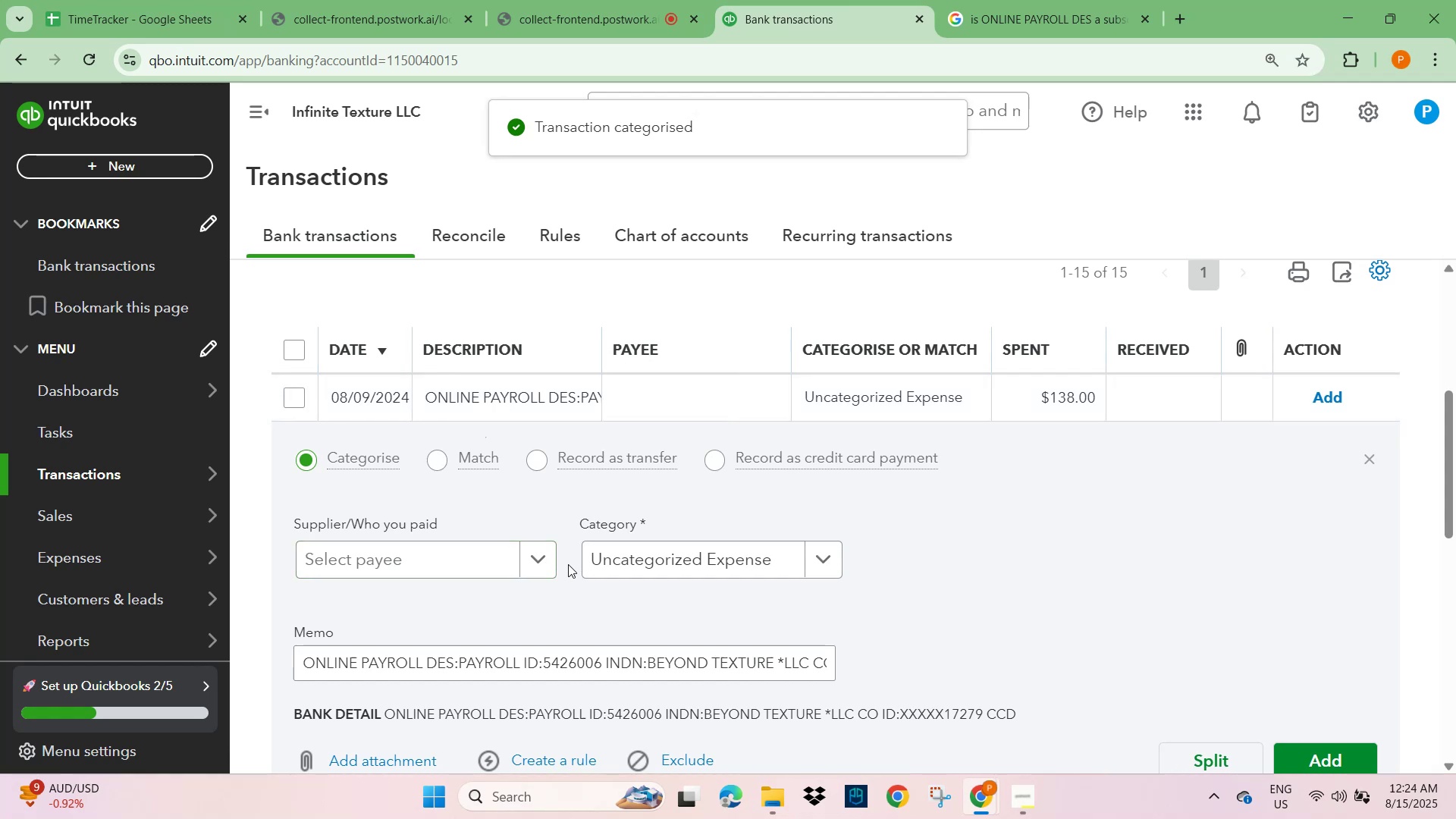 
left_click([466, 545])
 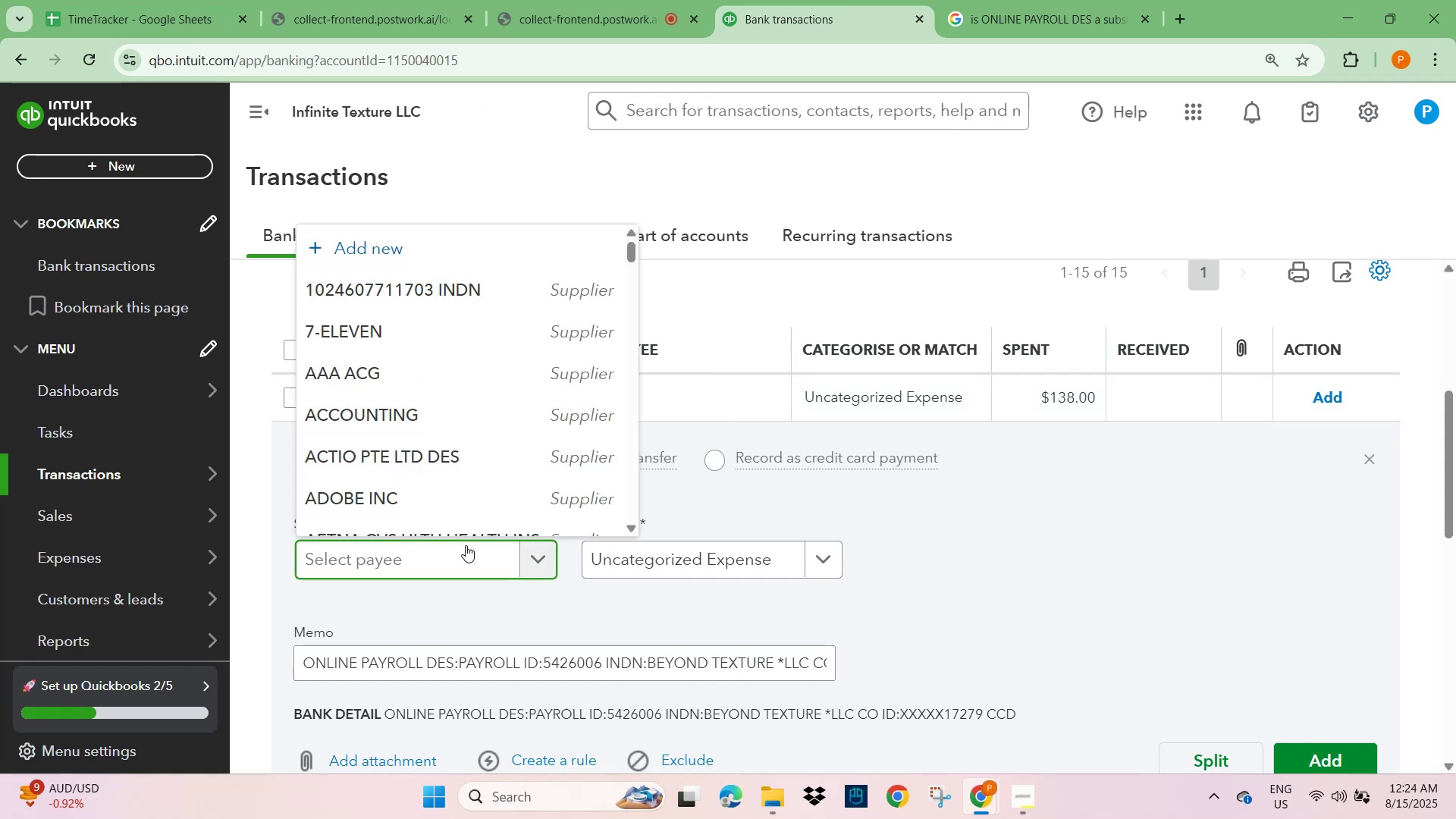 
key(Control+V)
 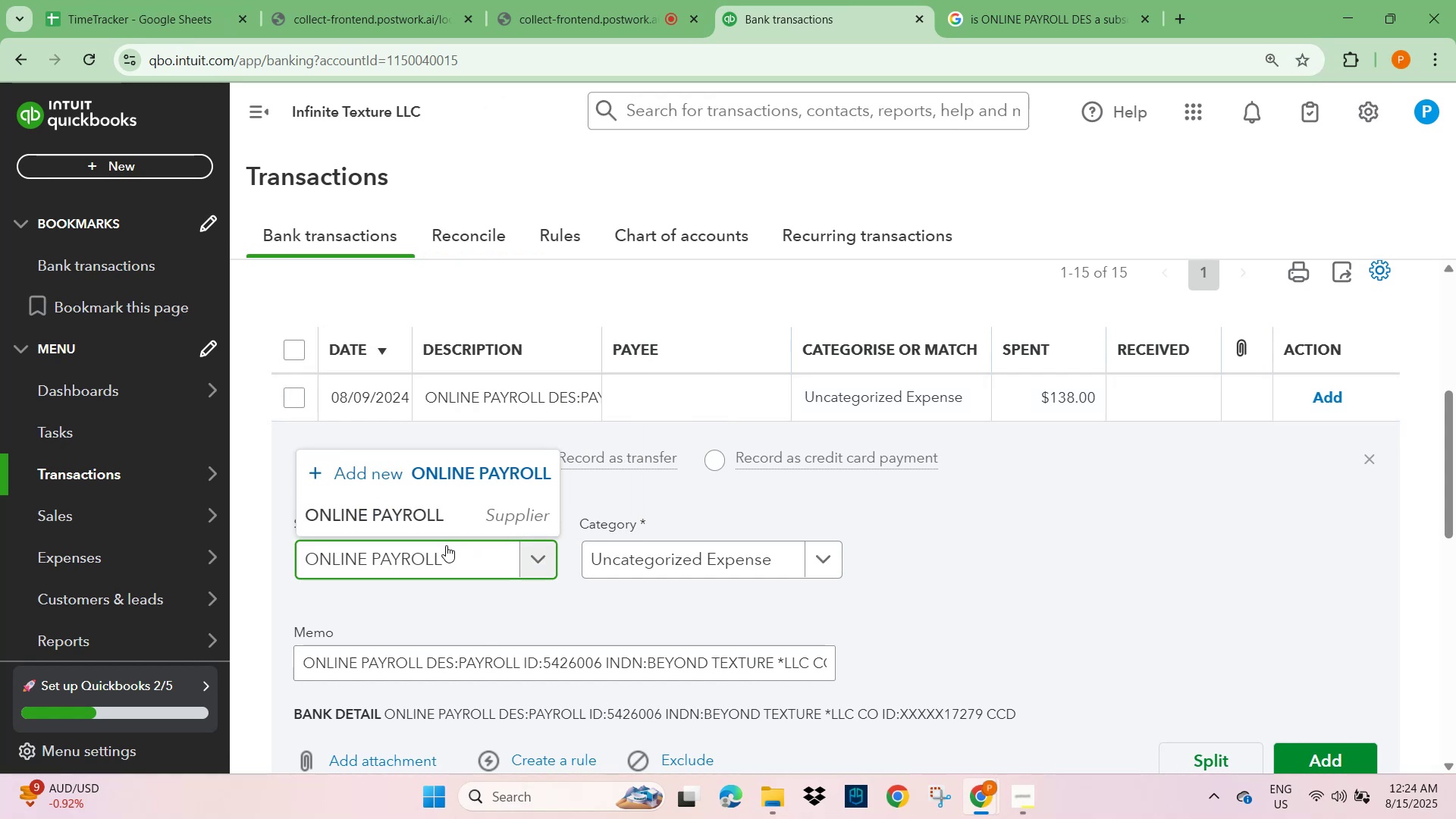 
left_click([422, 513])
 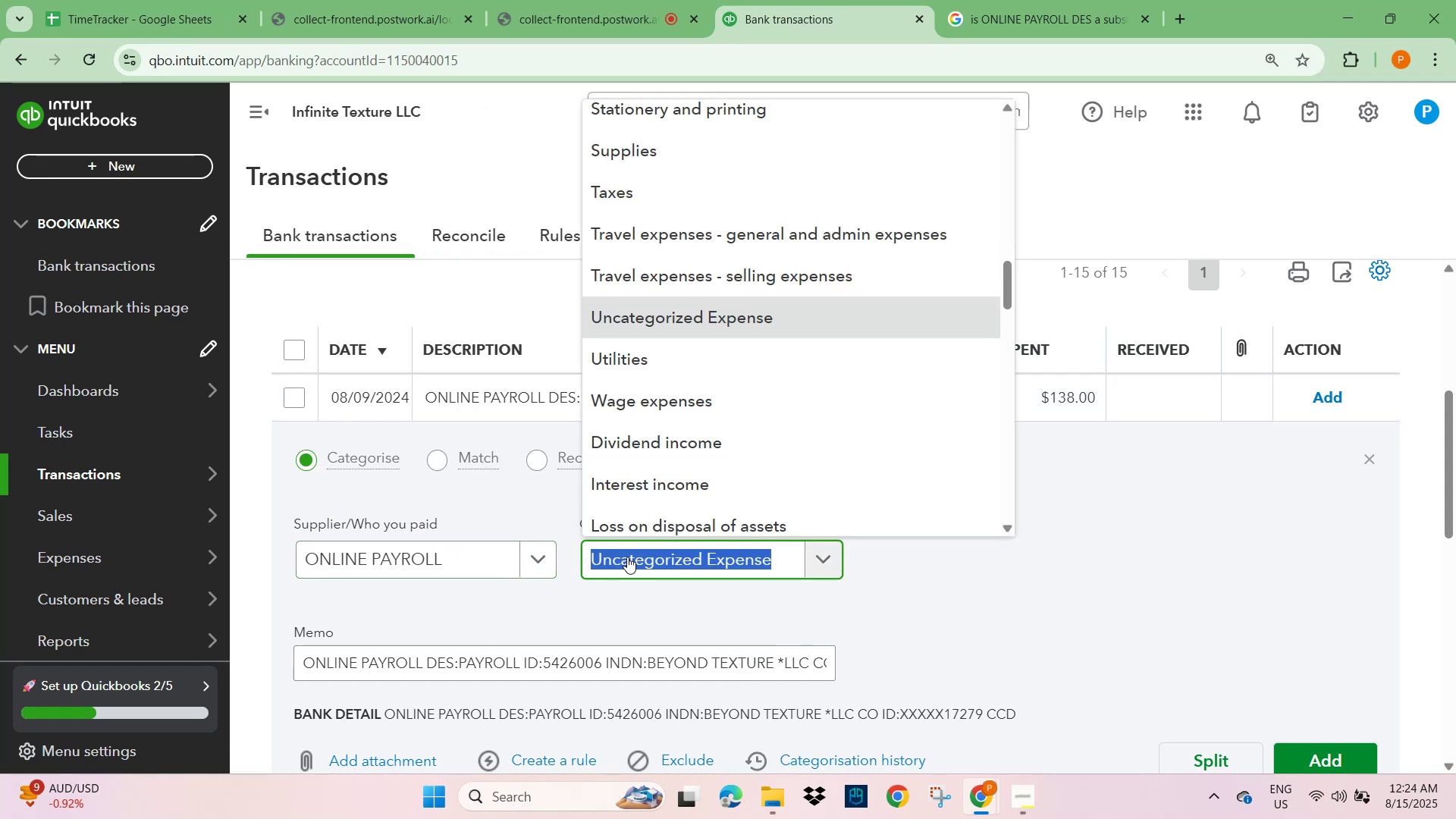 
type(subs)
 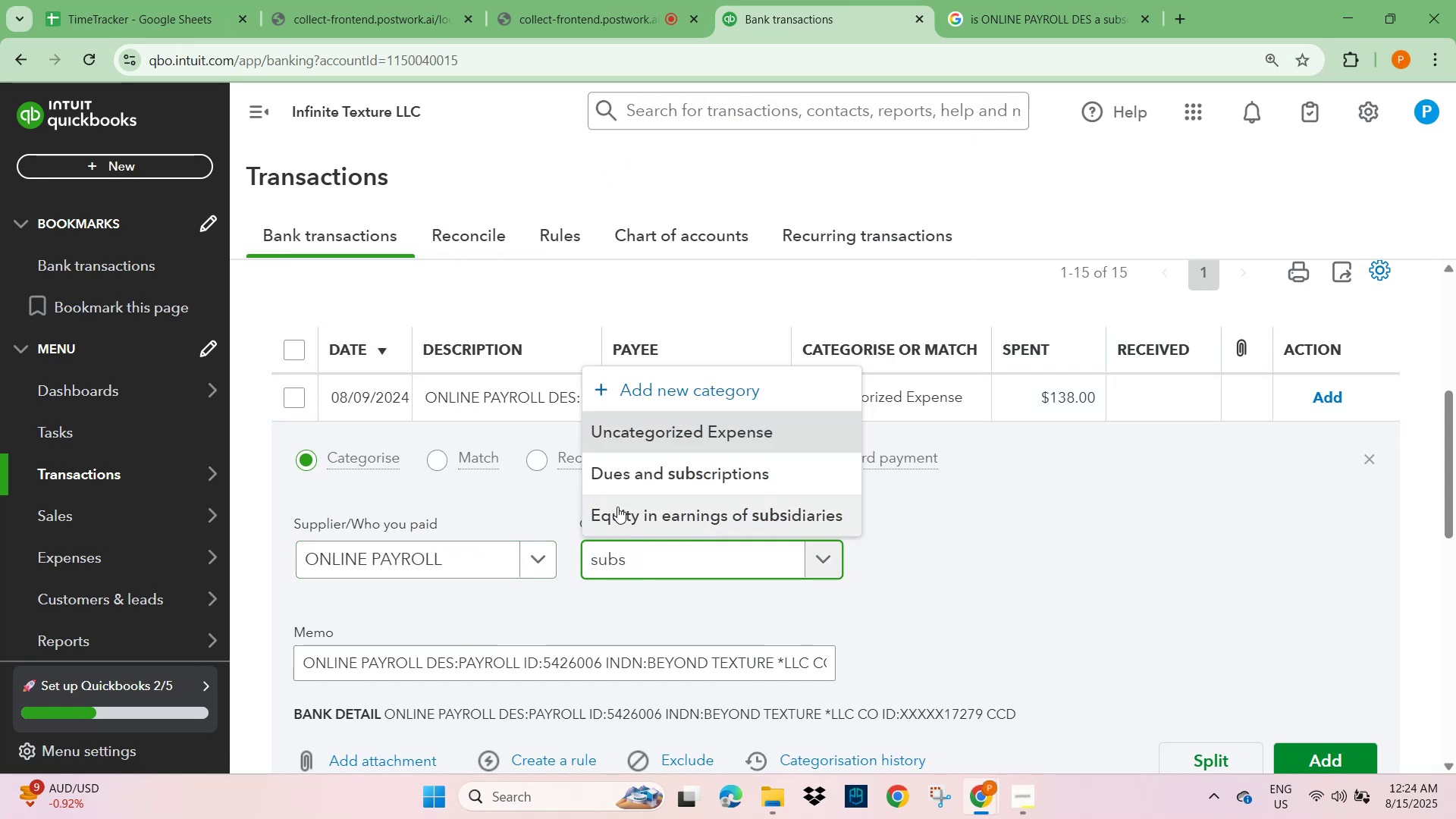 
left_click([617, 479])
 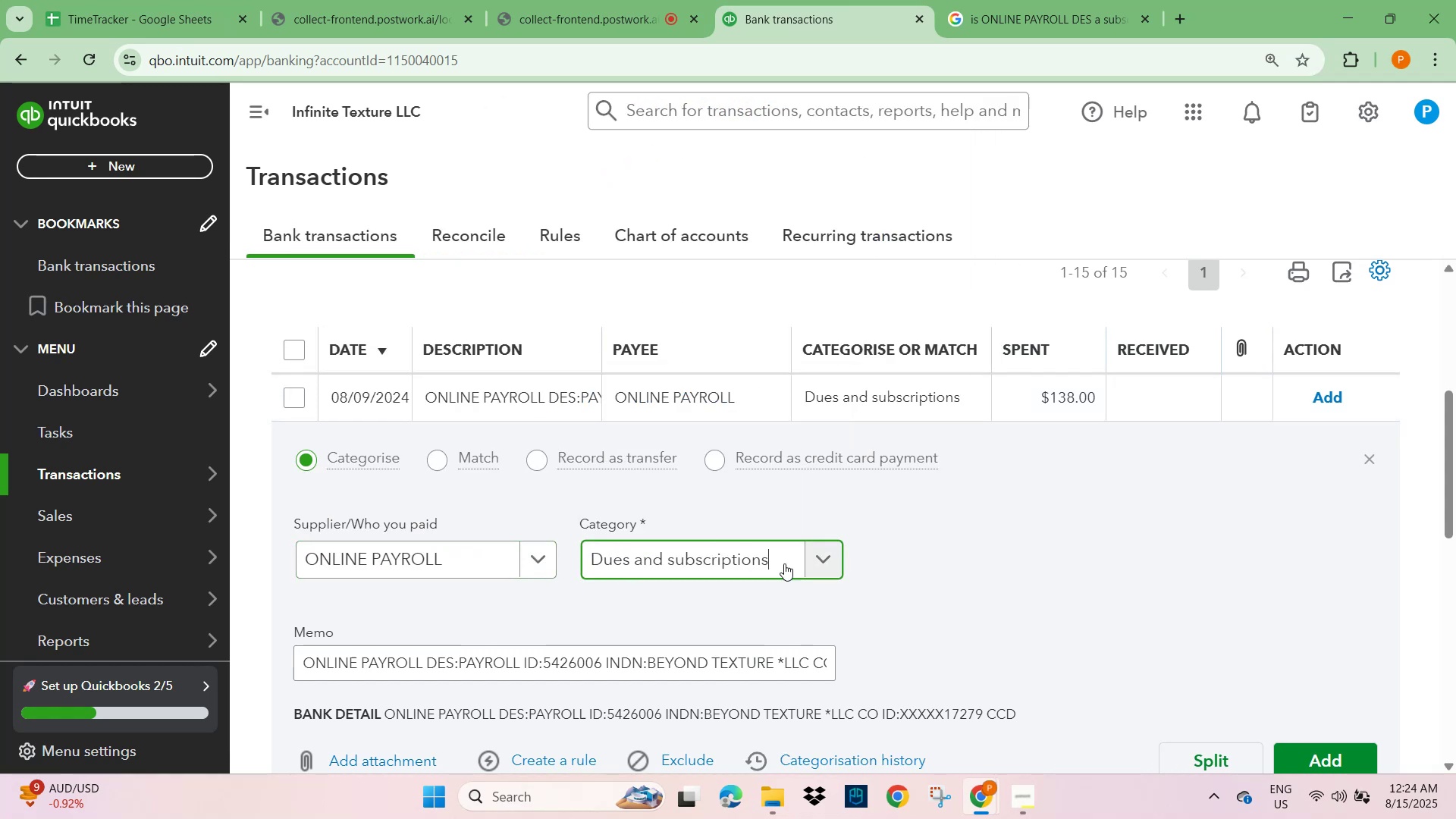 
scroll: coordinate [901, 559], scroll_direction: down, amount: 2.0
 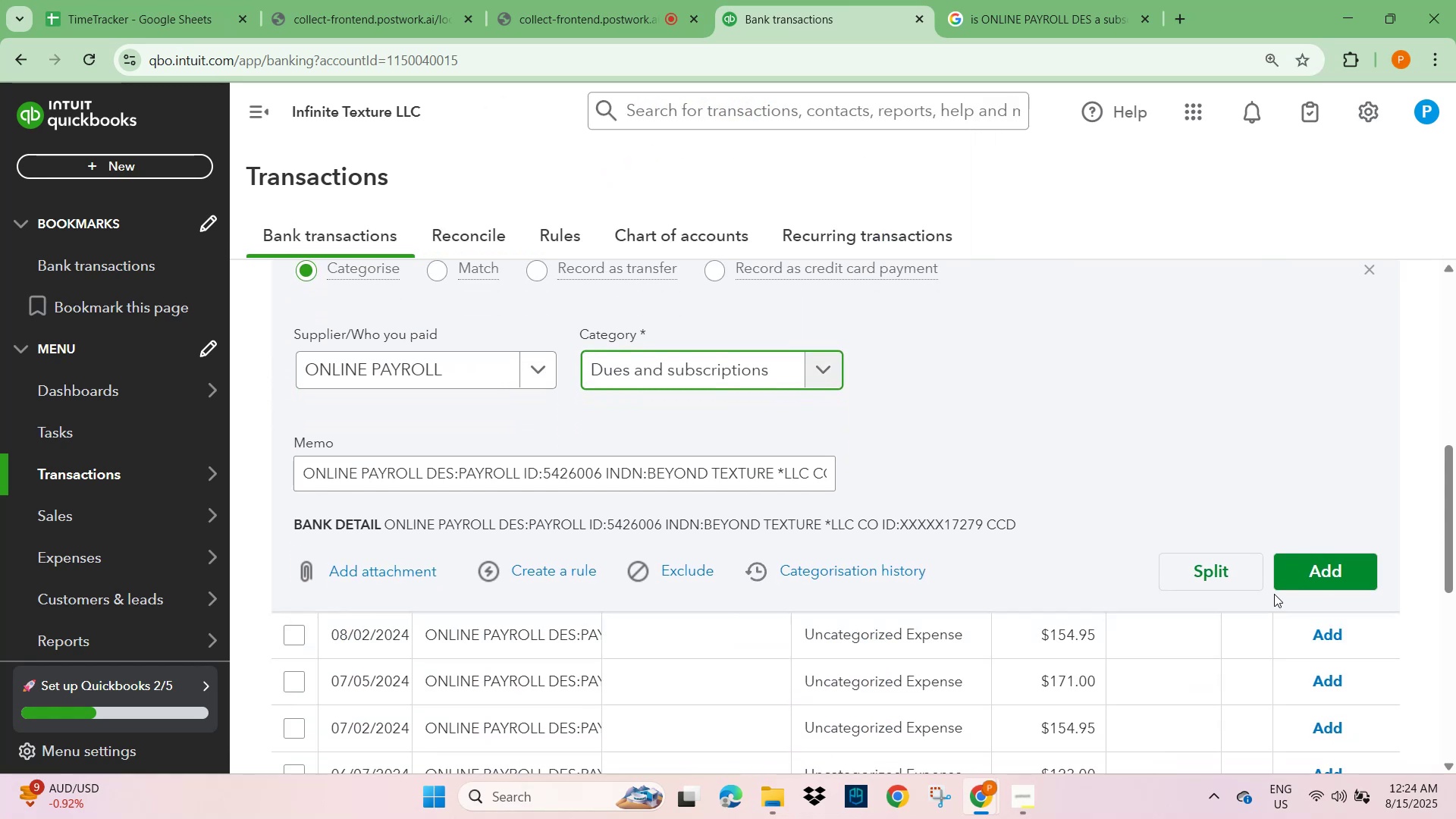 
left_click([1309, 576])
 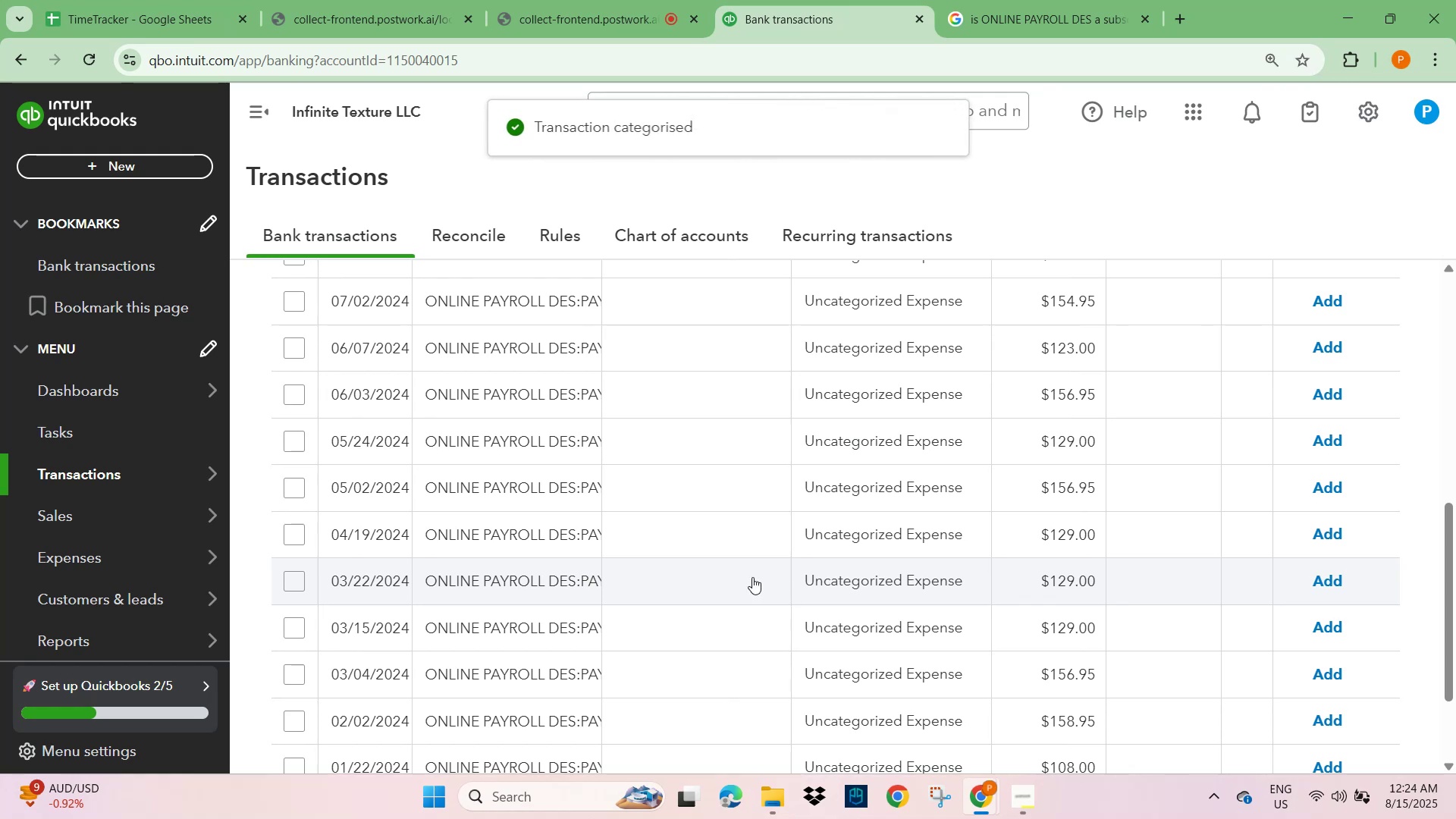 
scroll: coordinate [516, 490], scroll_direction: down, amount: 3.0
 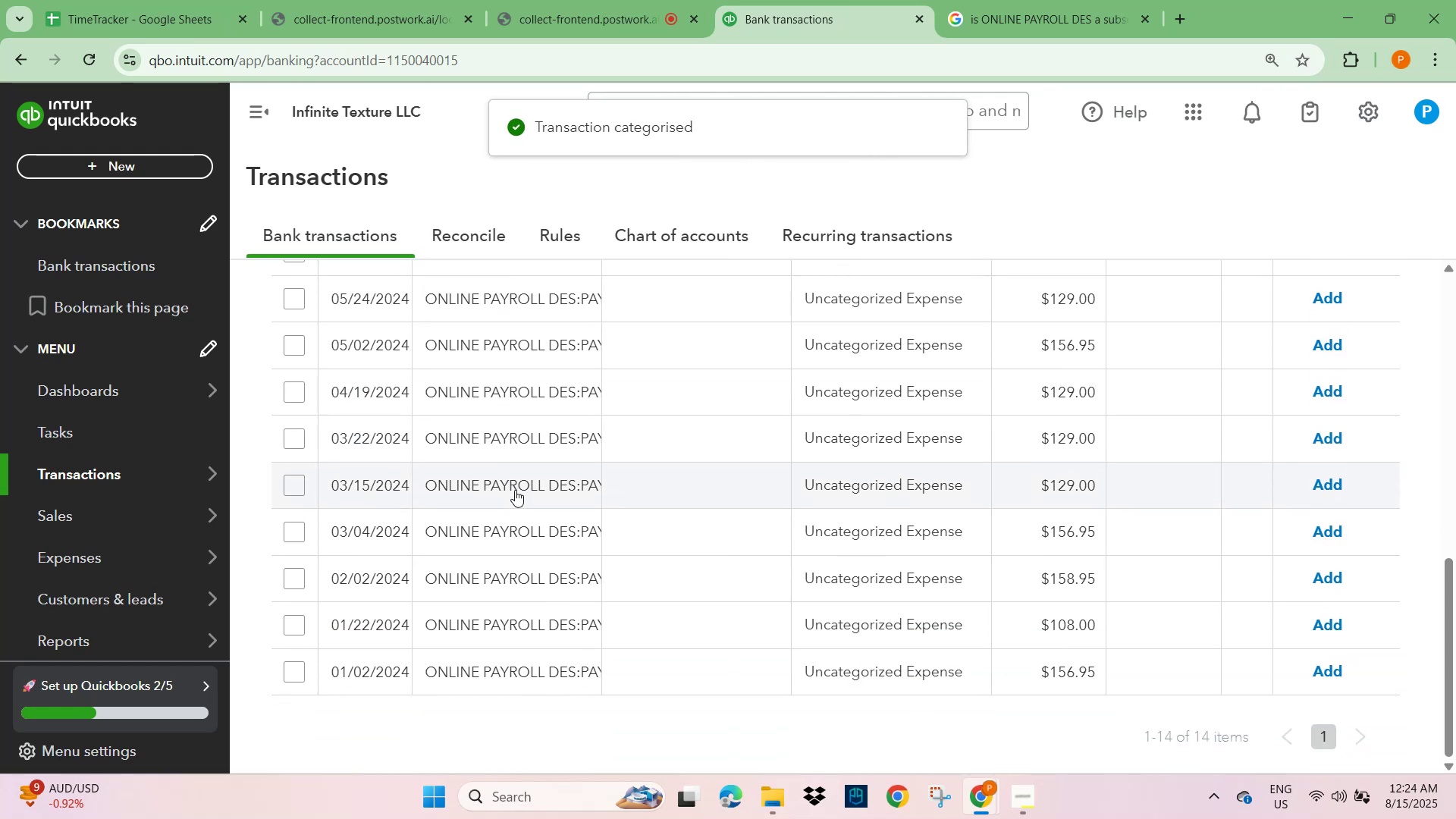 
scroll: coordinate [515, 490], scroll_direction: up, amount: 3.0
 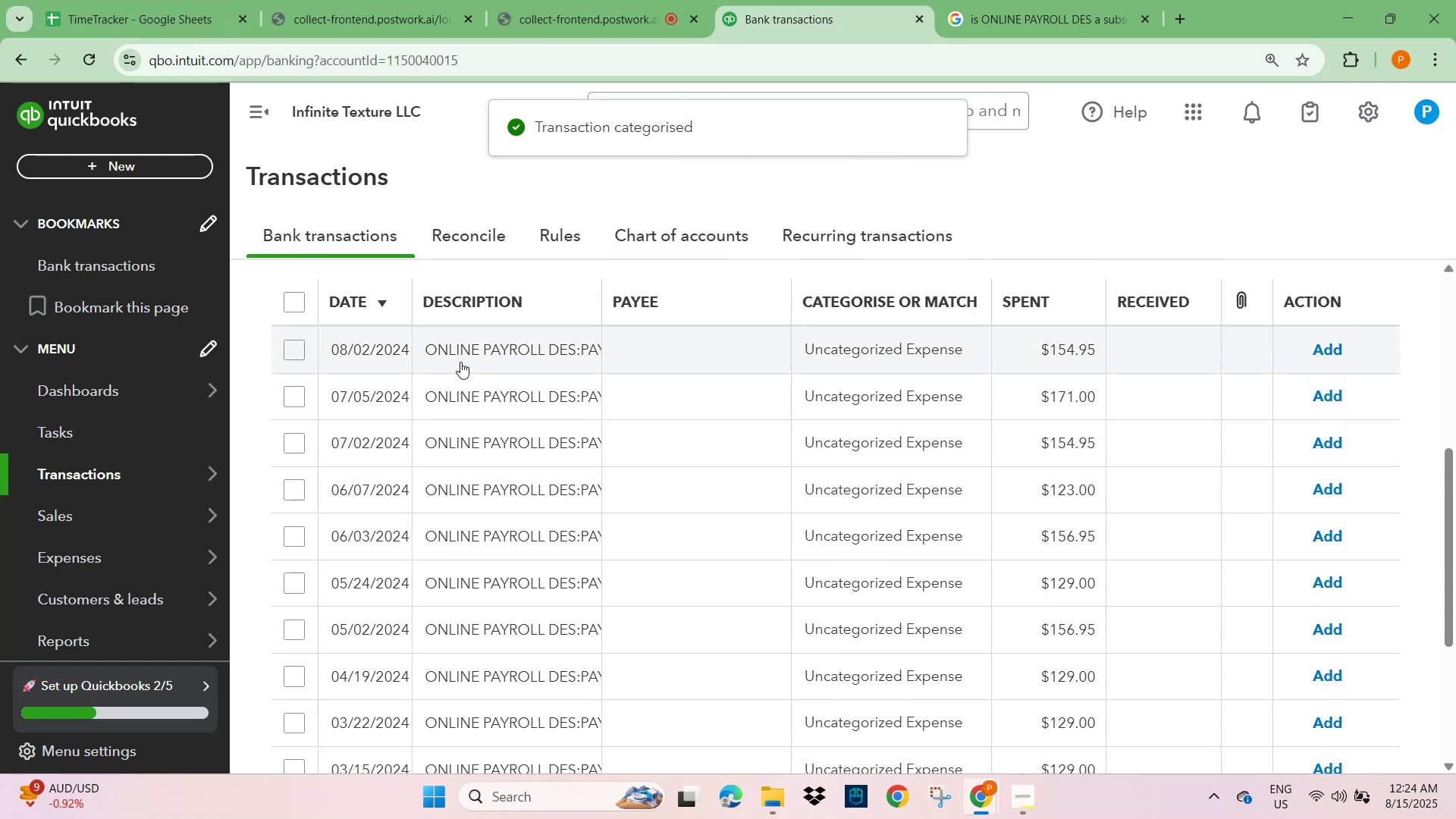 
left_click([460, 351])
 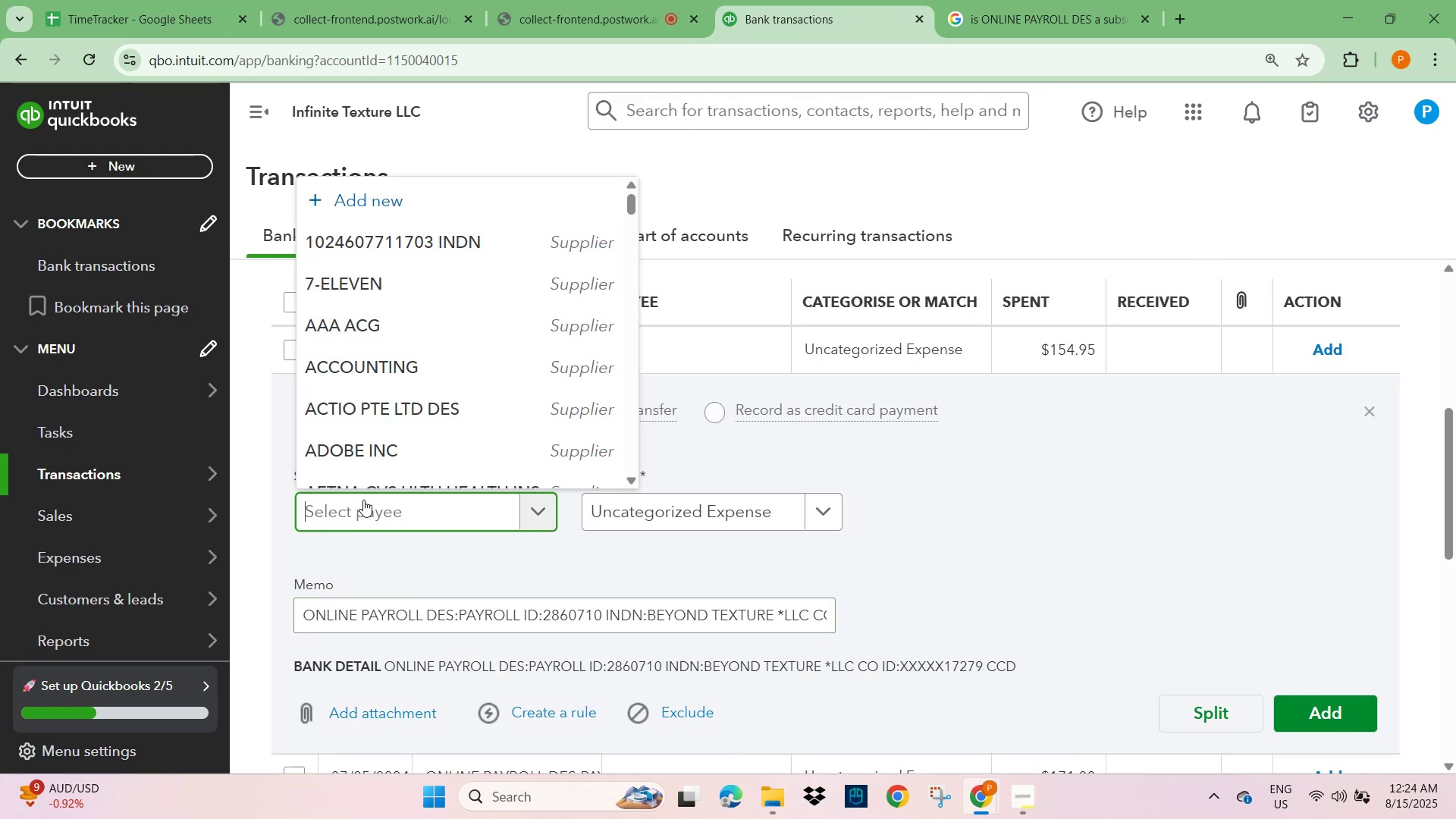 
type(ob)
key(Backspace)
type(nline)
 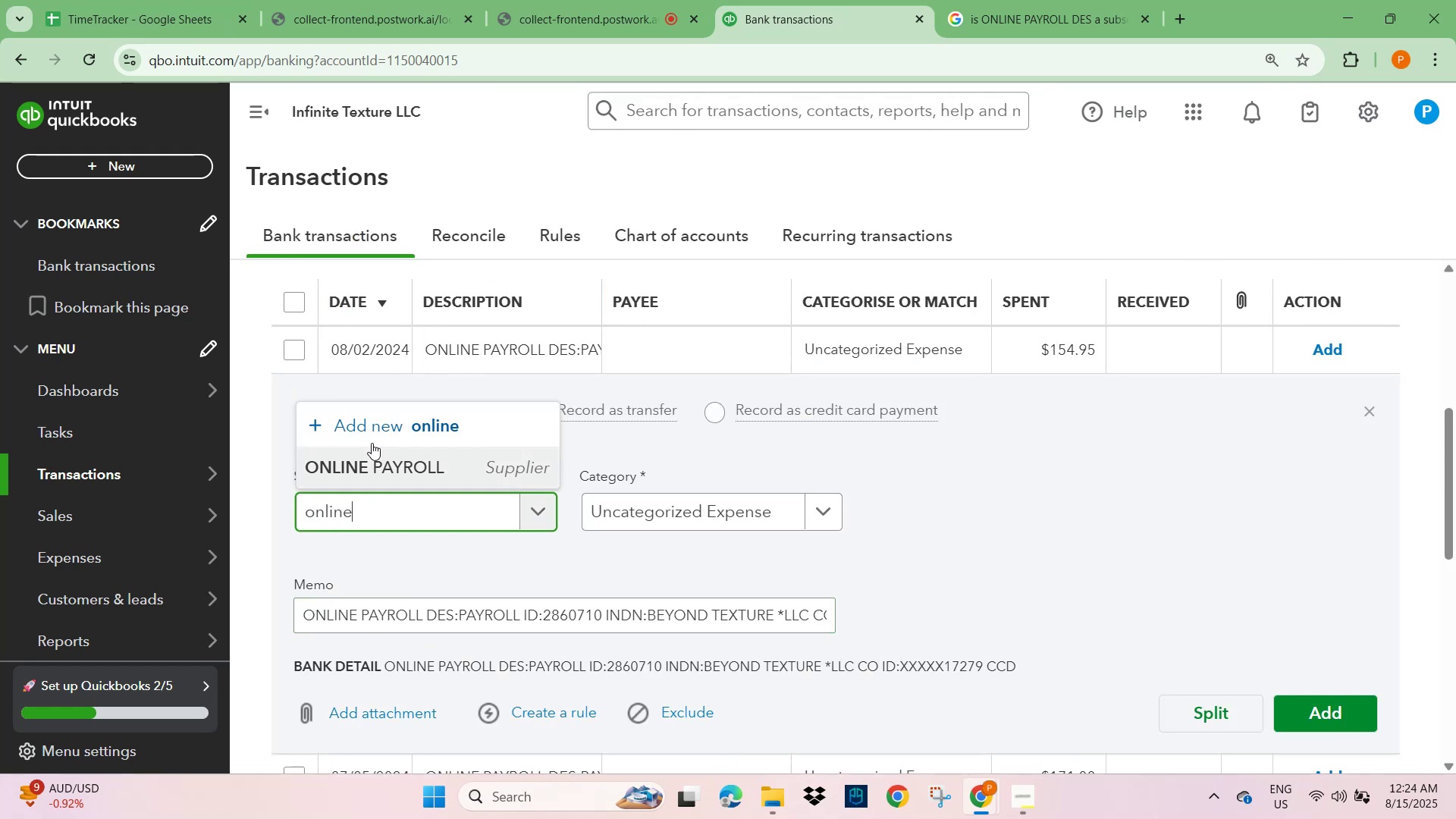 
left_click([373, 459])
 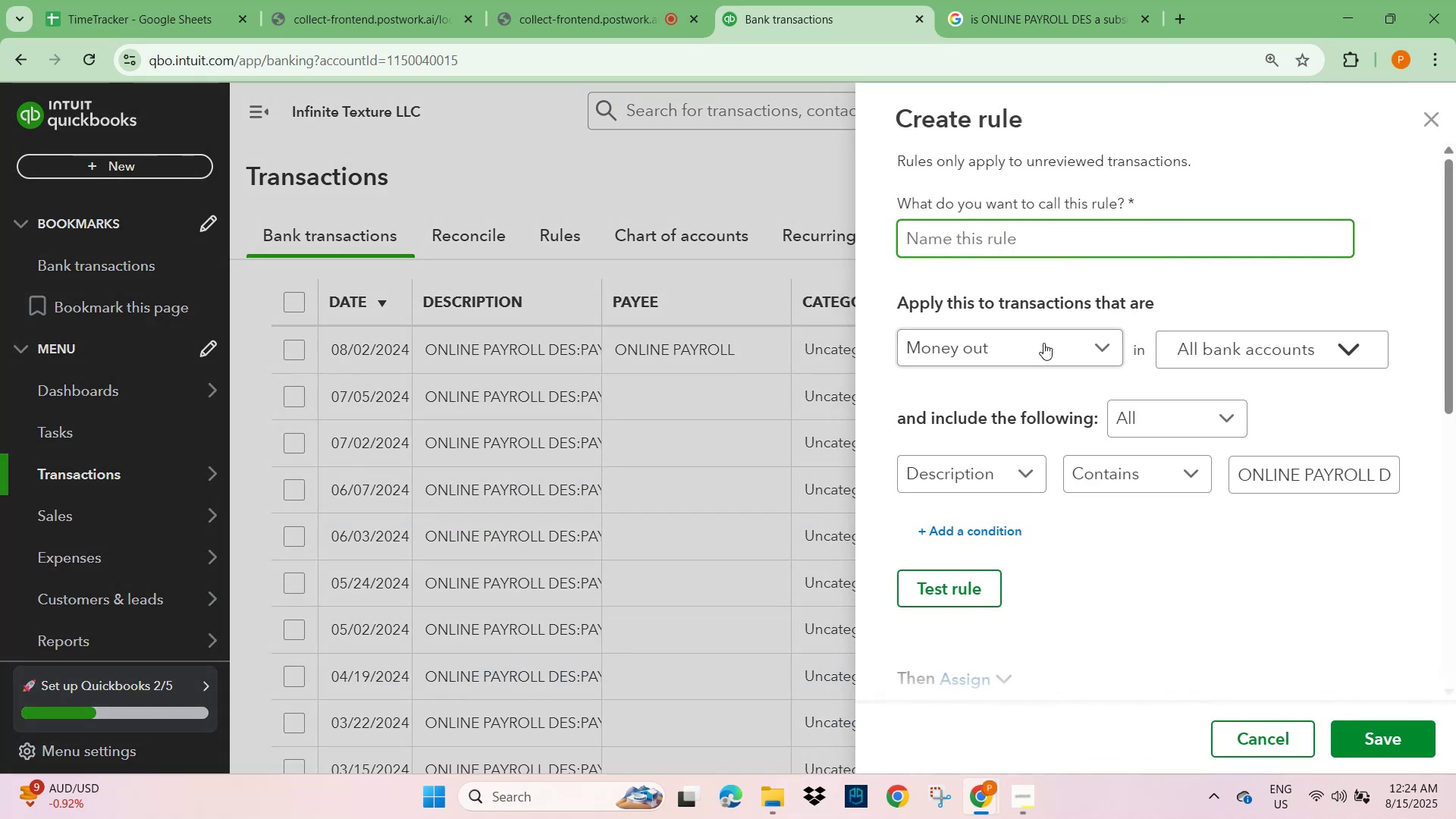 
left_click([1089, 234])
 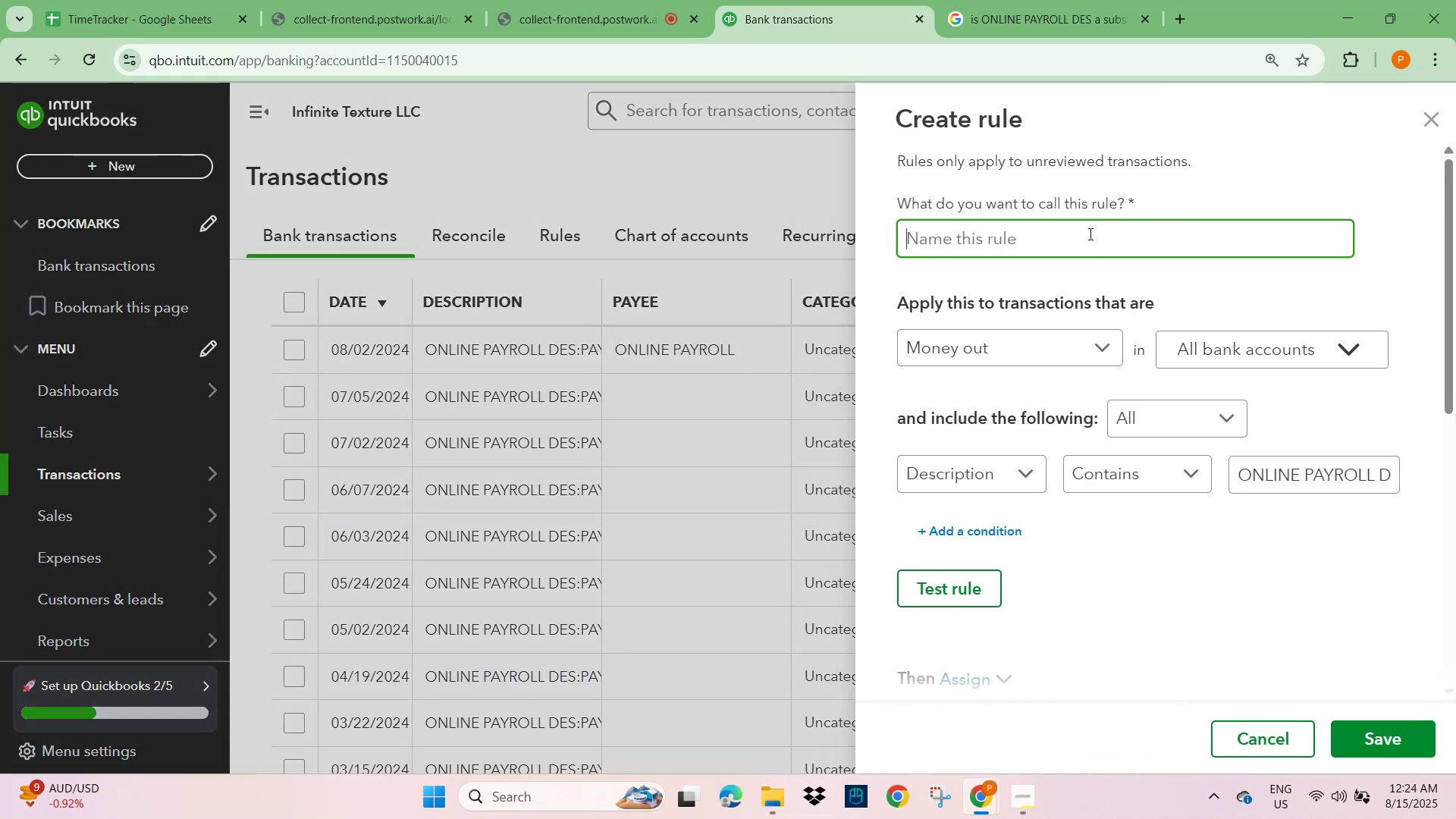 
key(Control+V)
 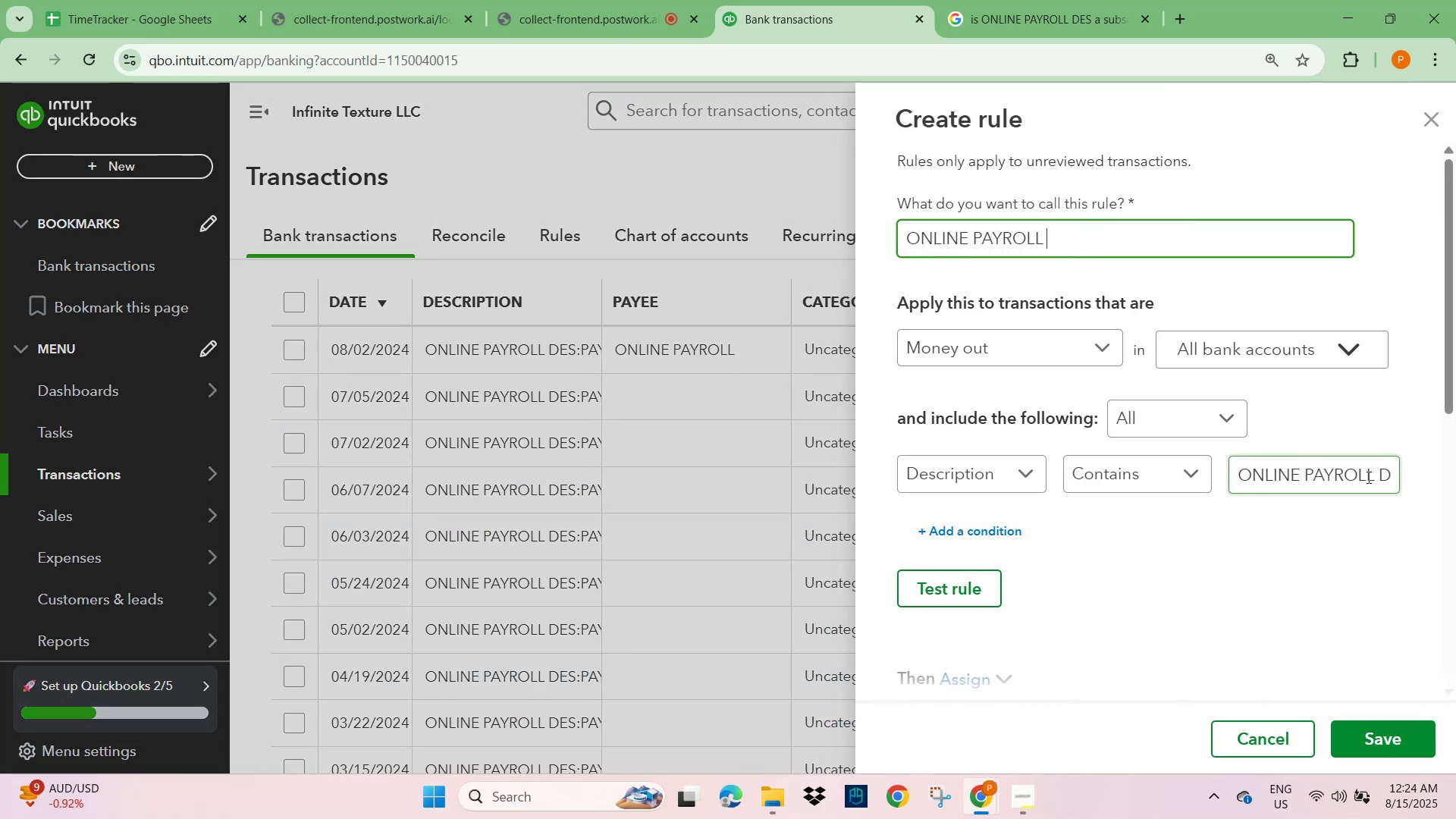 
left_click_drag(start_coordinate=[1374, 476], to_coordinate=[1455, 503])
 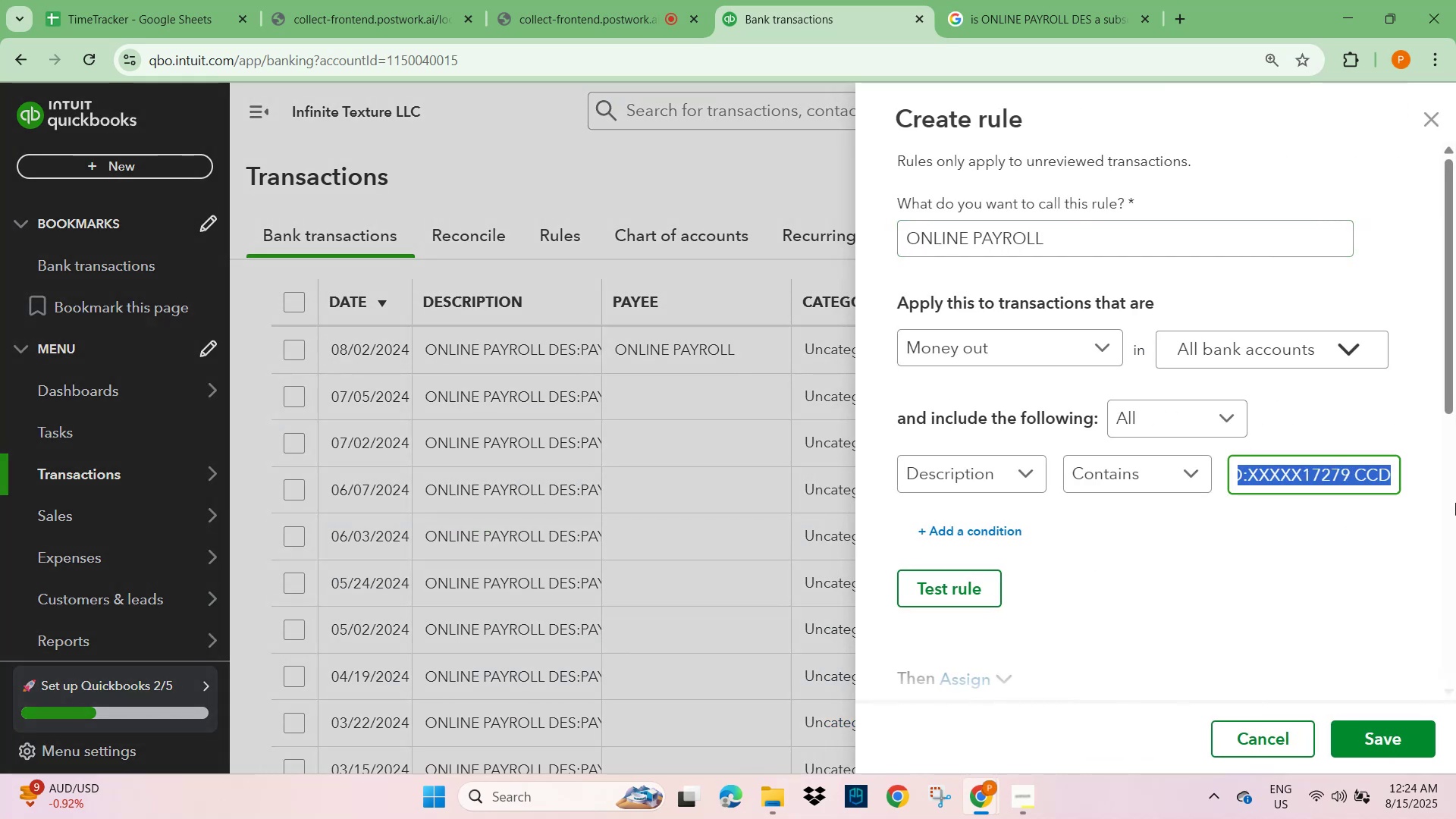 
key(Backspace)
type( des)
key(Backspace)
type(=)
key(Backspace)
key(Backspace)
key(Backspace)
type(DES)
 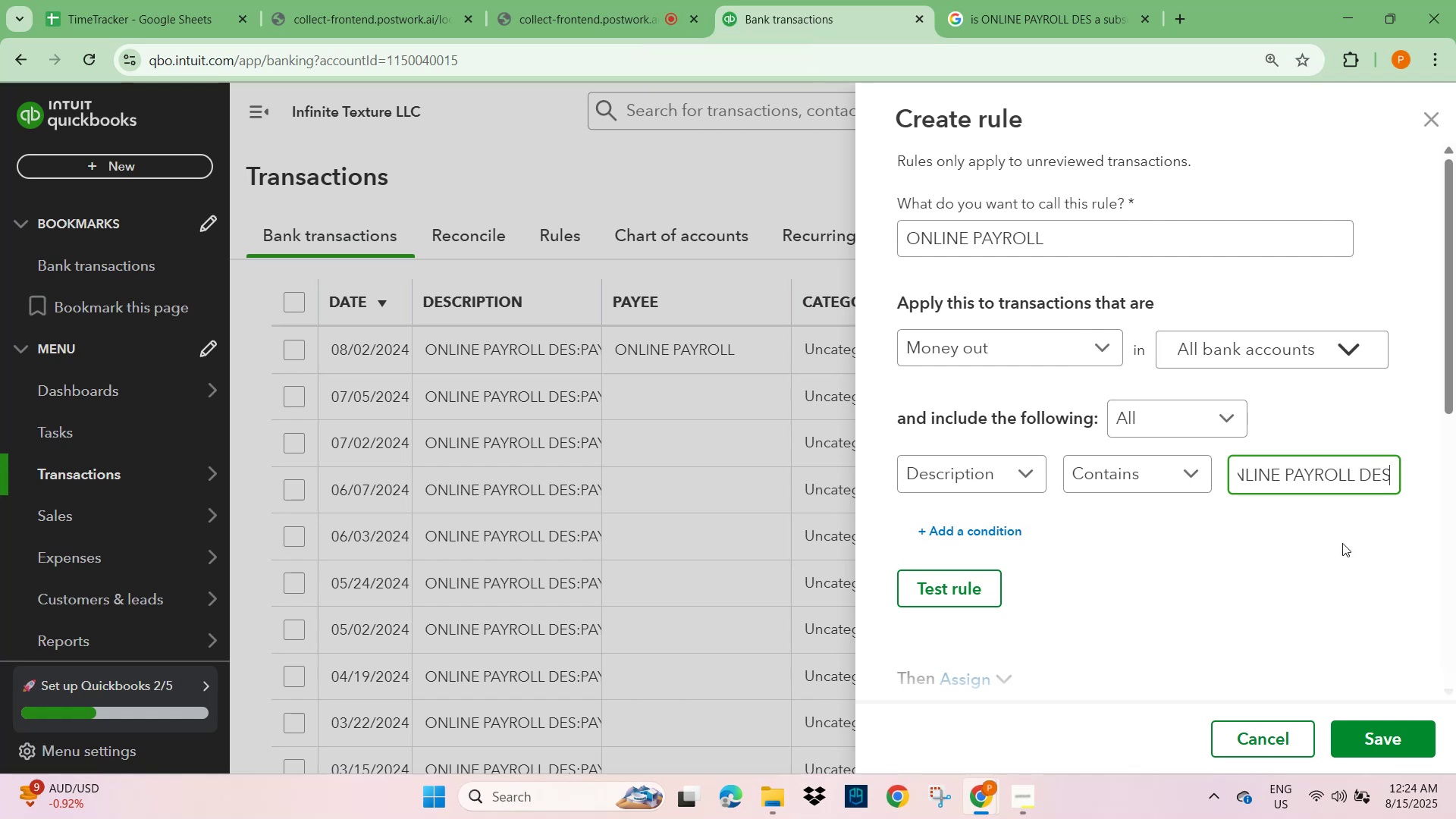 
left_click([1260, 586])
 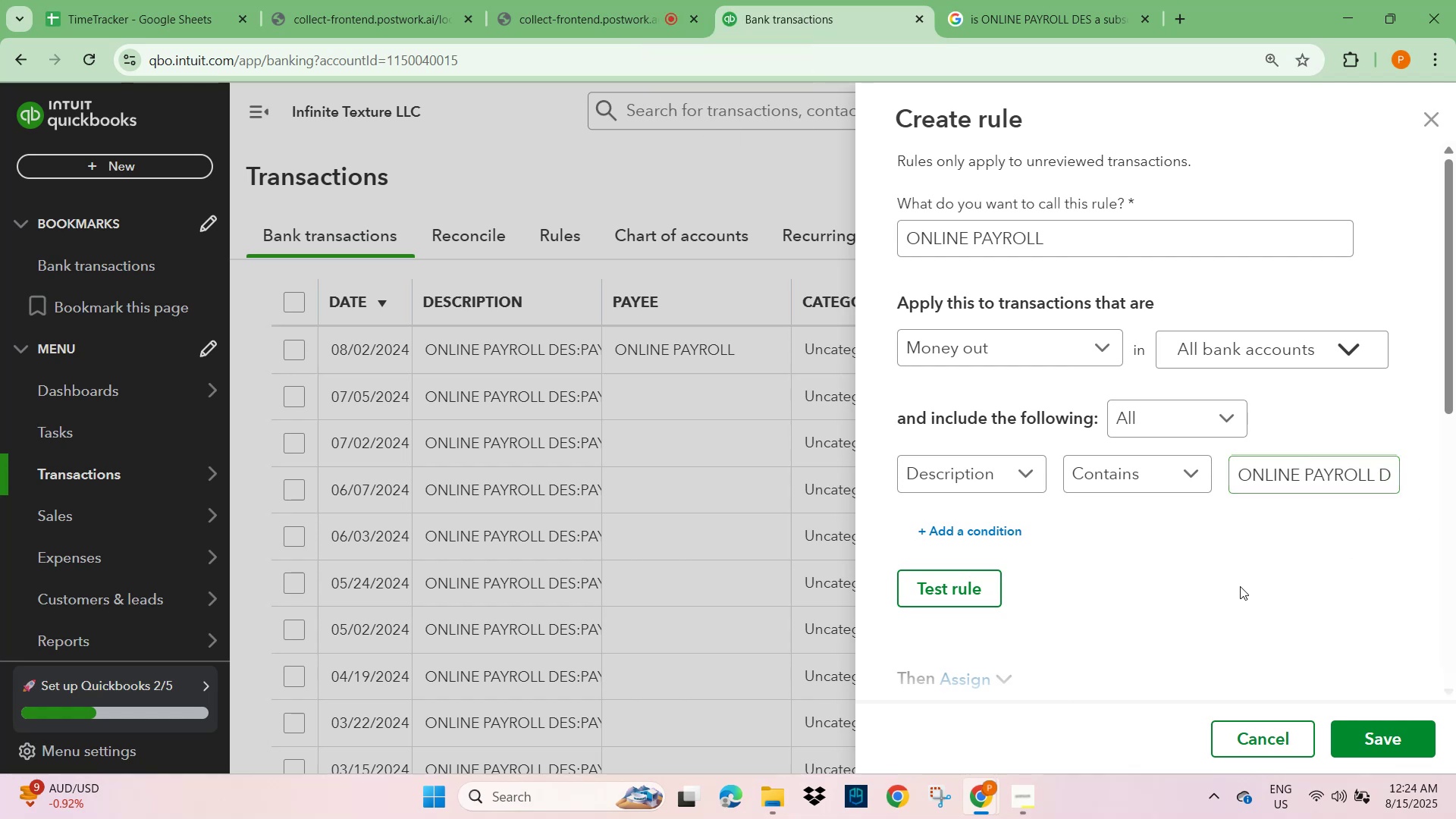 
scroll: coordinate [1174, 591], scroll_direction: down, amount: 3.0
 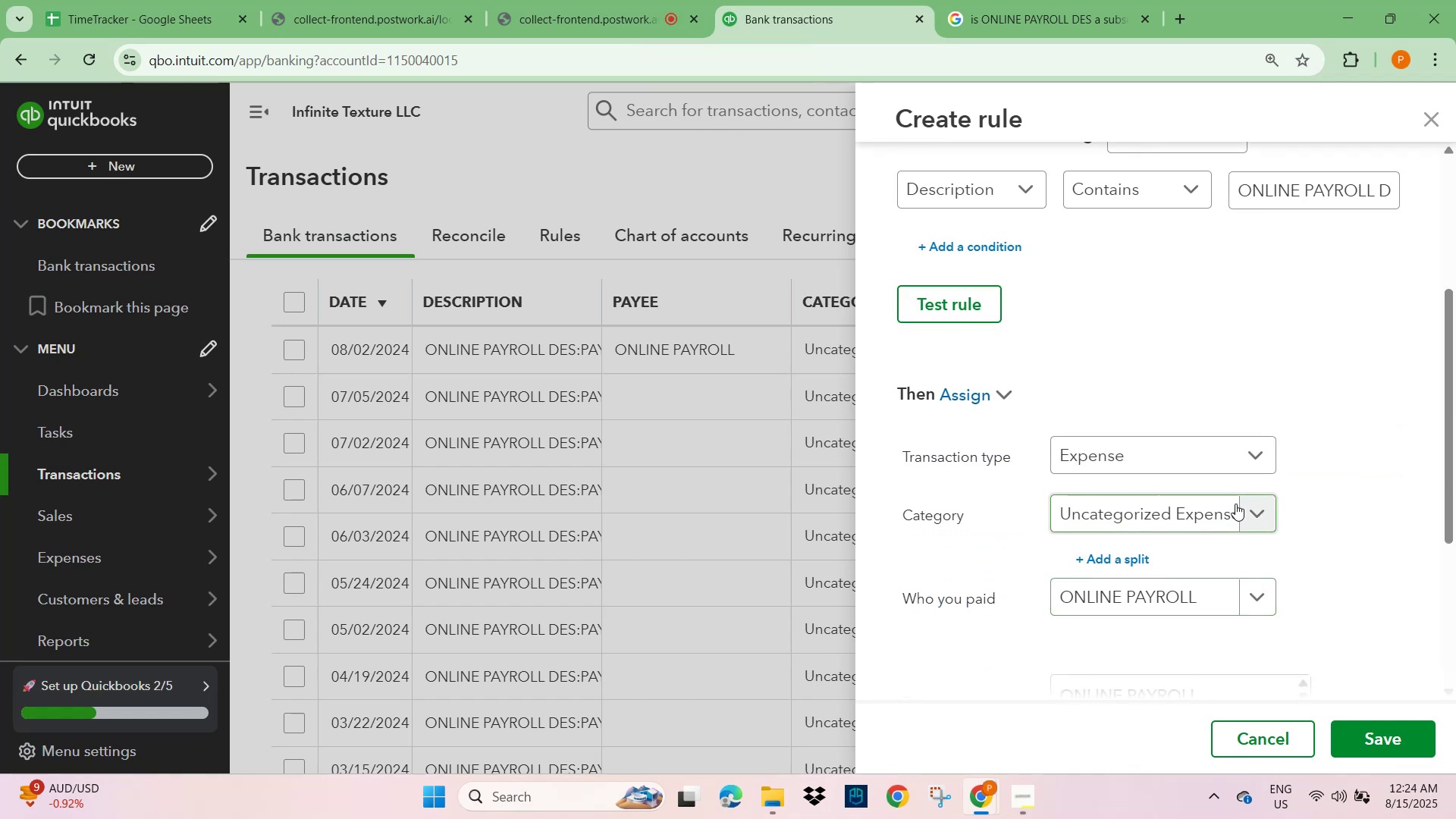 
left_click([1168, 520])
 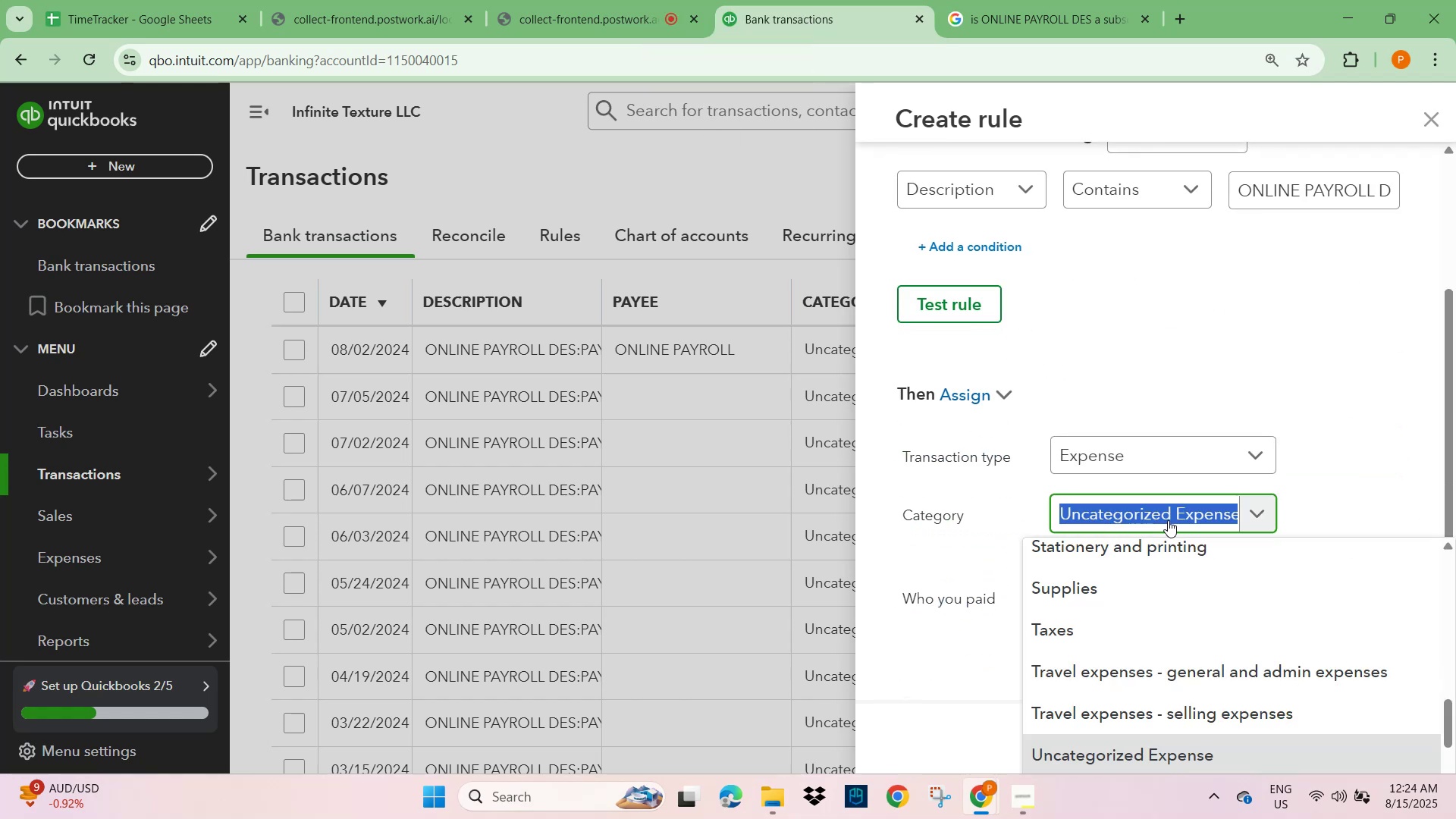 
type(SUBS)
 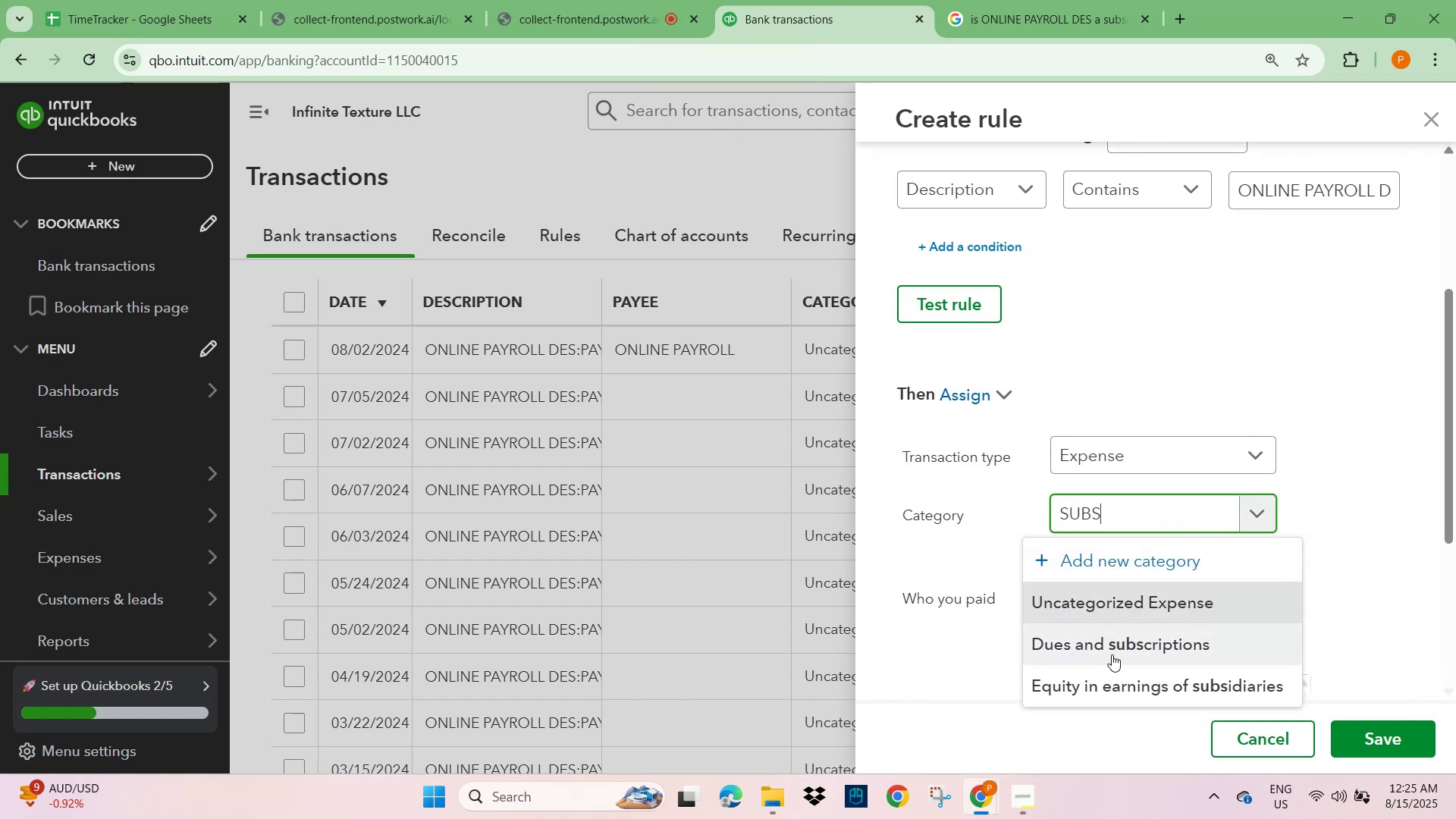 
double_click([1363, 536])
 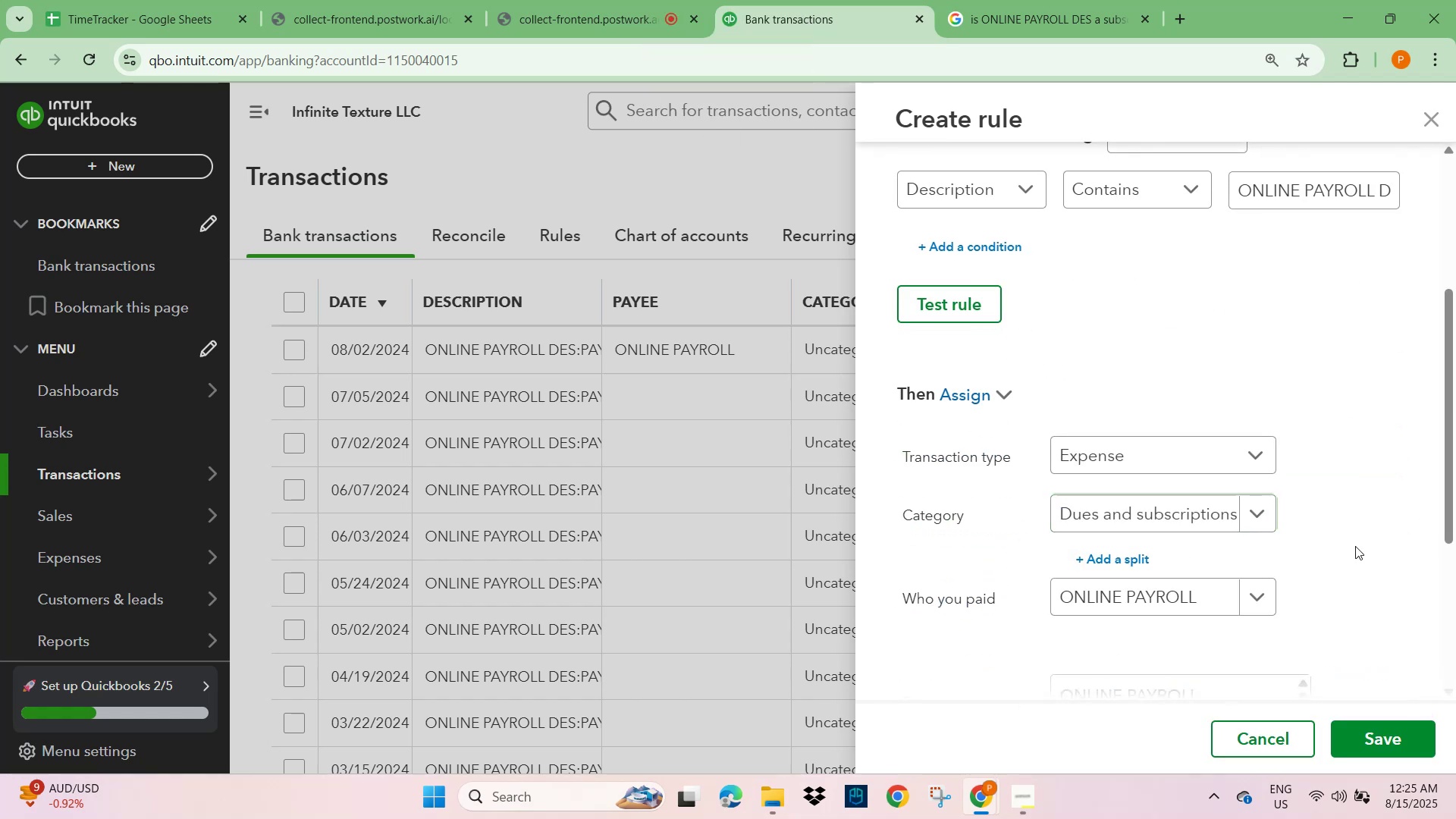 
scroll: coordinate [1317, 610], scroll_direction: down, amount: 2.0
 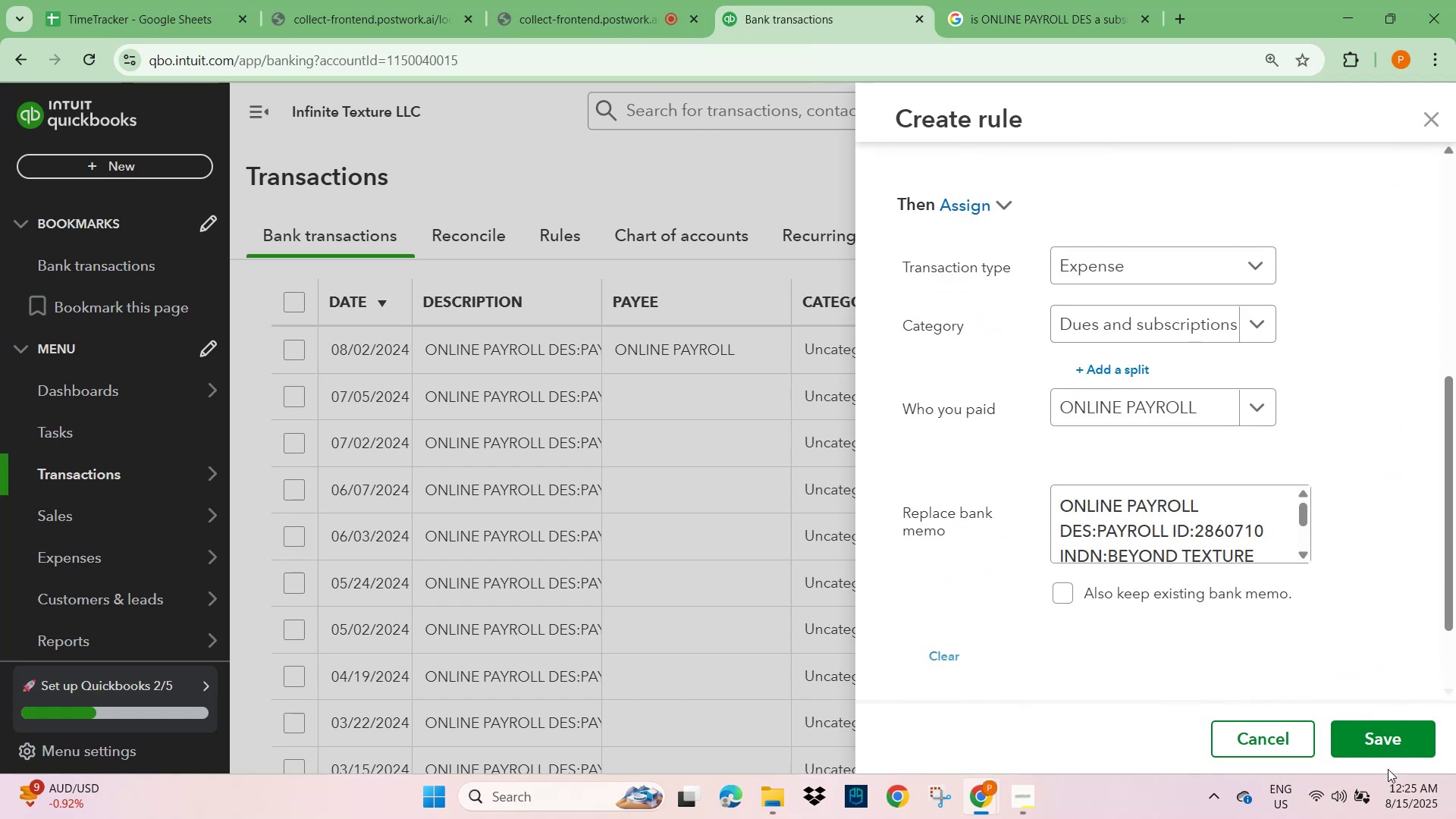 
left_click([1380, 752])
 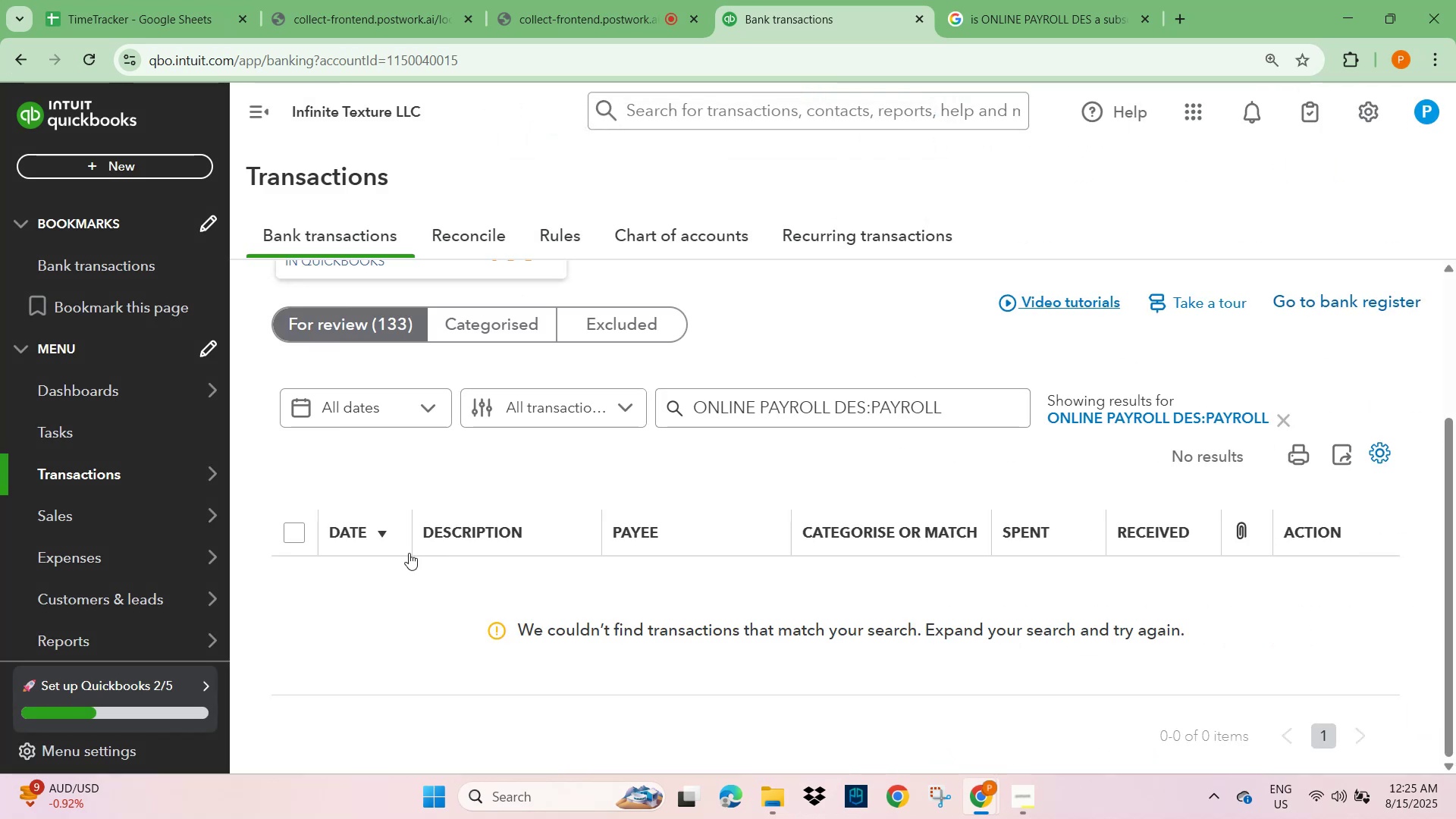 
scroll: coordinate [388, 459], scroll_direction: up, amount: 2.0
 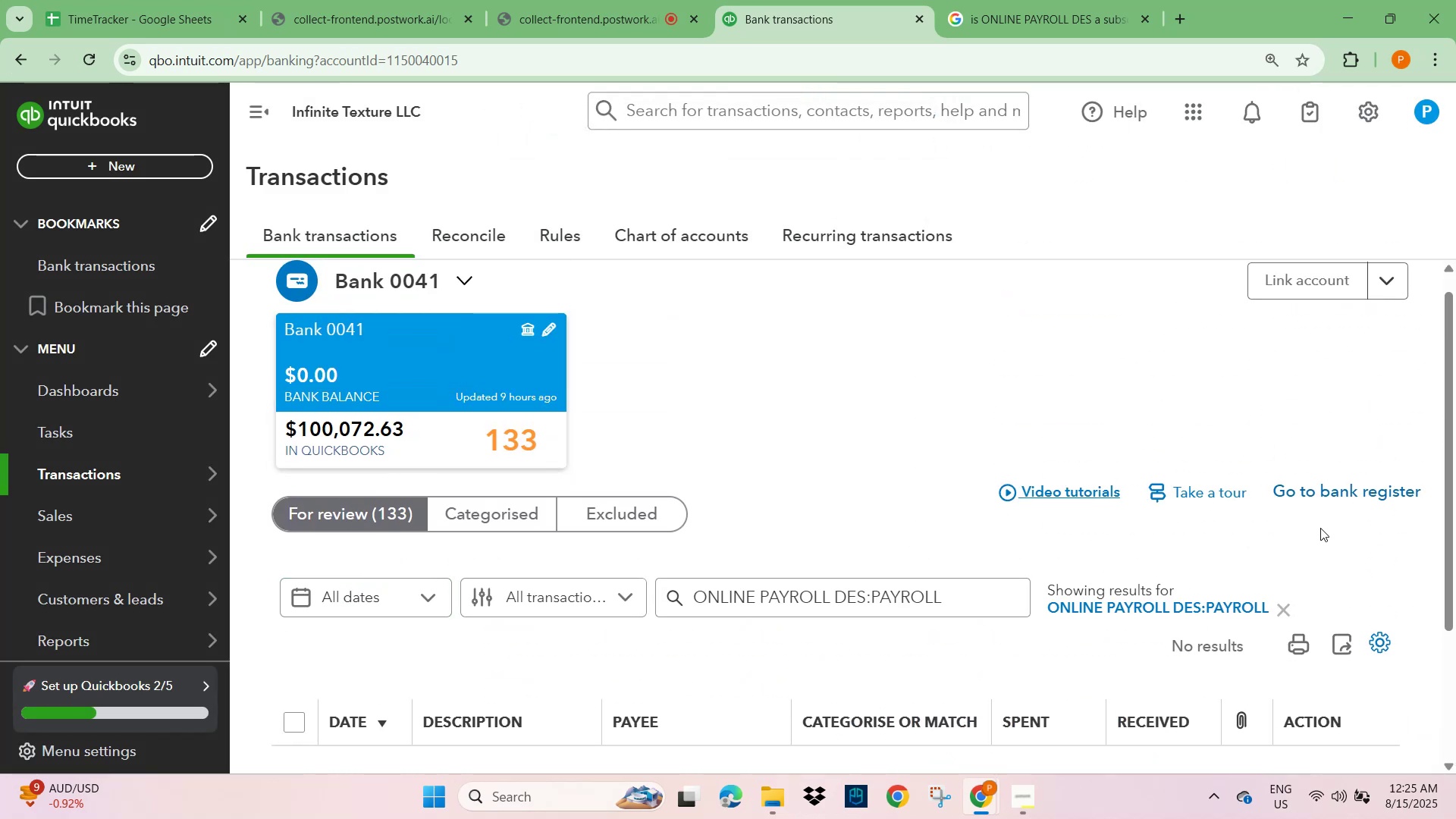 
left_click([1290, 612])
 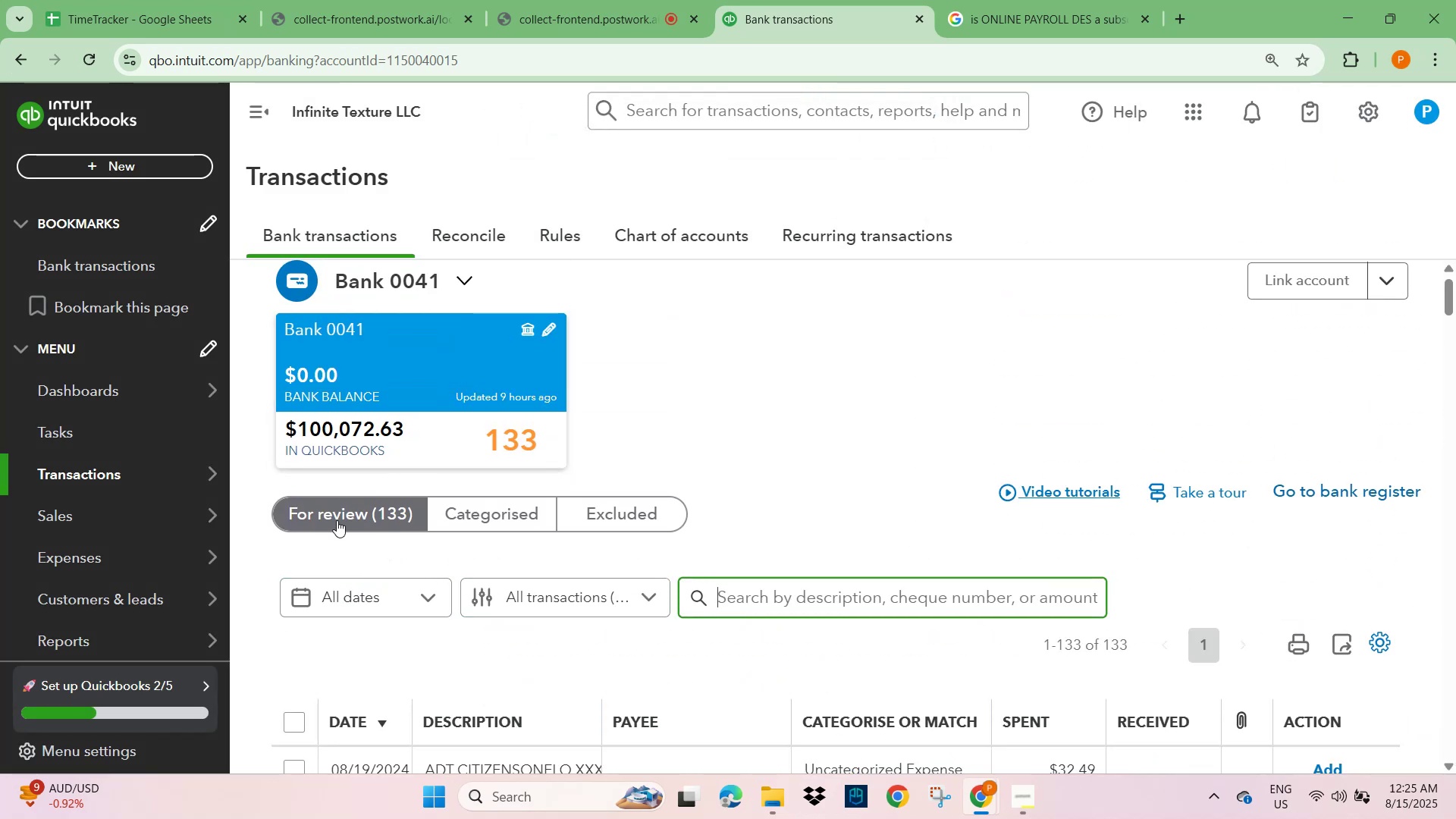 
left_click([337, 520])
 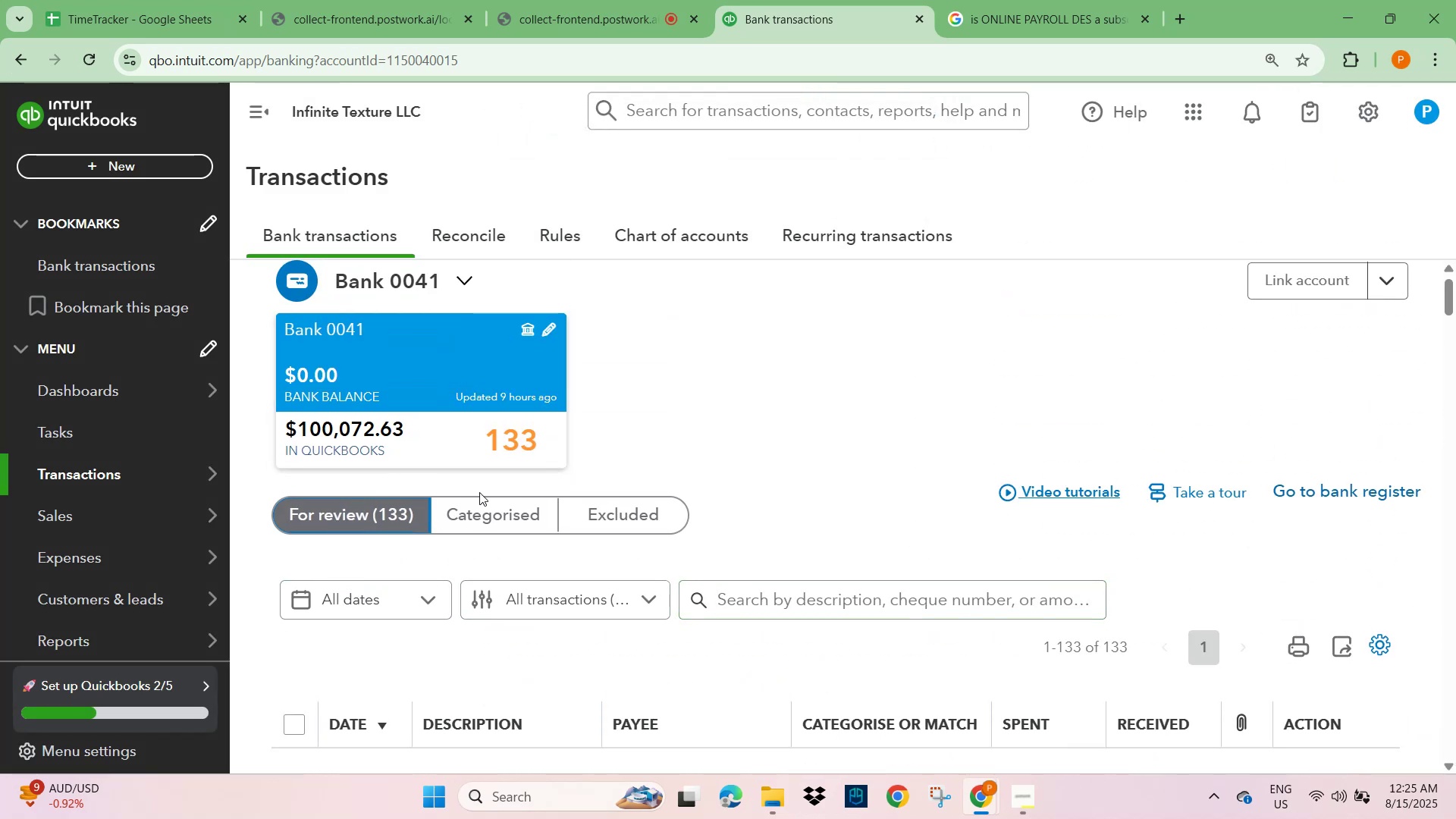 
scroll: coordinate [553, 598], scroll_direction: down, amount: 5.0
 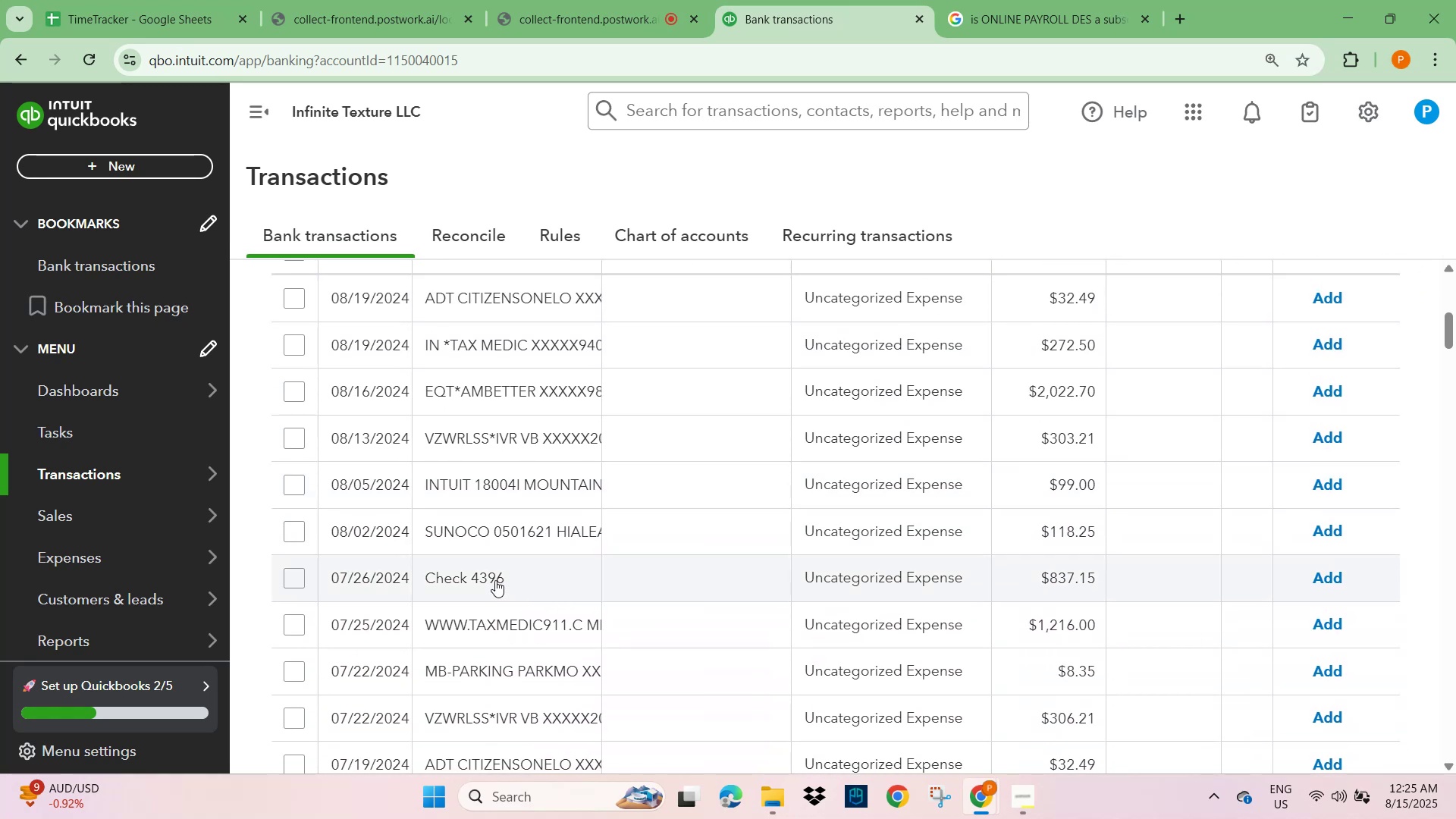 
left_click([479, 538])
 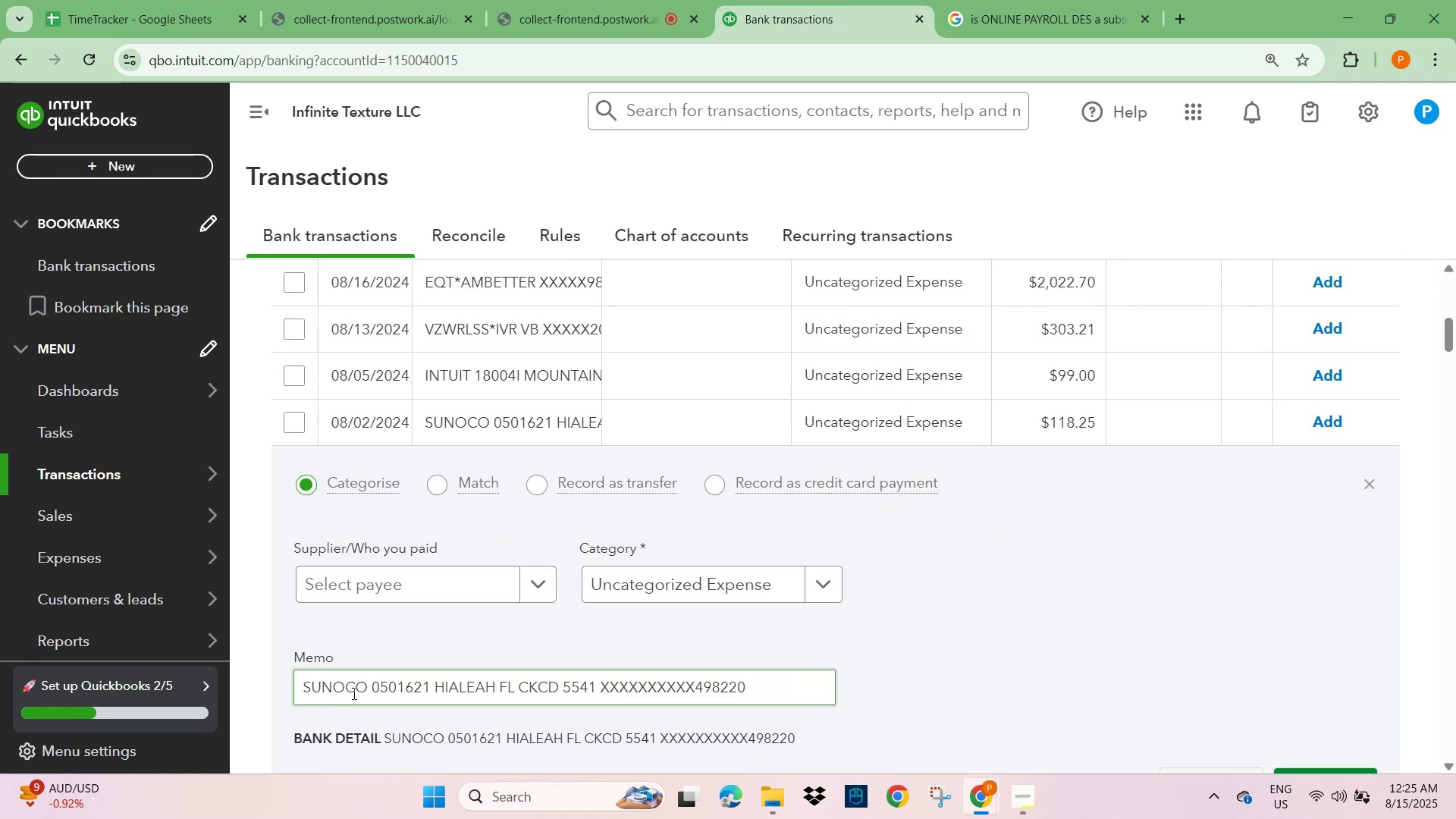 
double_click([352, 687])
 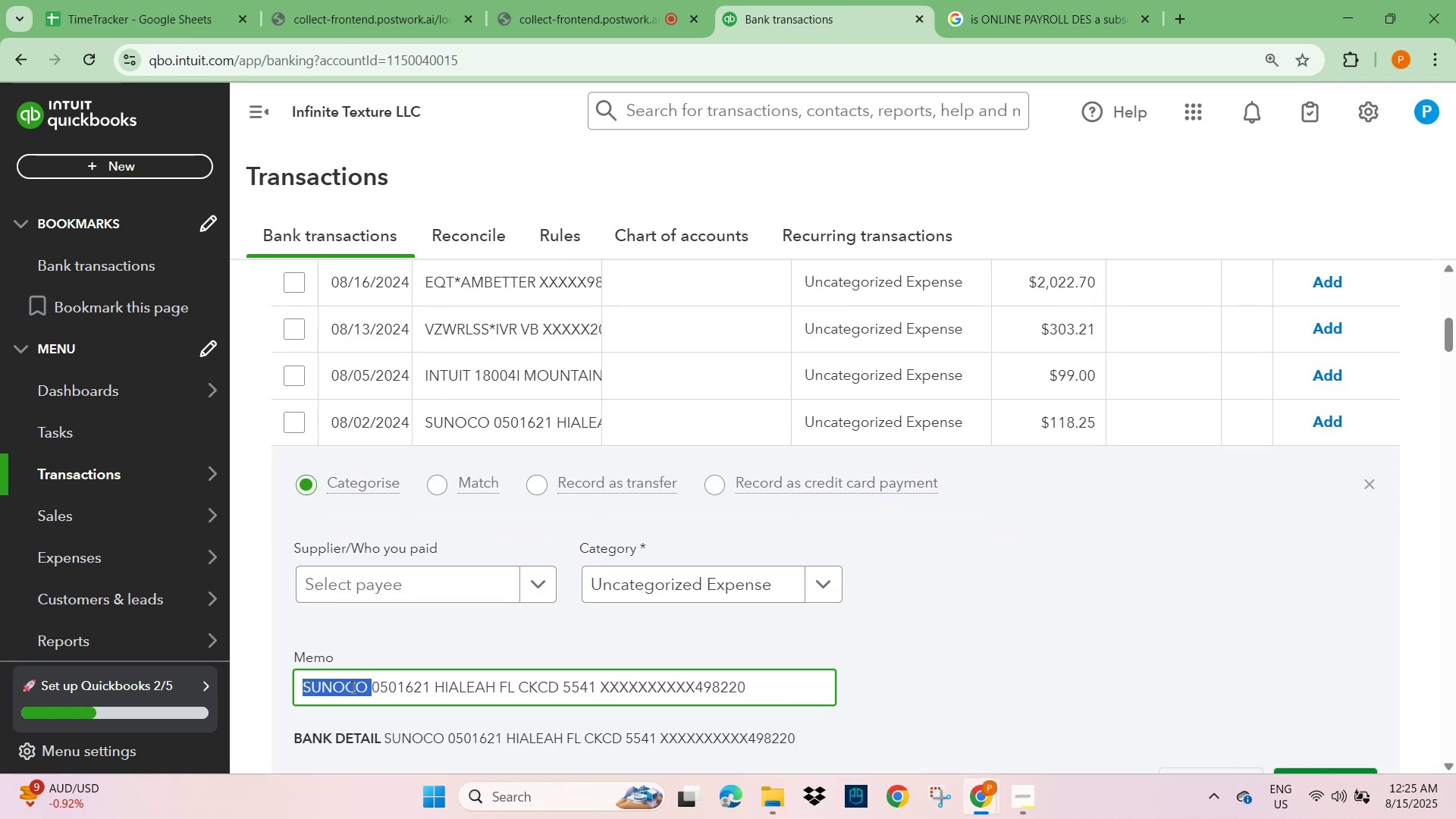 
key(Control+C)
 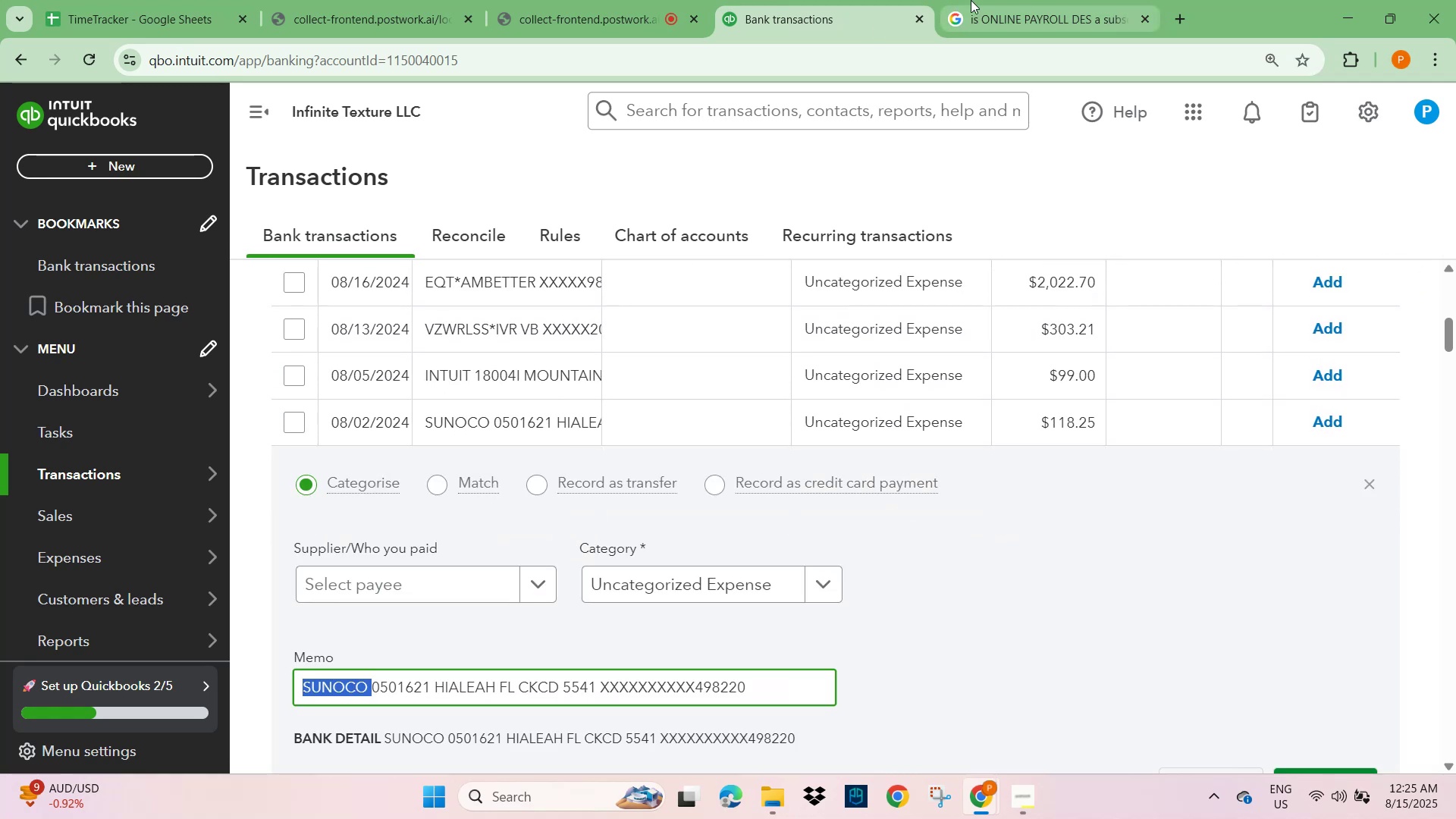 
left_click([1058, 11])
 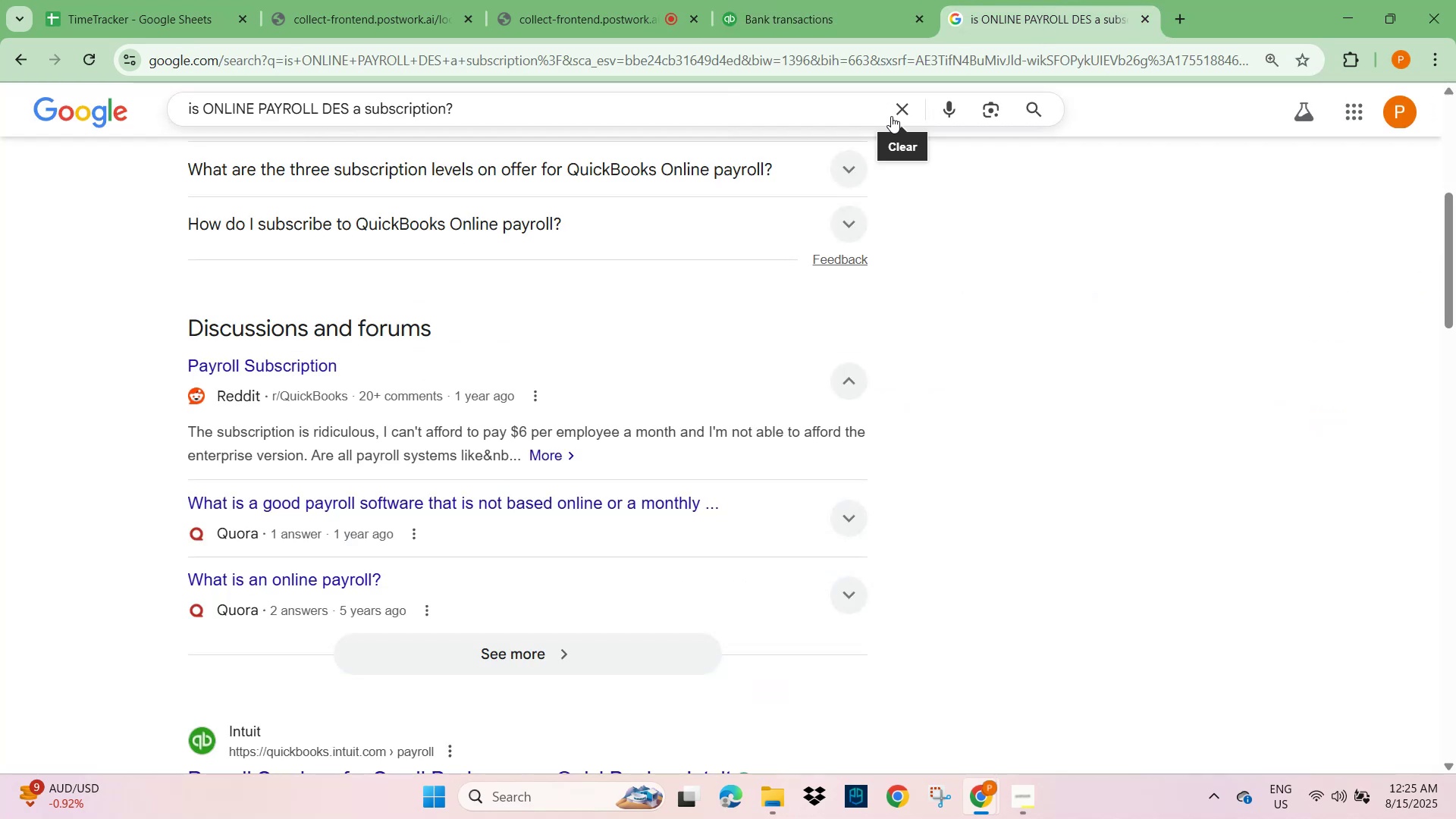 
key(Control+V)
 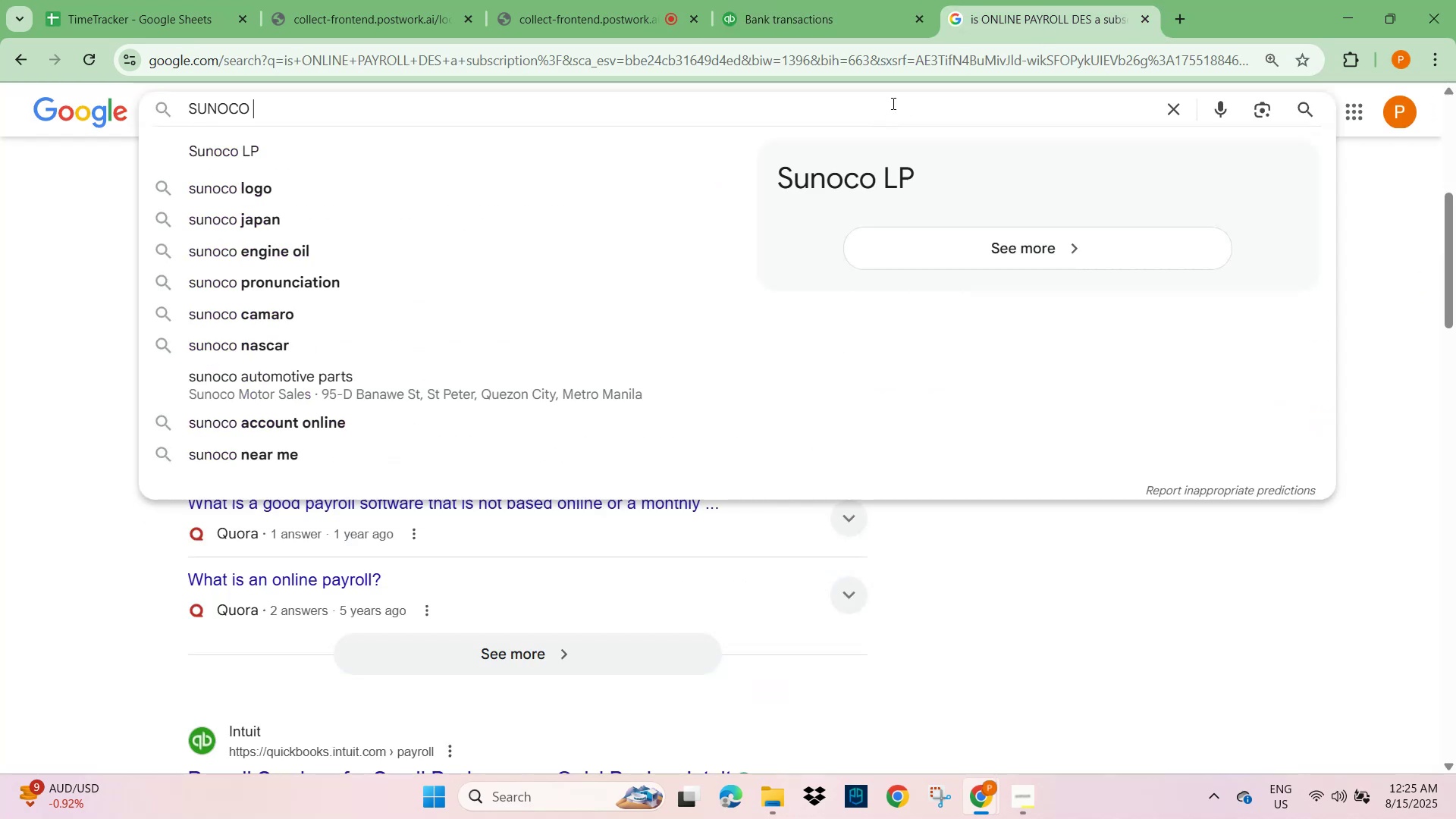 
key(Control+NumpadEnter)
 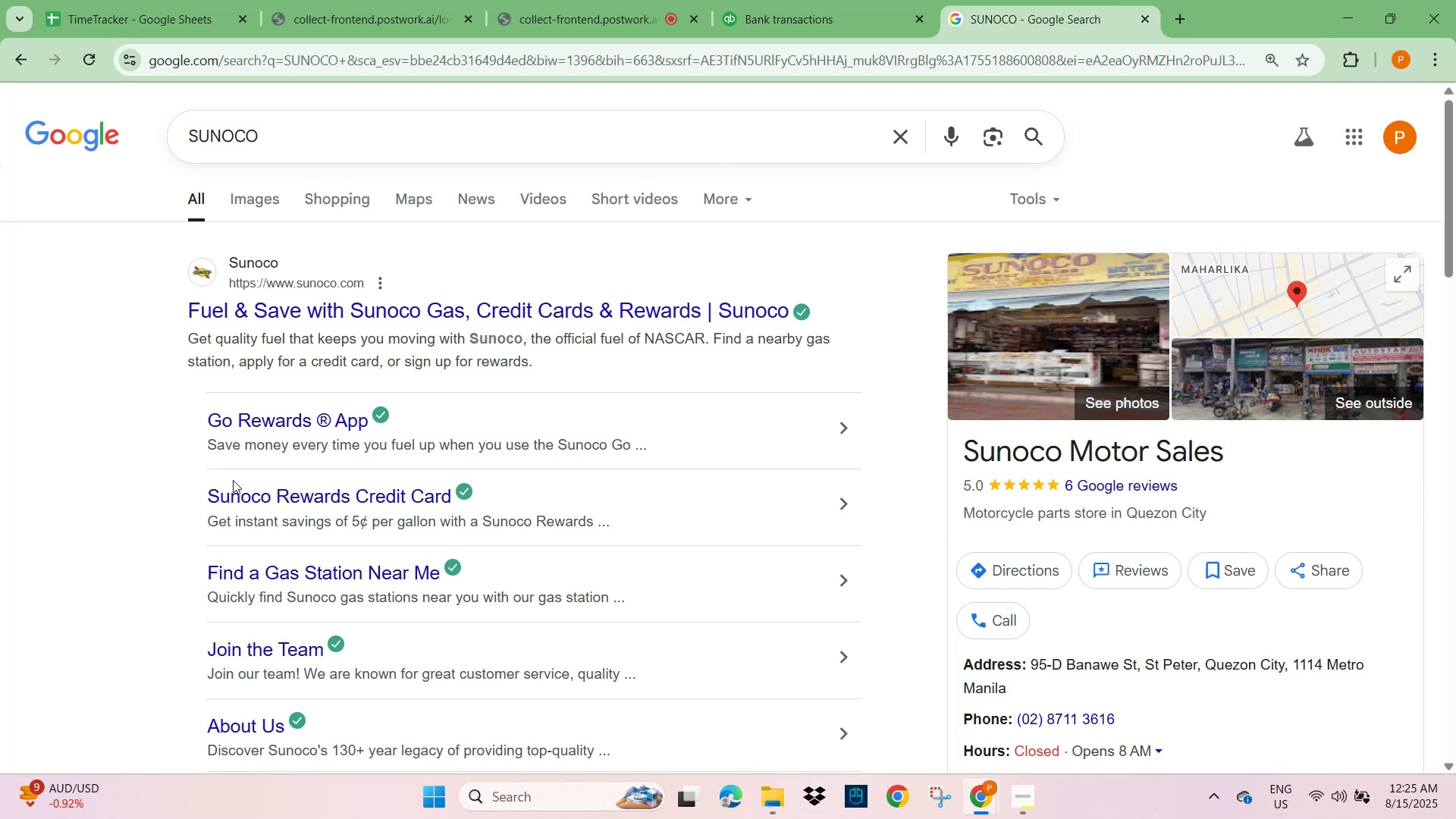 
wait(6.4)
 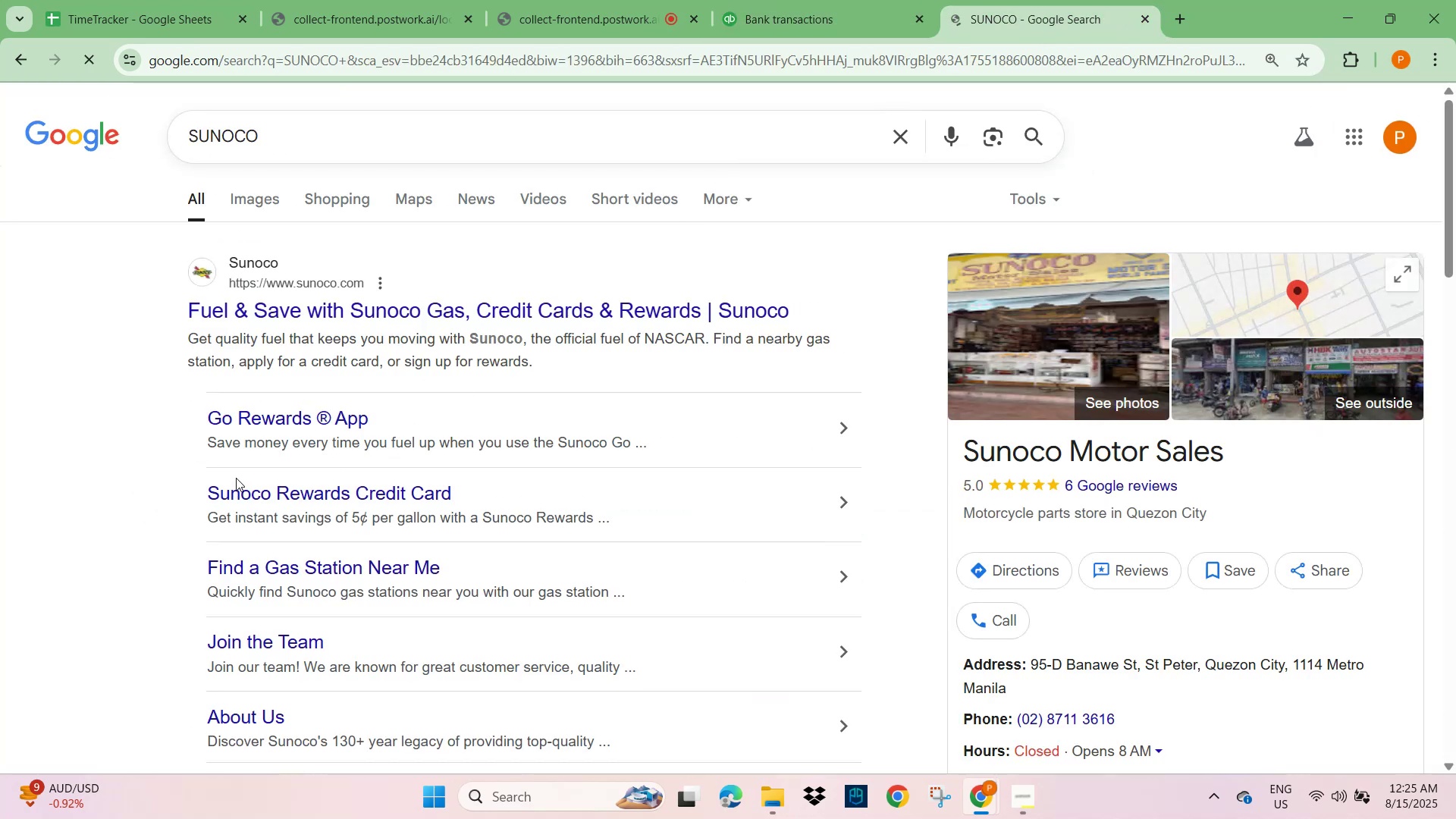 
left_click([833, 2])
 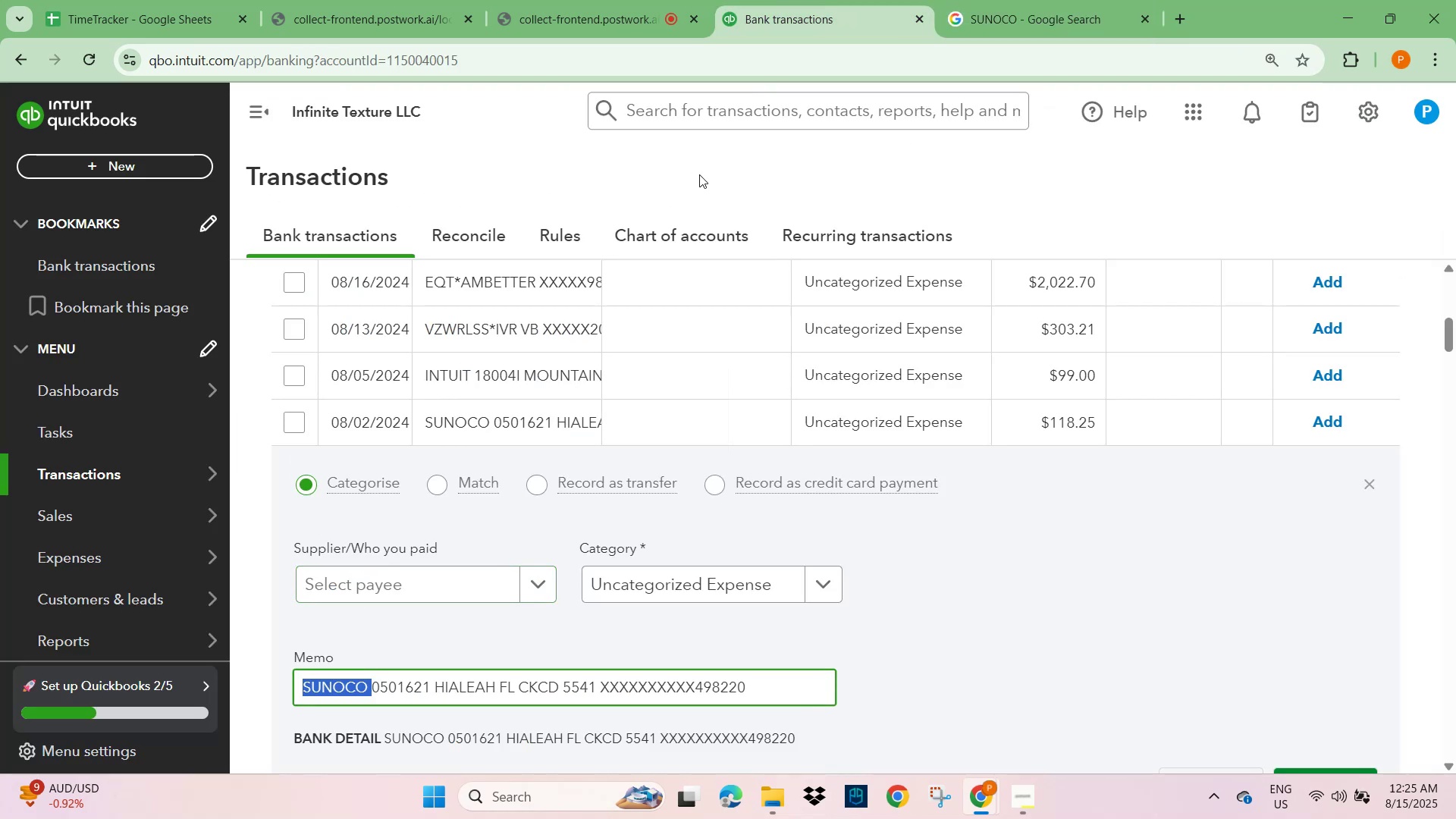 
scroll: coordinate [651, 397], scroll_direction: up, amount: 3.0
 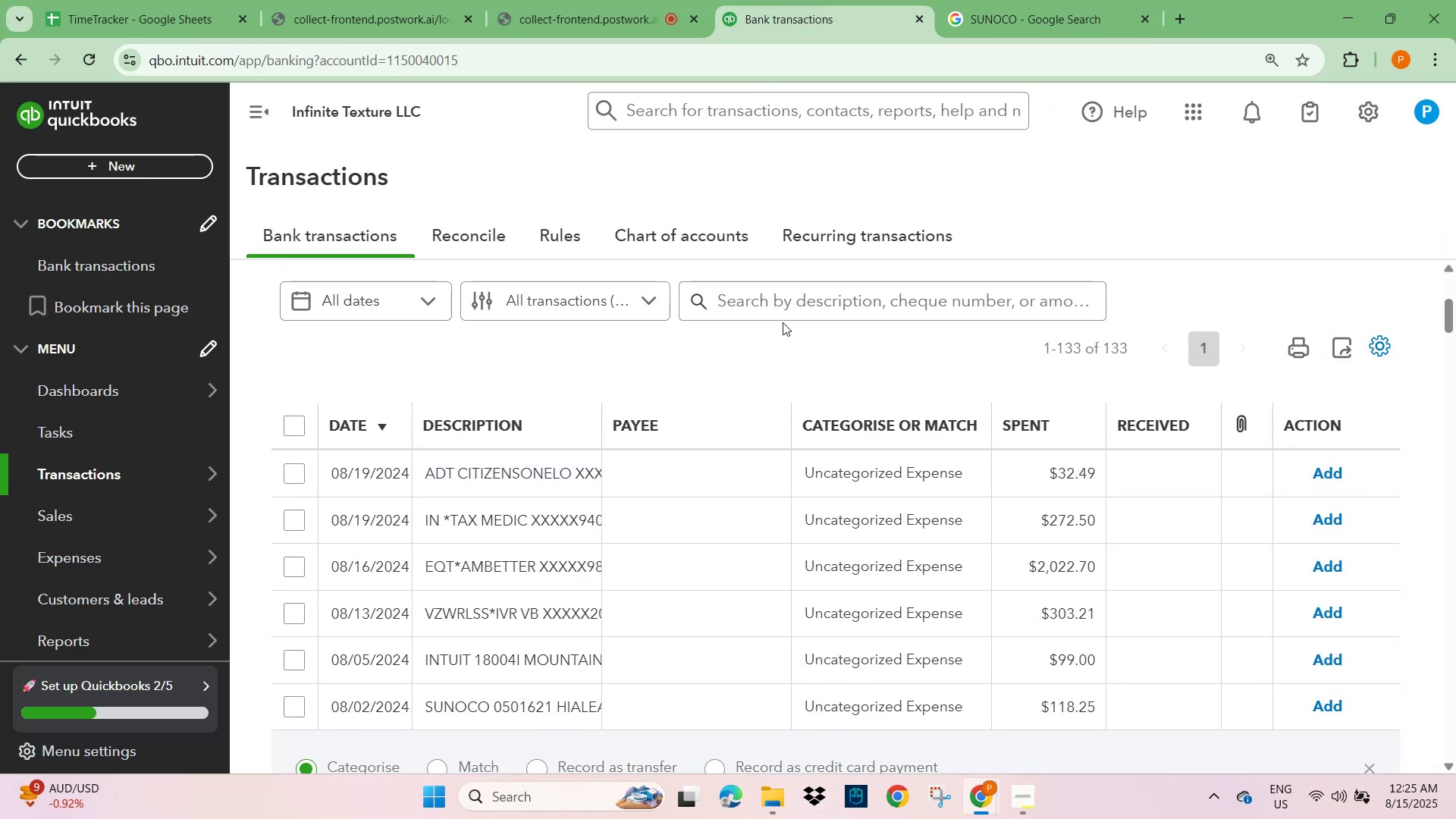 
left_click([779, 289])
 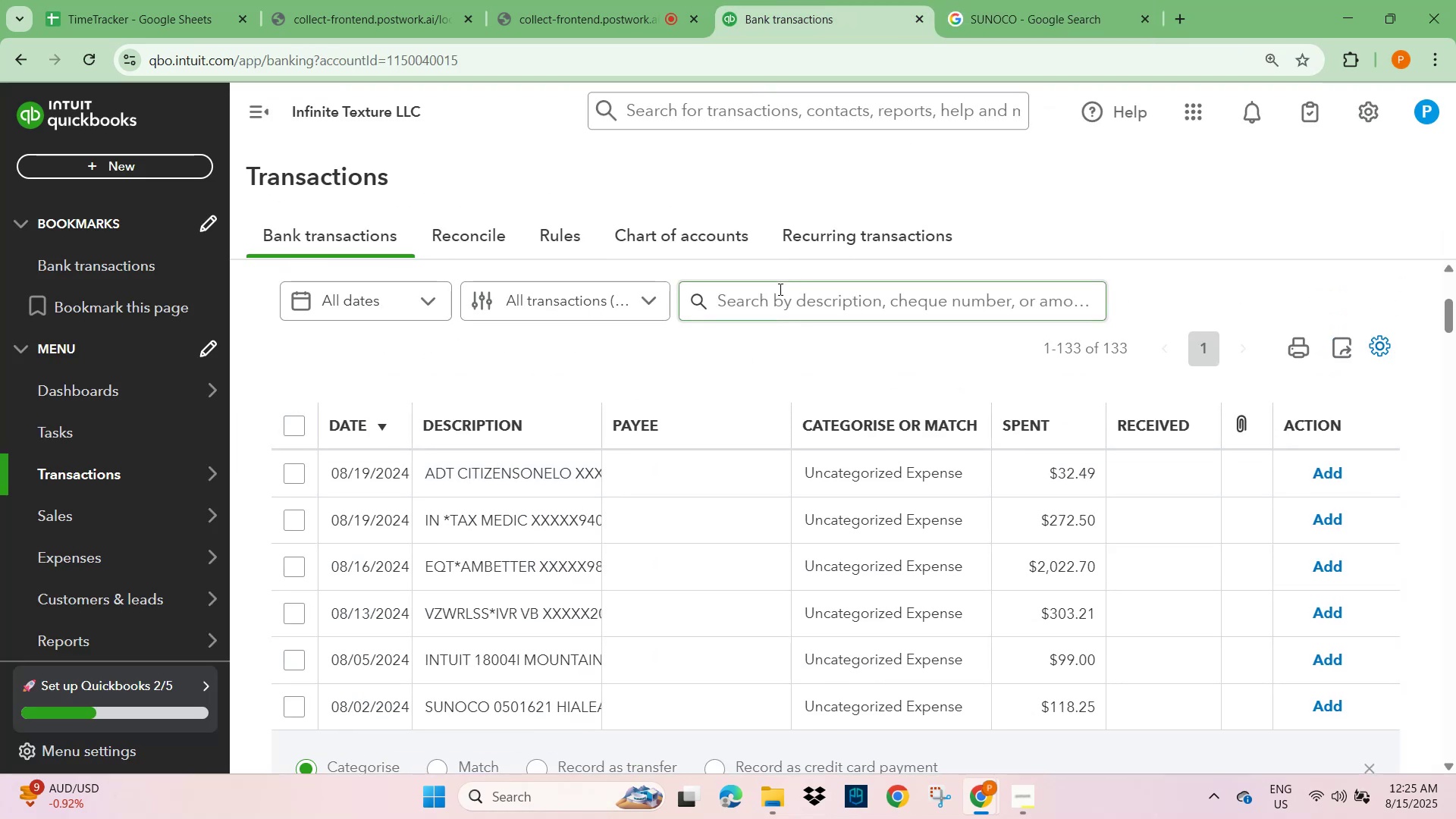 
key(Control+V)
 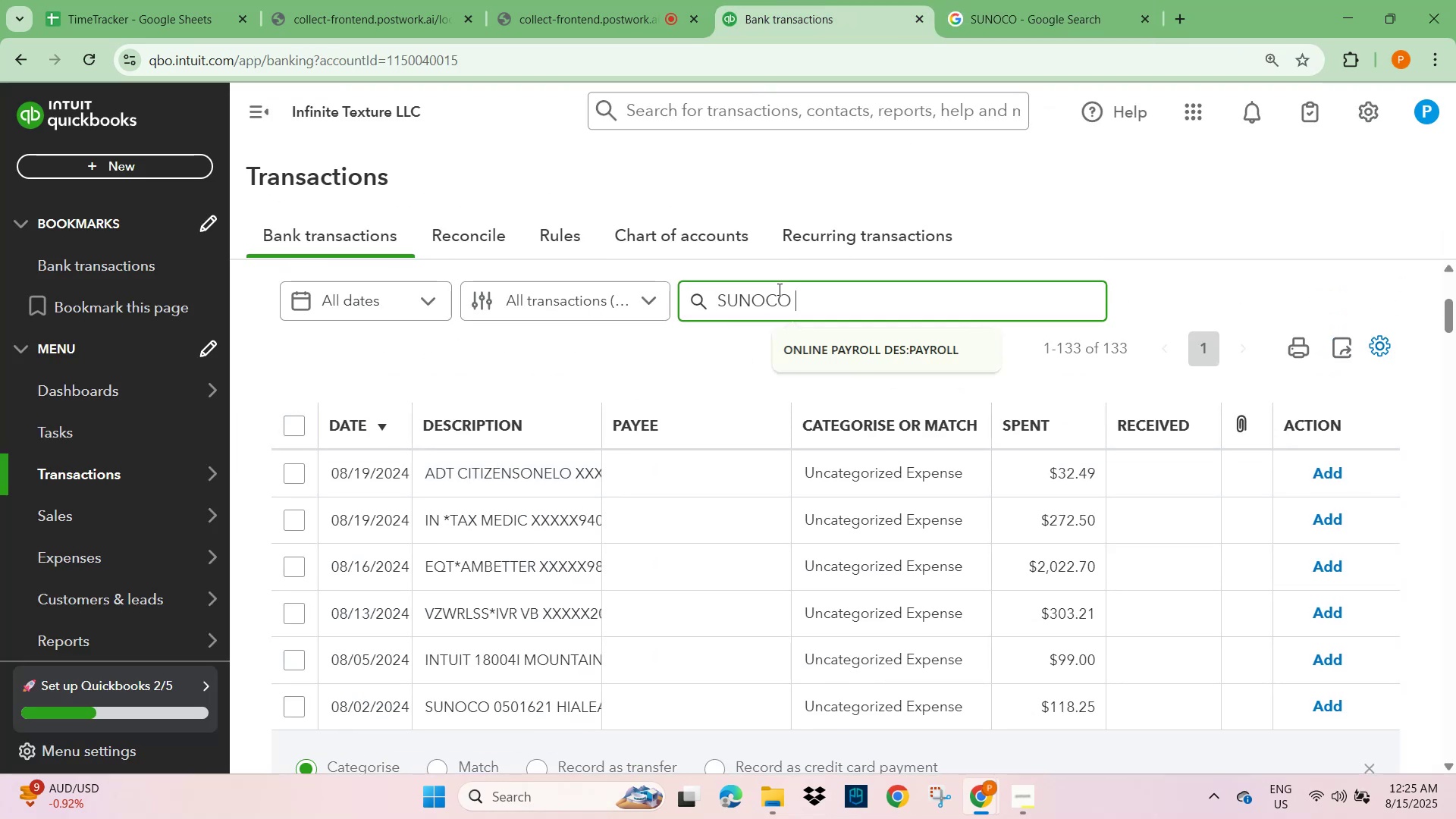 
key(Control+NumpadEnter)
 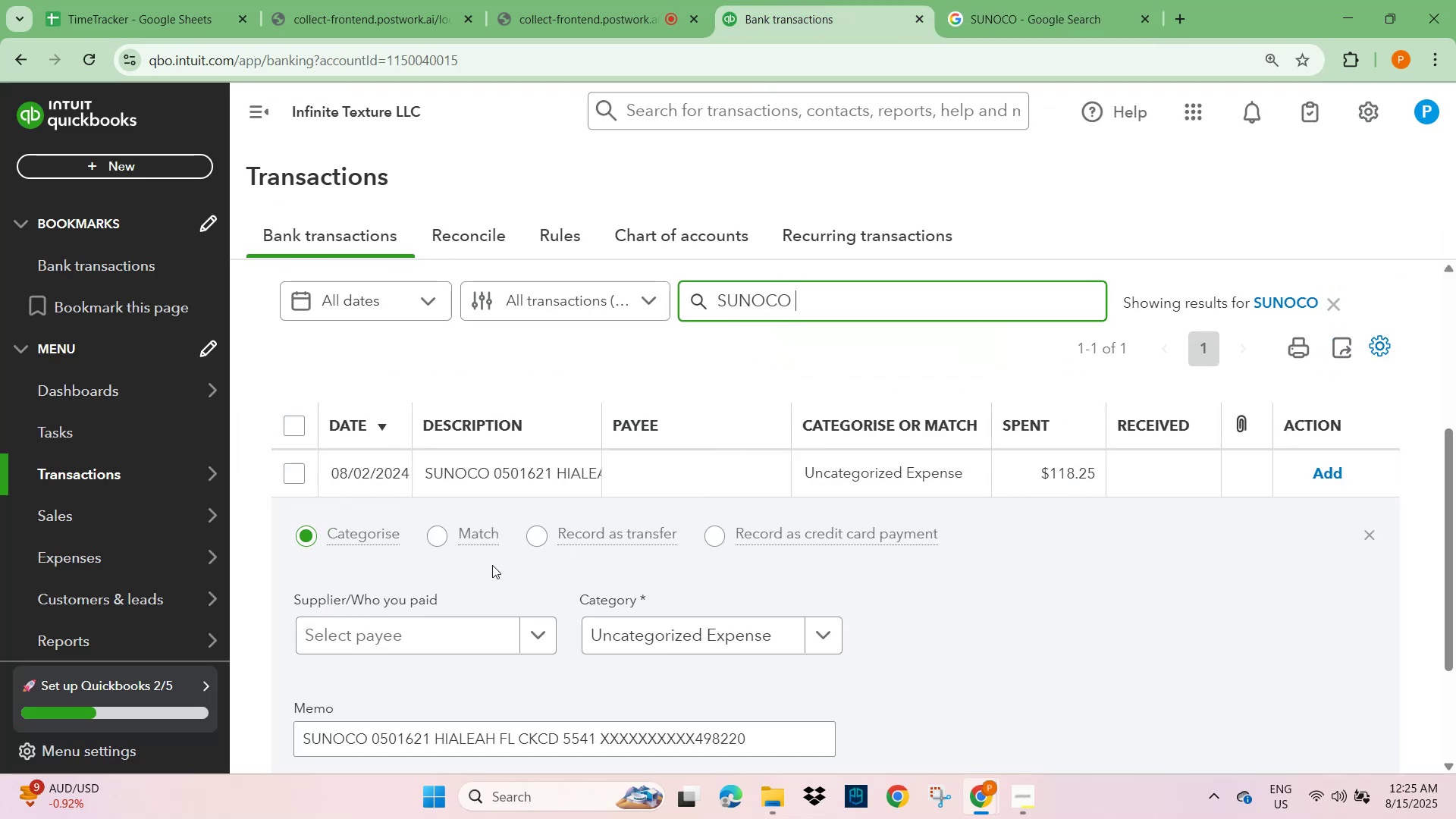 
key(Control+V)
 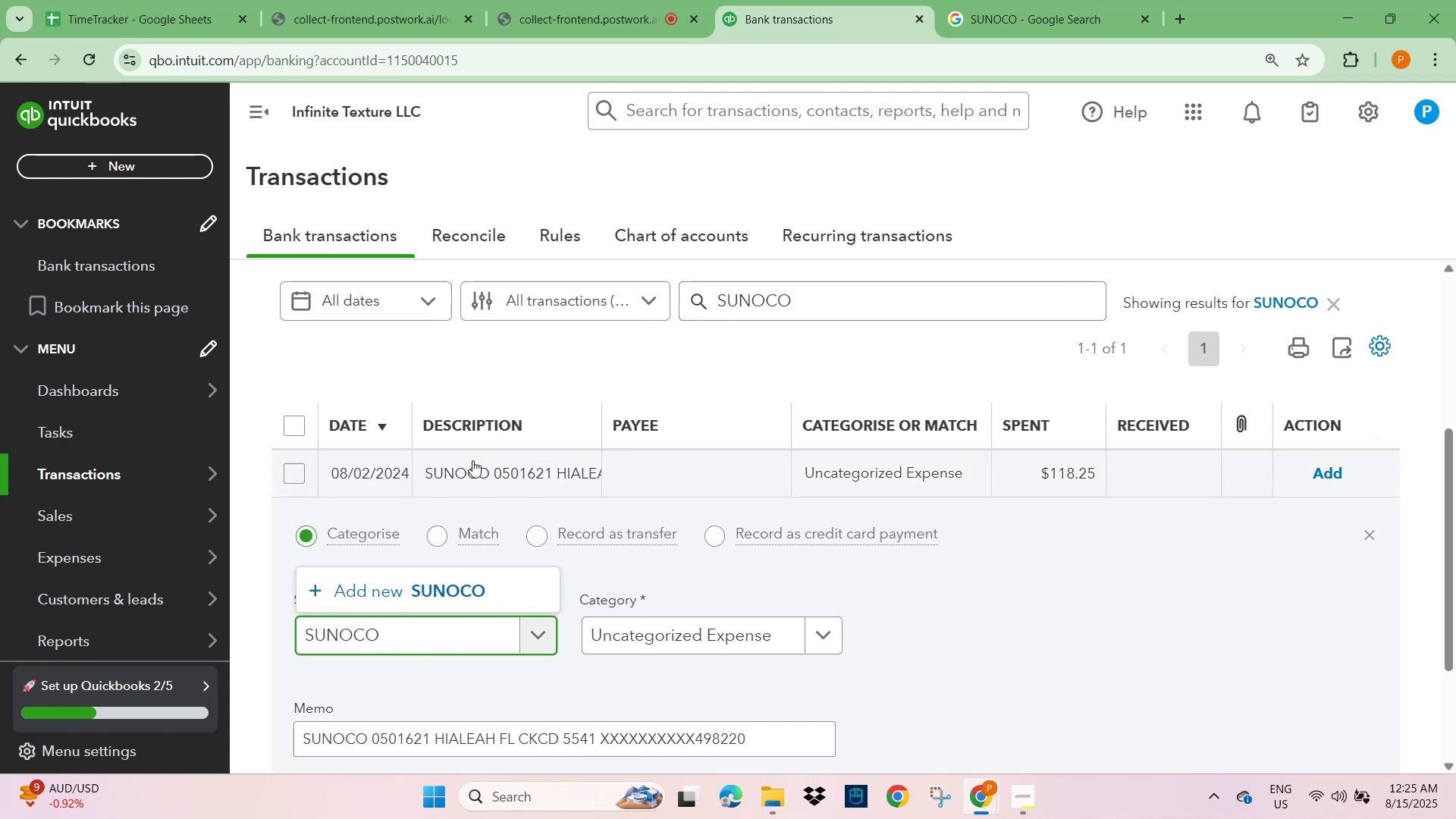 
left_click([460, 583])
 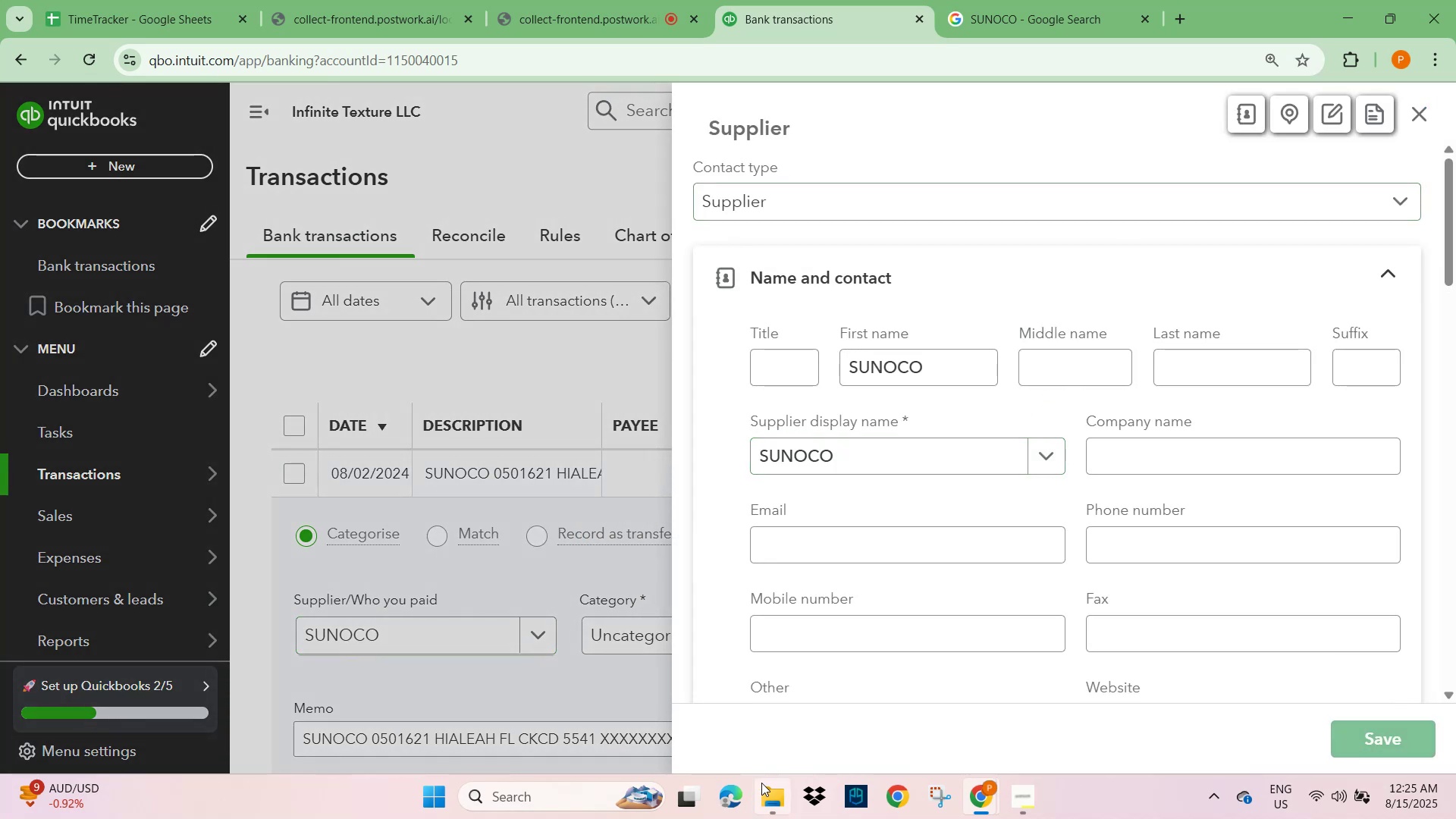 
left_click([690, 613])
 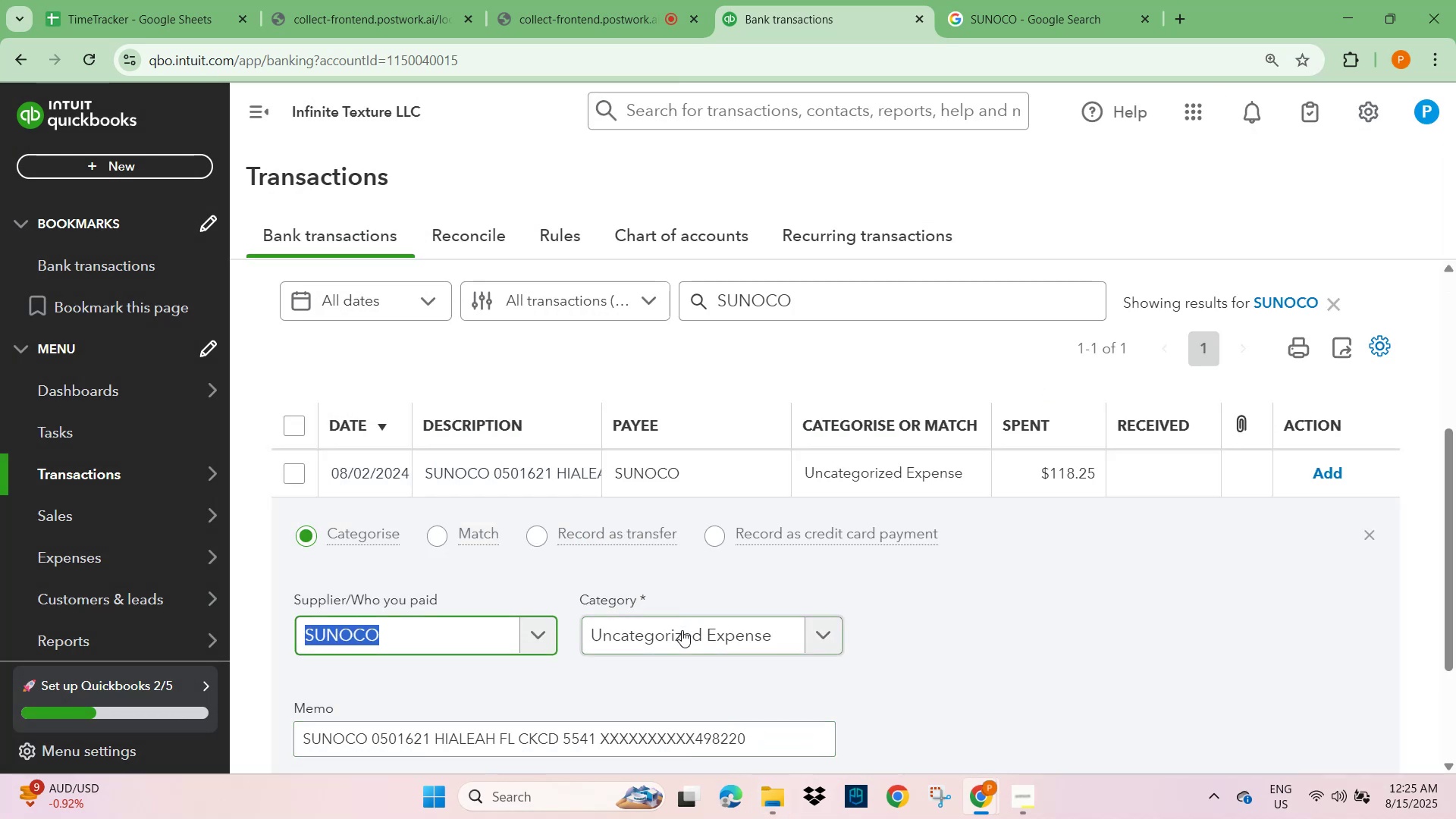 
left_click([673, 639])
 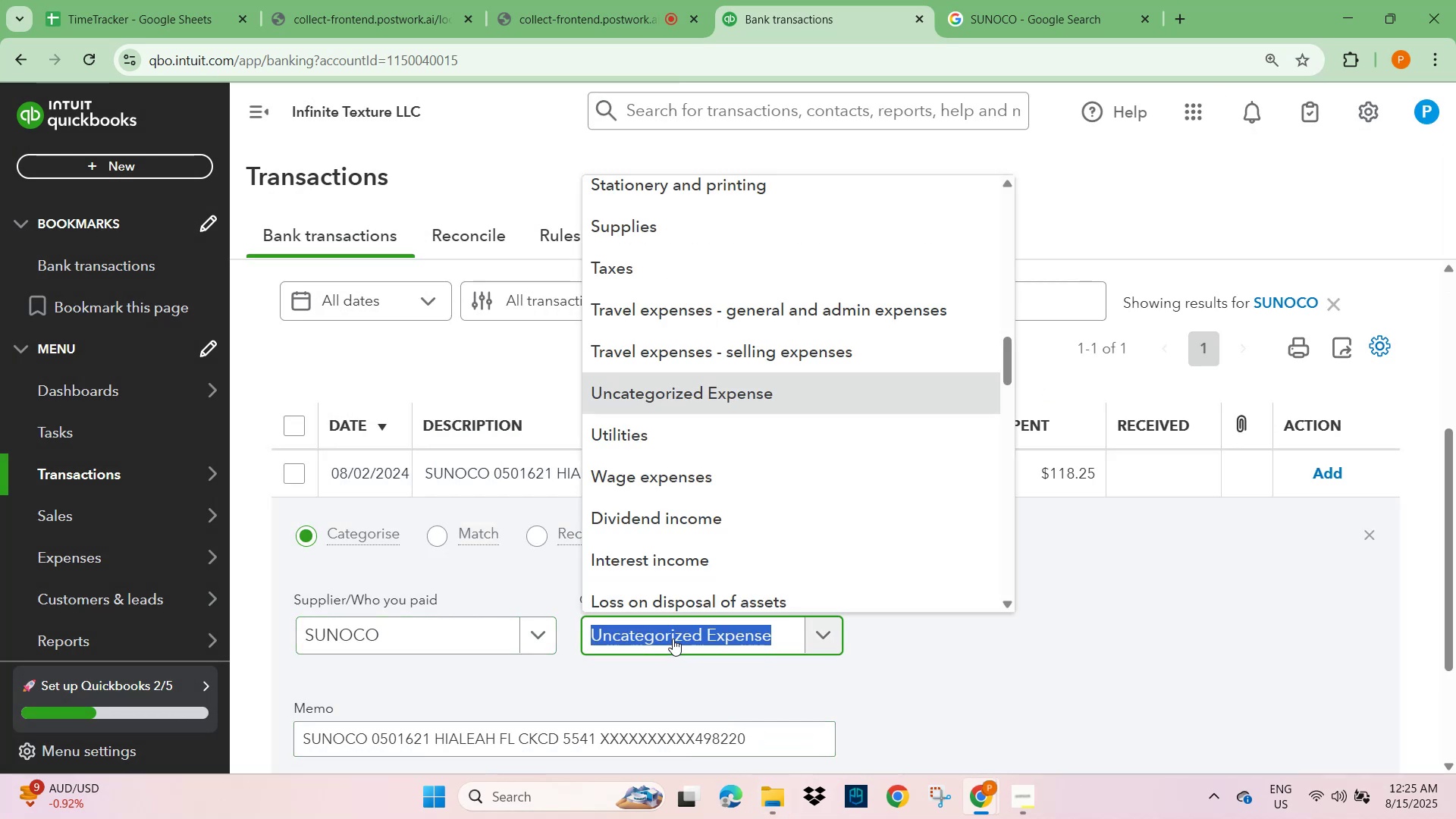 
type(TRAVEL)
 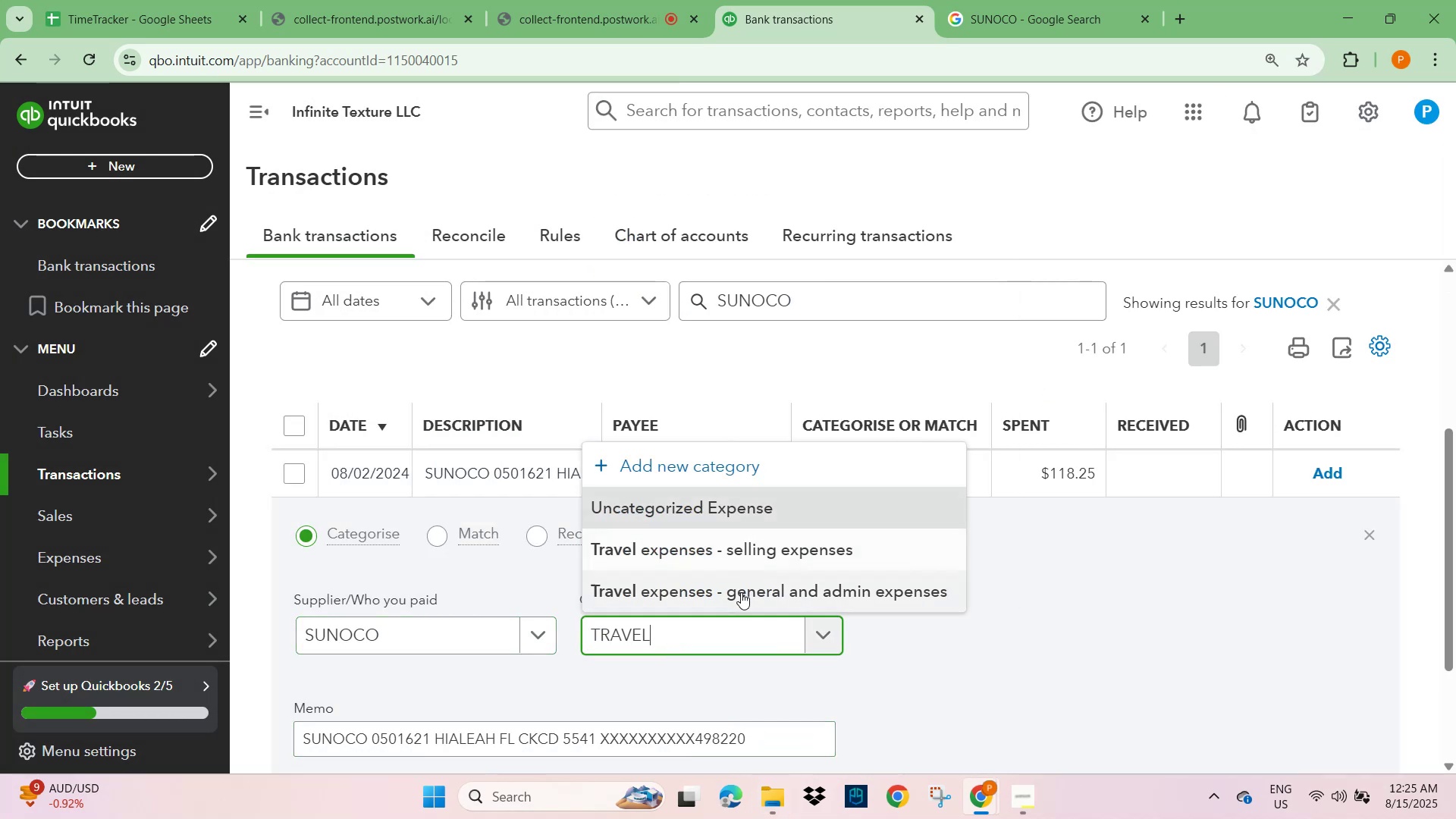 
scroll: coordinate [1127, 644], scroll_direction: down, amount: 2.0
 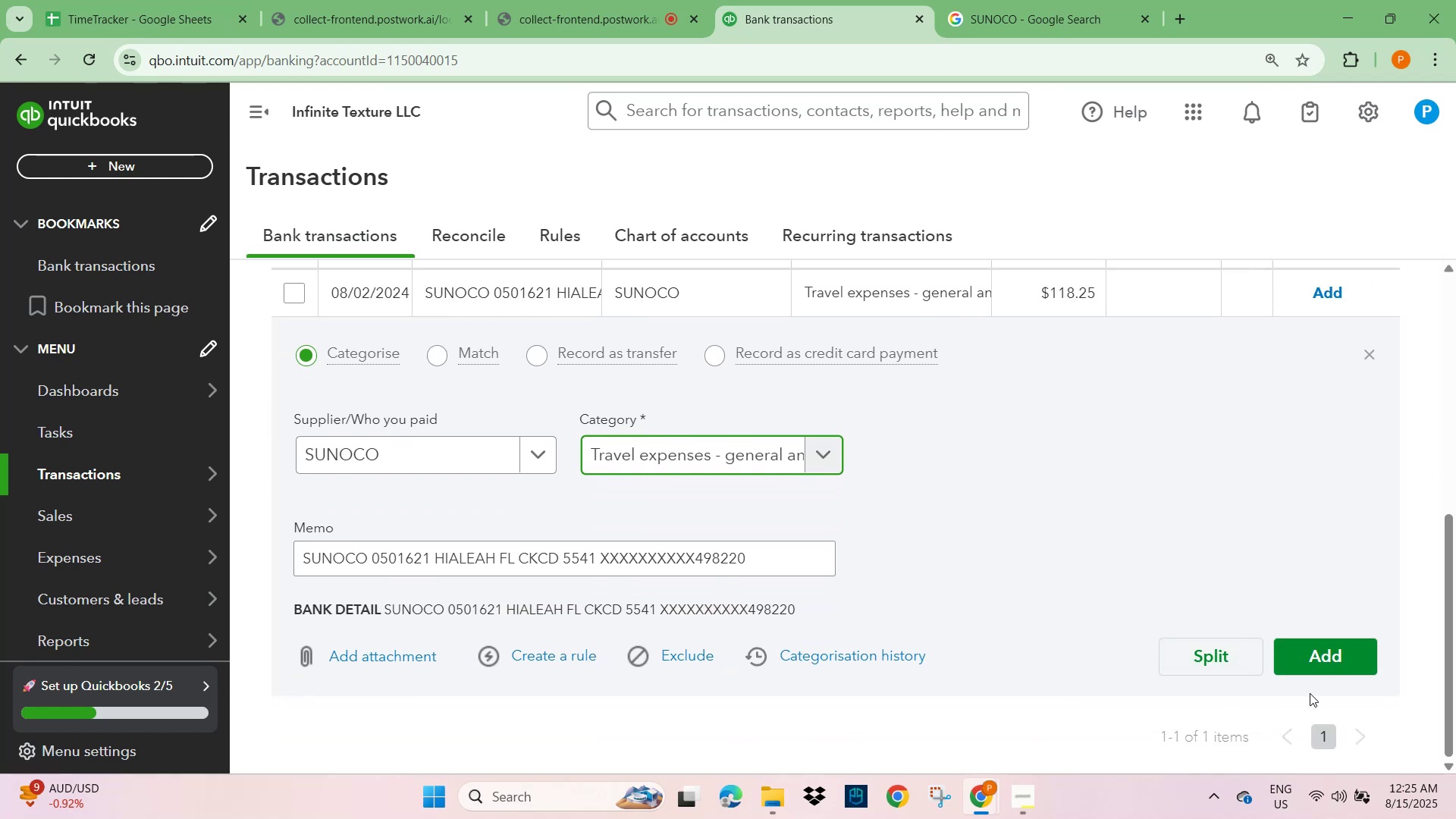 
left_click([1327, 664])
 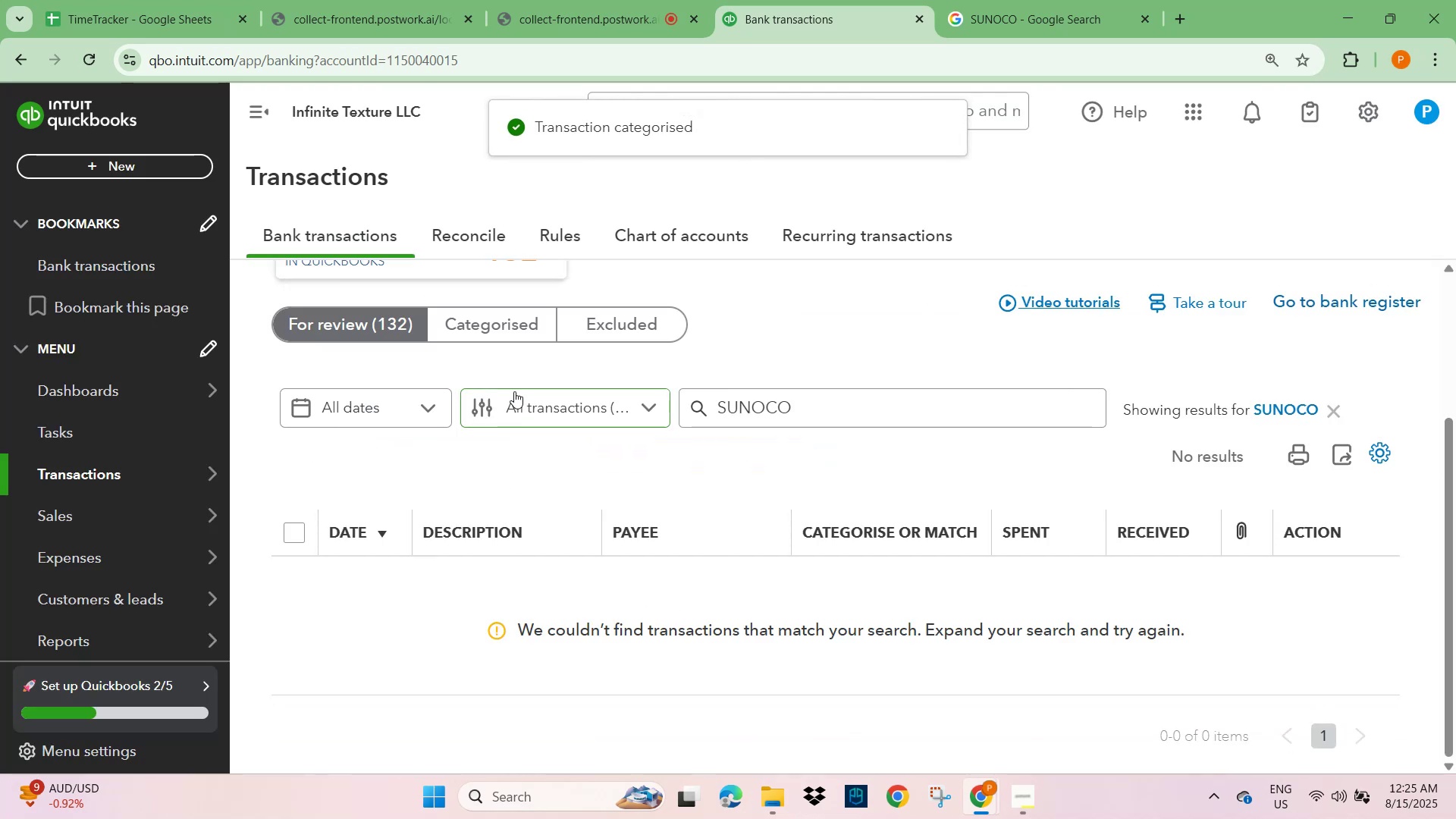 
left_click([320, 335])
 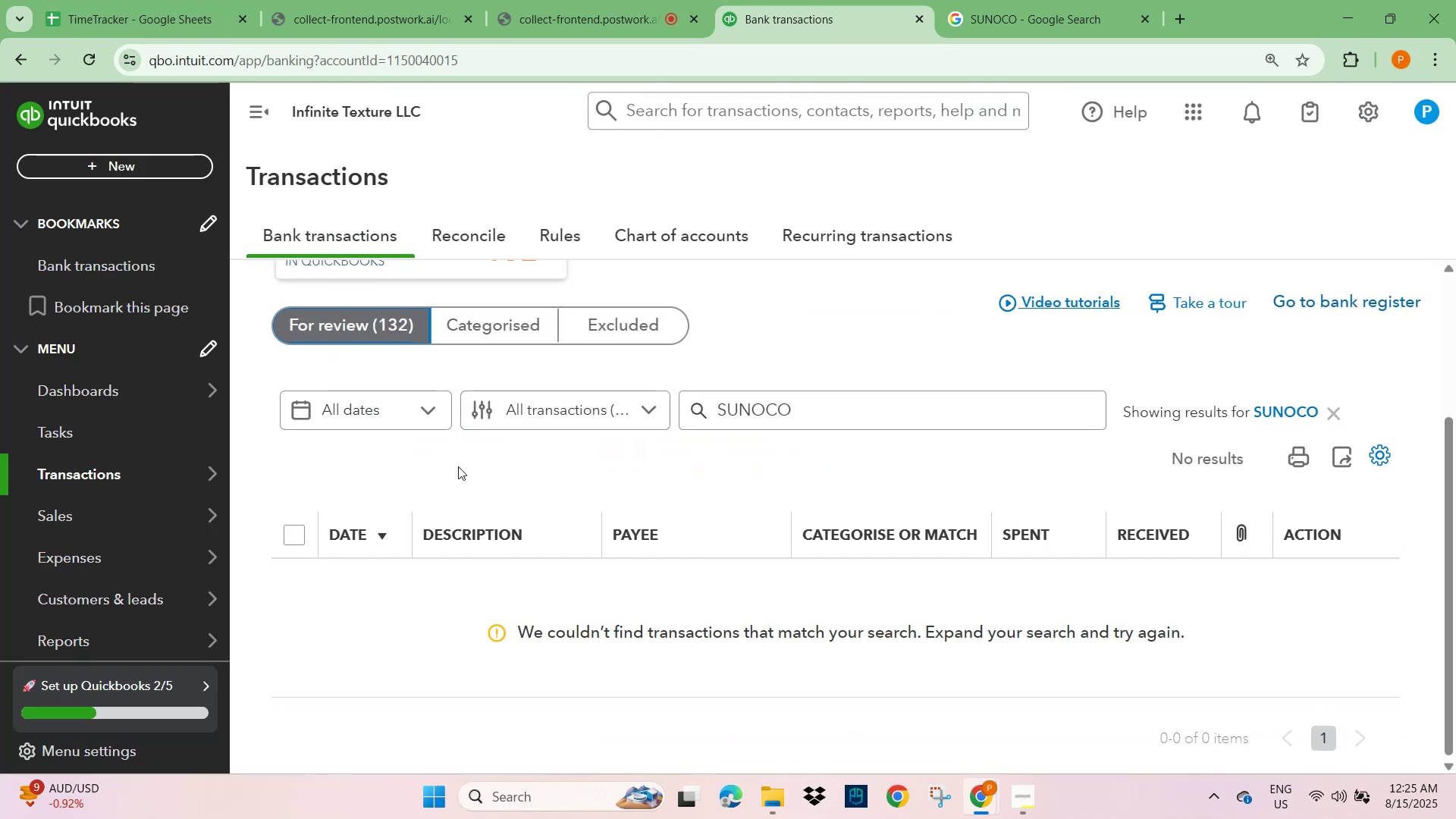 
left_click([1344, 419])
 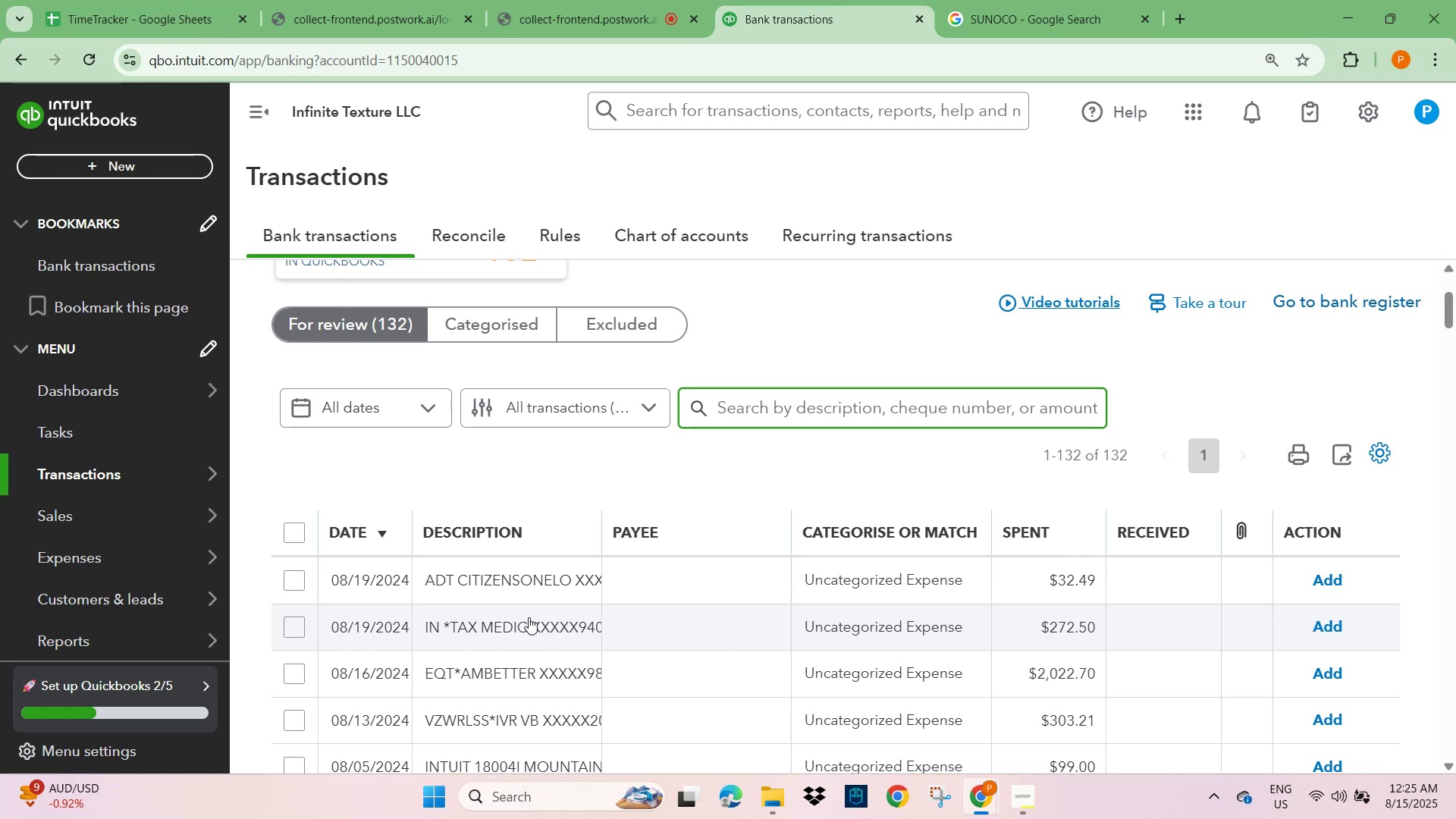 
left_click([475, 582])
 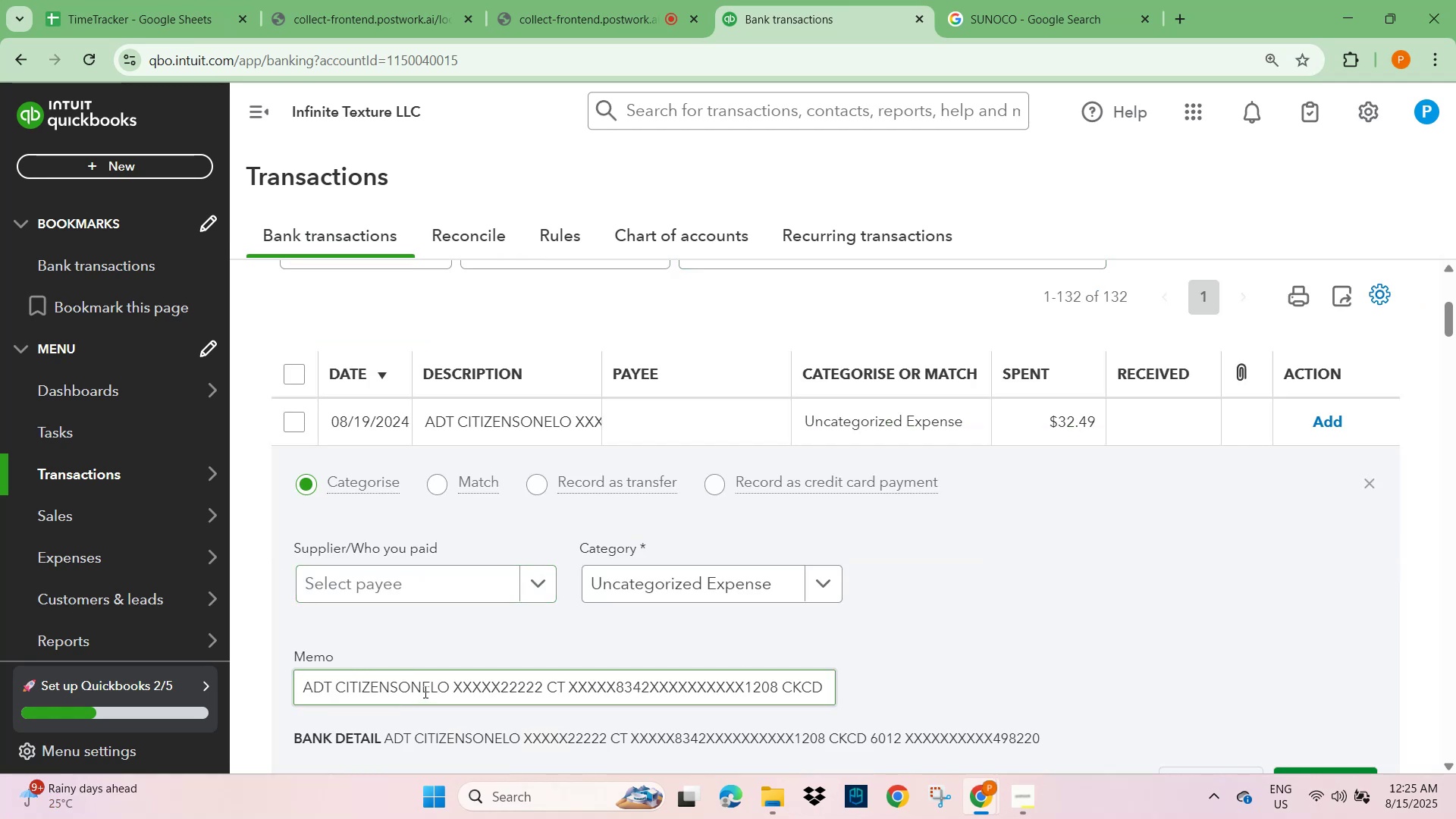 
left_click_drag(start_coordinate=[444, 687], to_coordinate=[281, 686])
 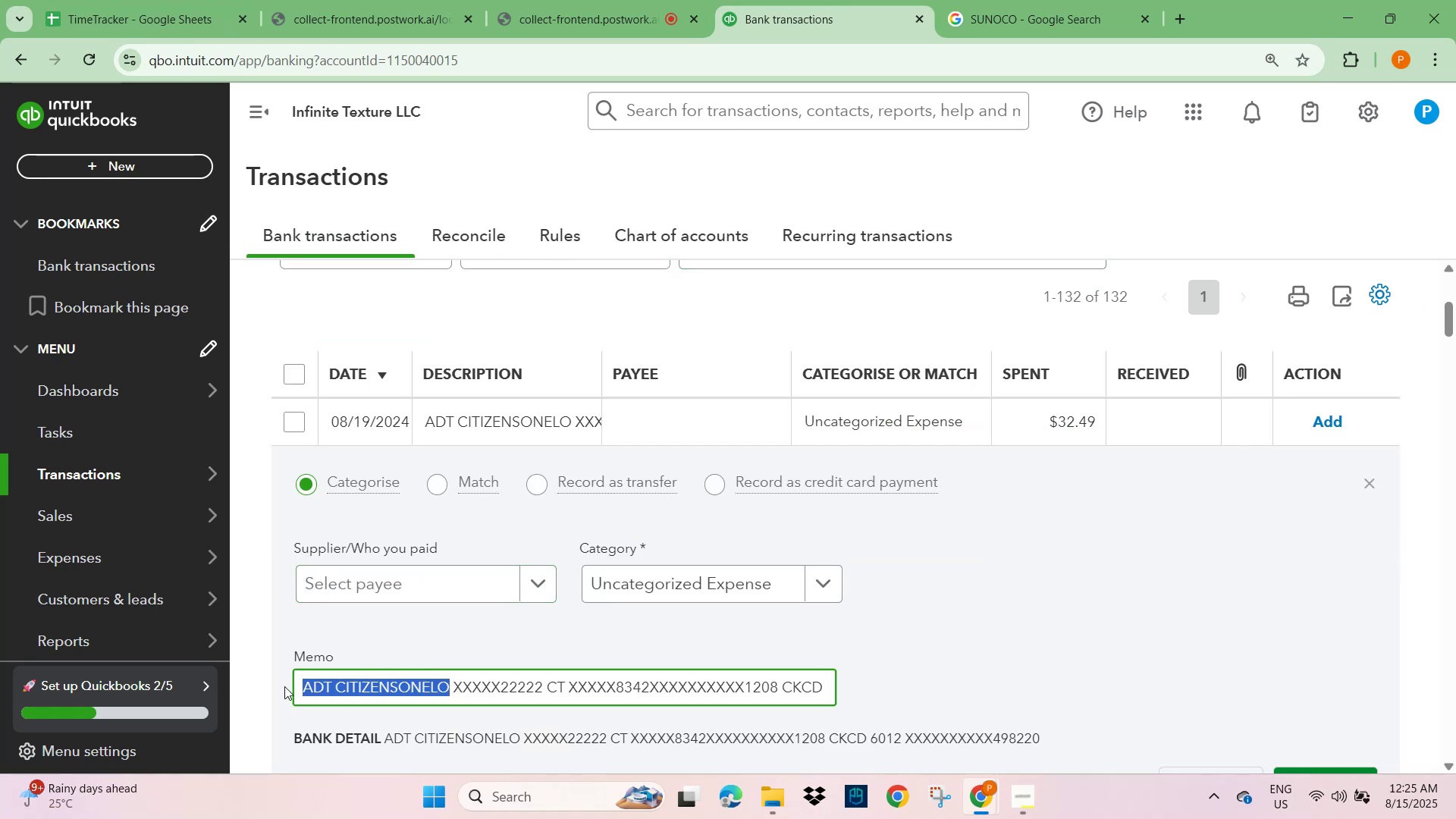 
key(Control+C)
 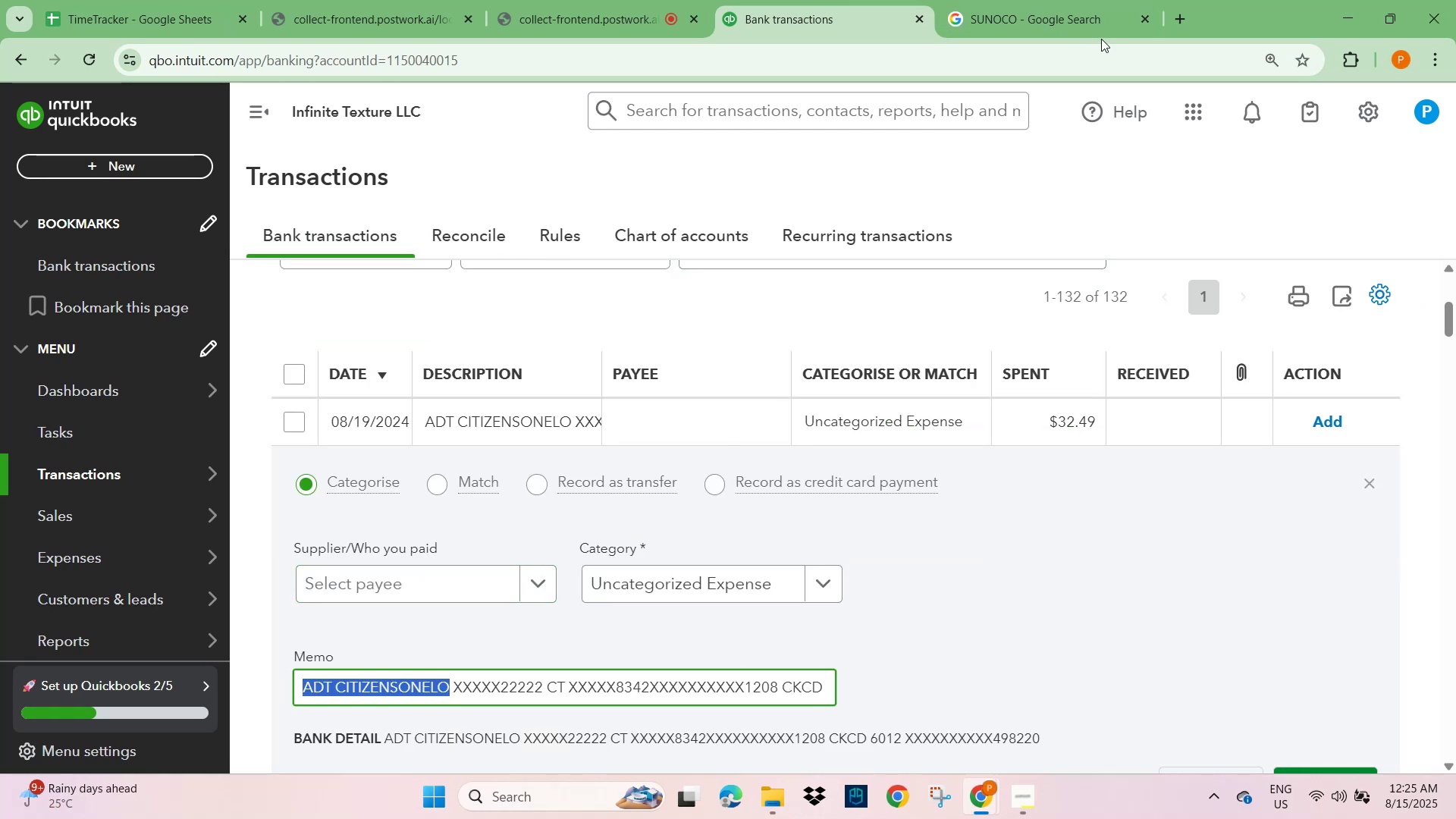 
left_click([1054, 20])
 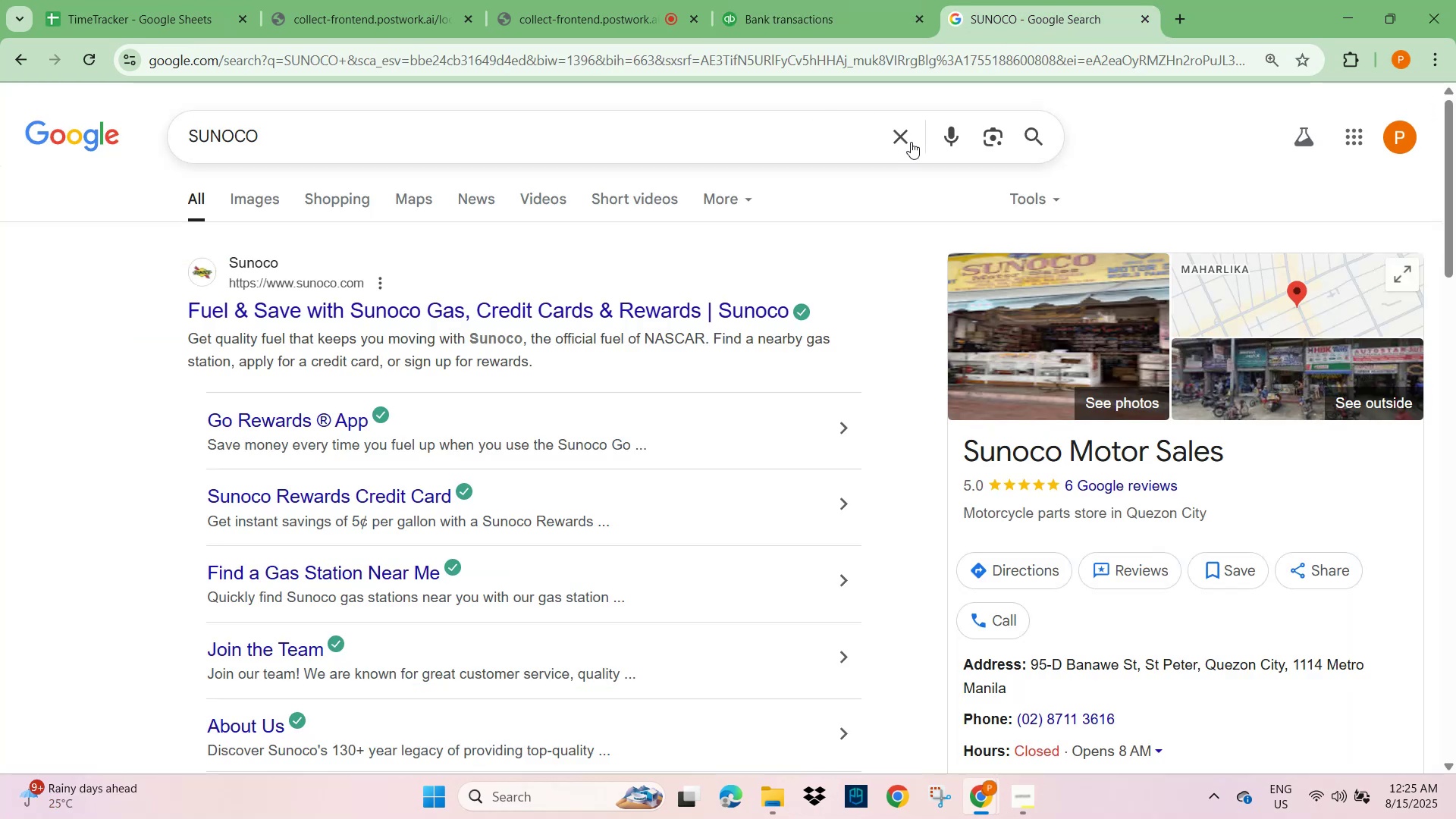 
key(Control+V)
 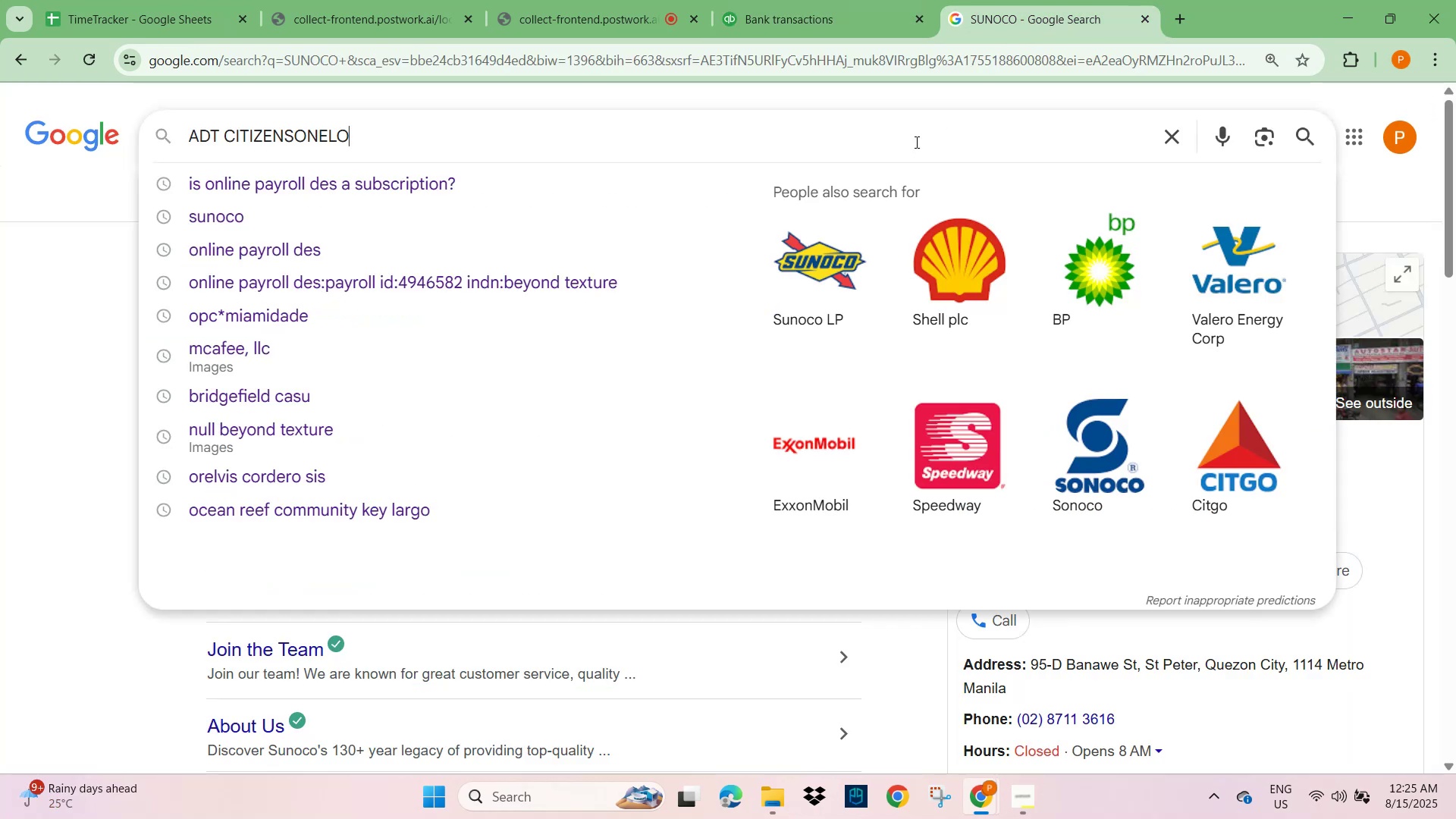 
key(NumpadEnter)
 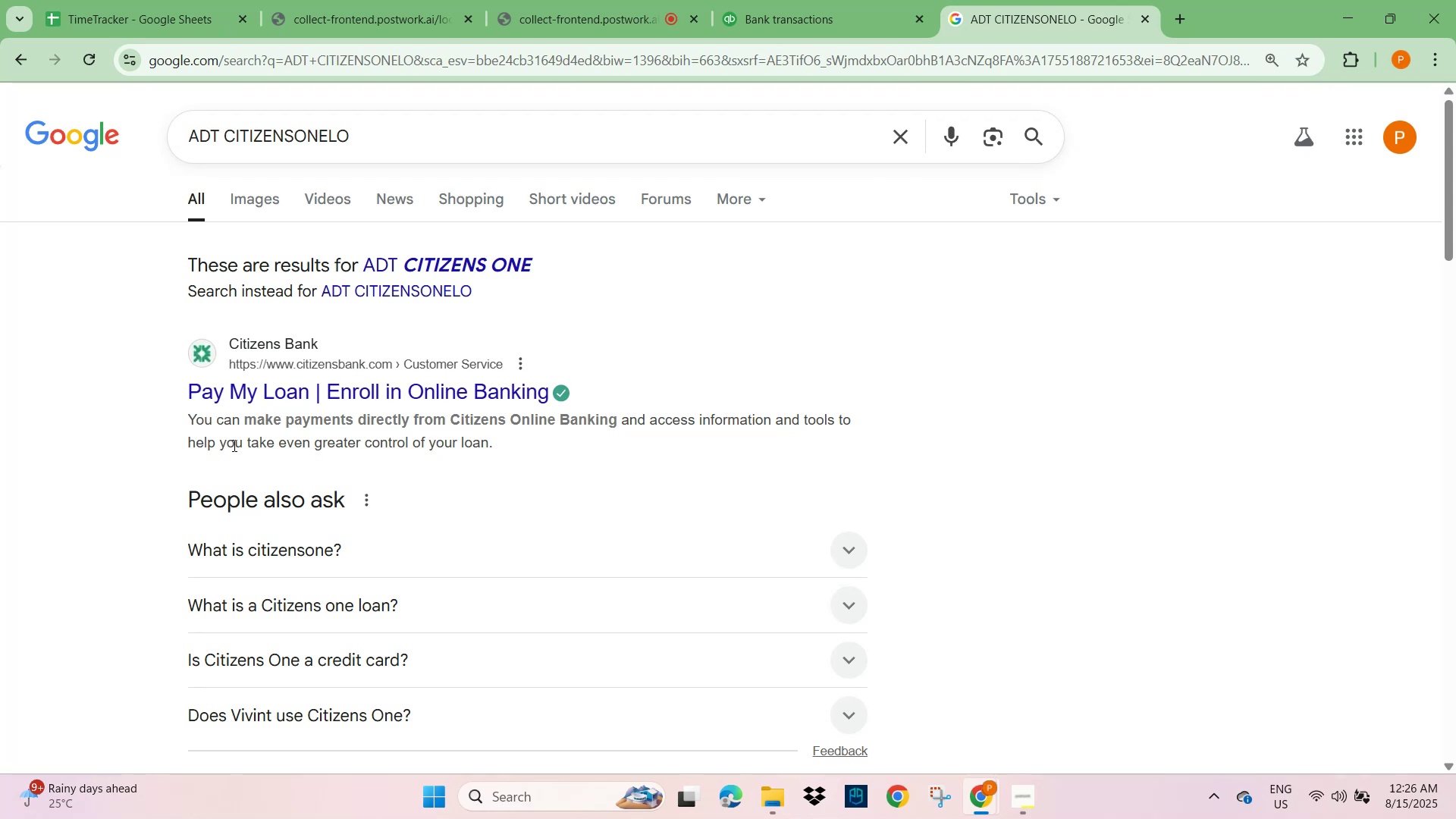 
wait(9.25)
 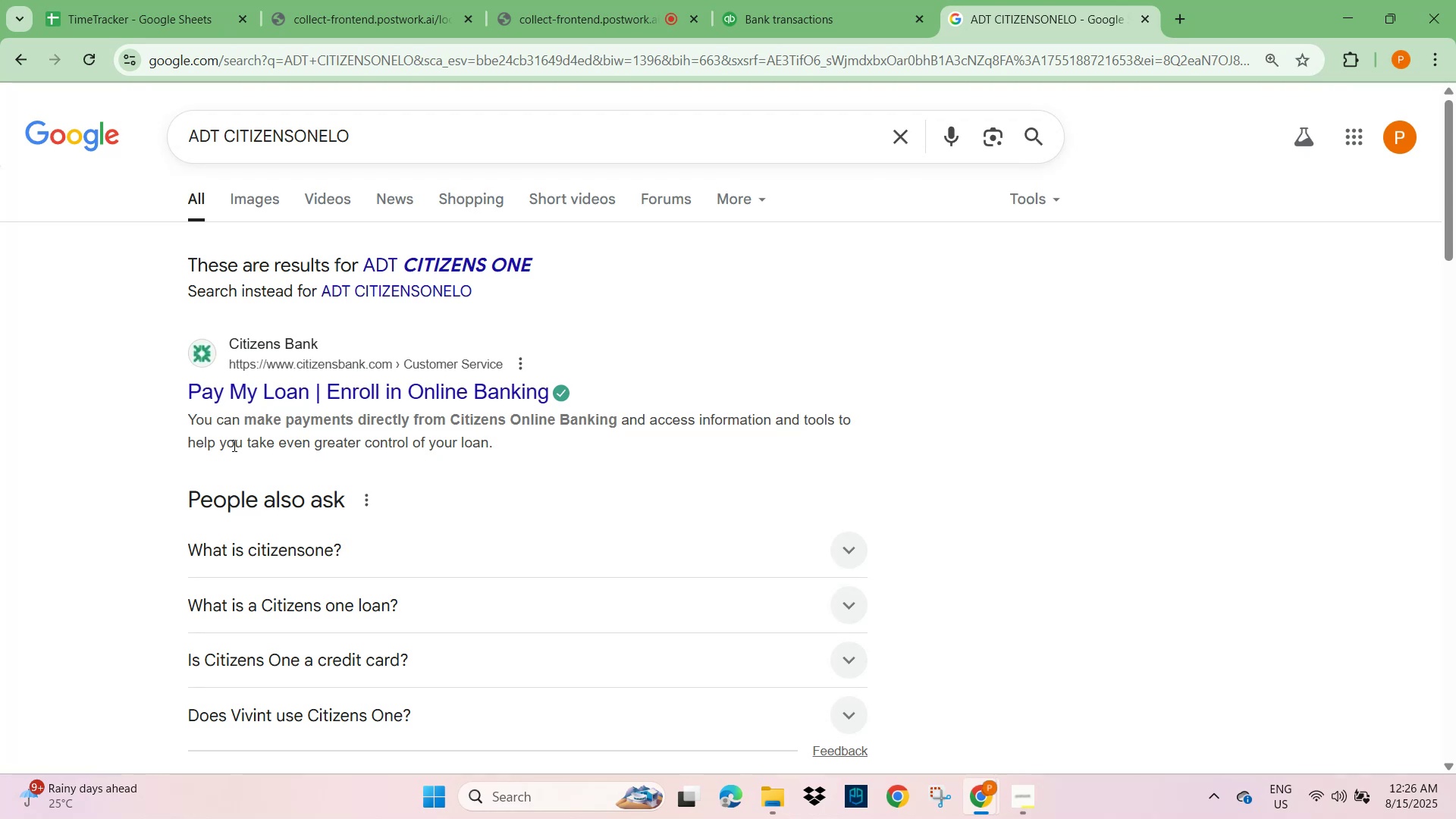 
scroll: coordinate [268, 579], scroll_direction: down, amount: 2.0
 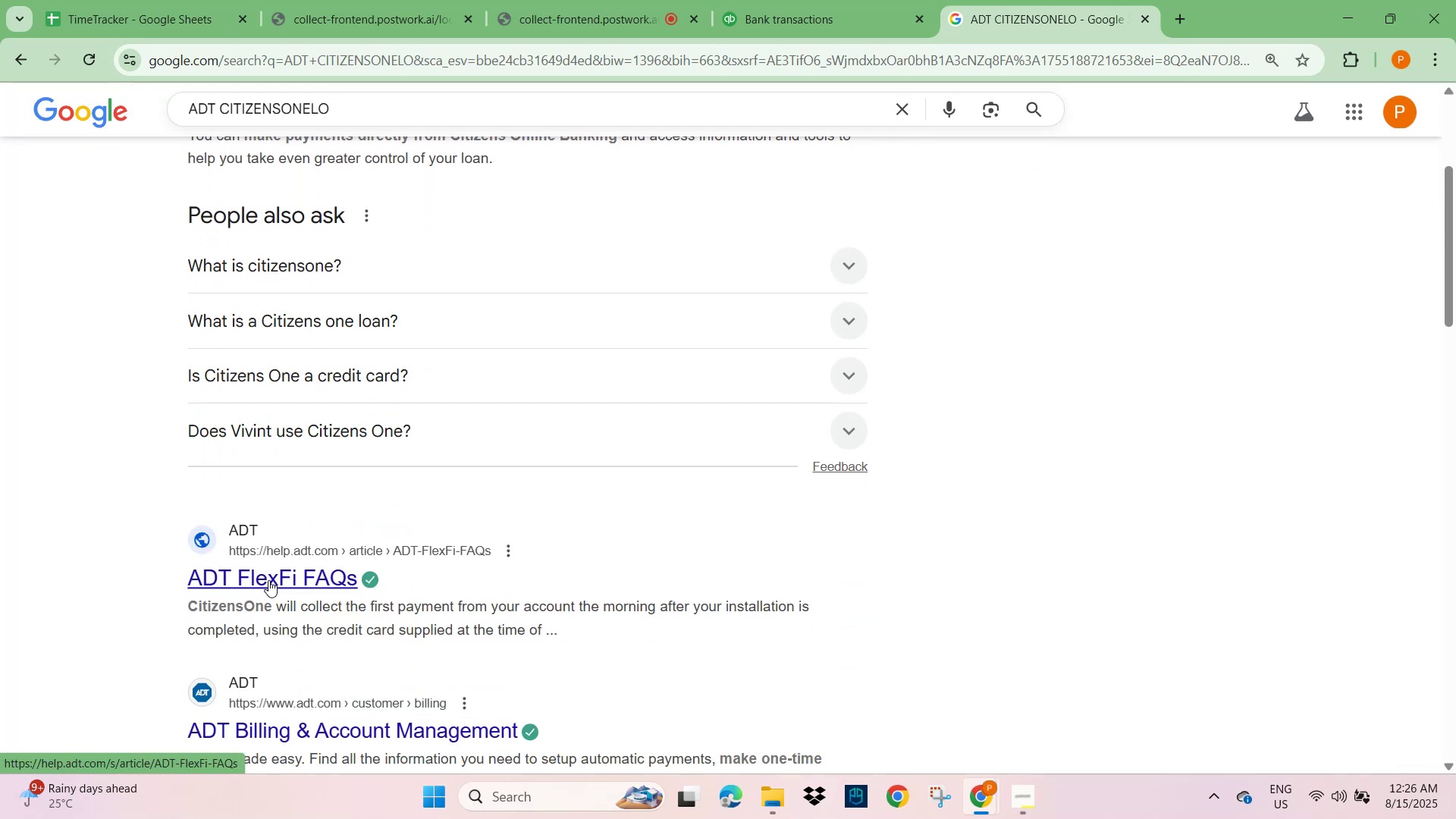 
scroll: coordinate [271, 577], scroll_direction: up, amount: 3.0
 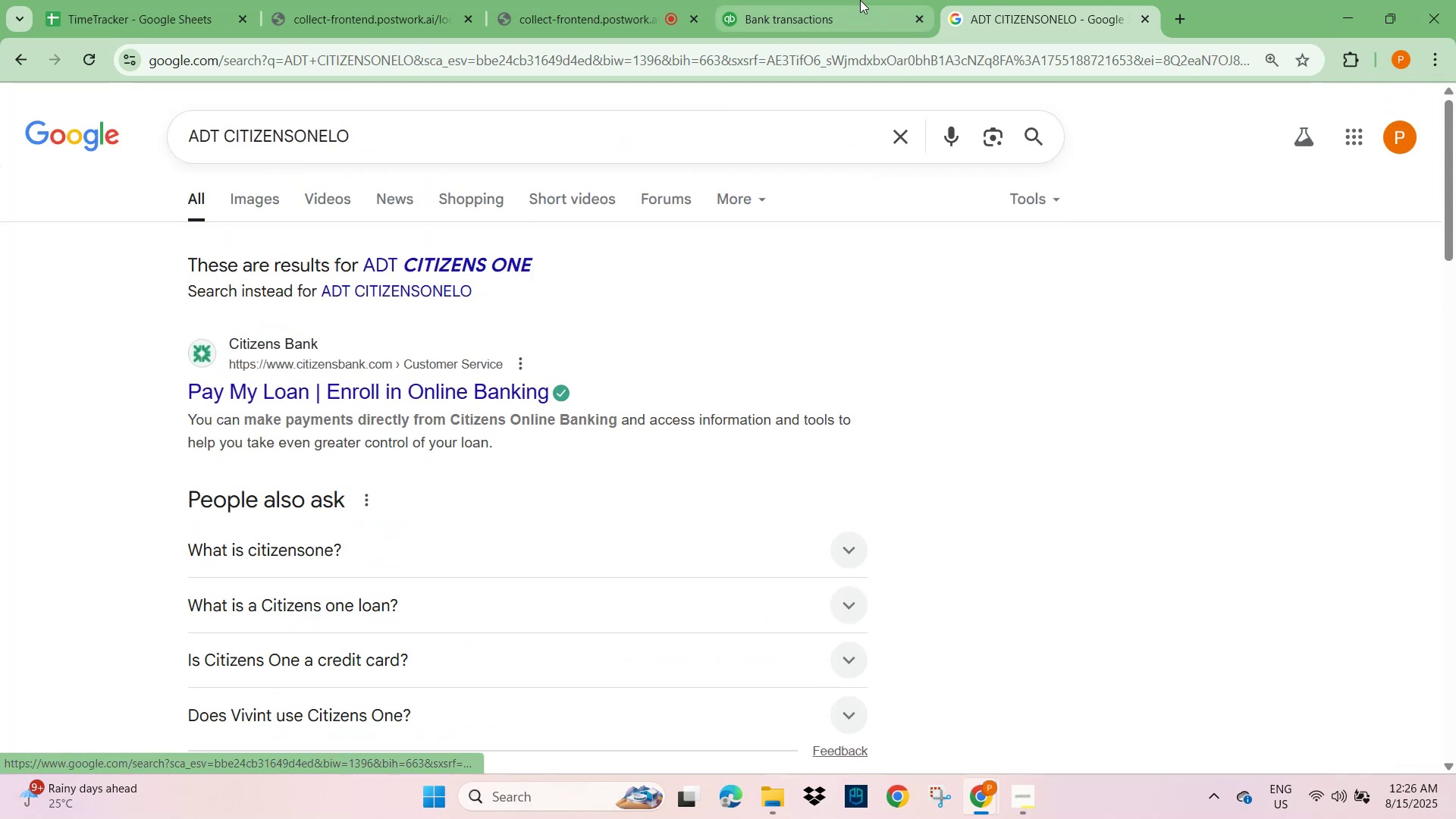 
left_click([828, 9])
 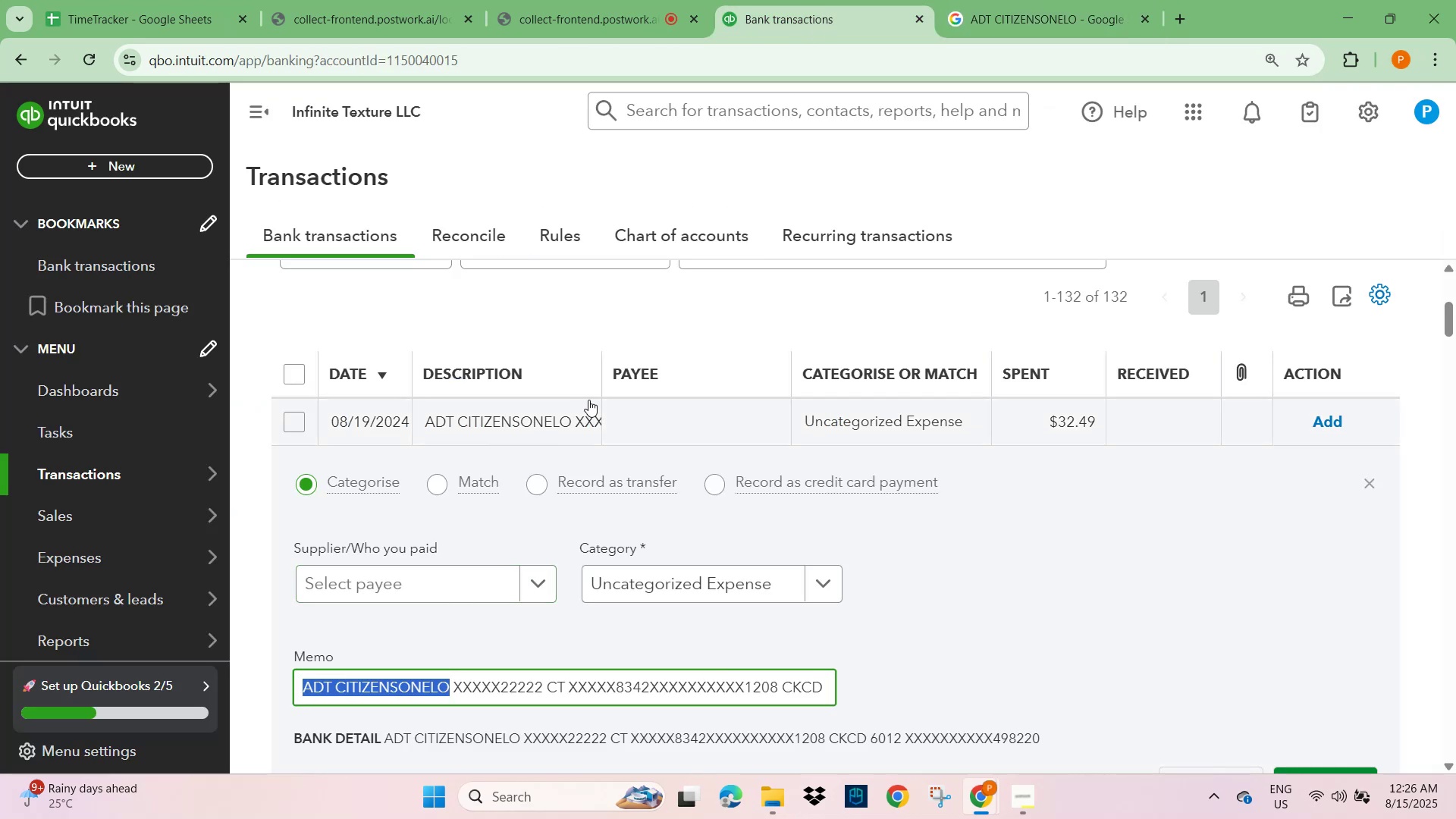 
scroll: coordinate [716, 409], scroll_direction: up, amount: 2.0
 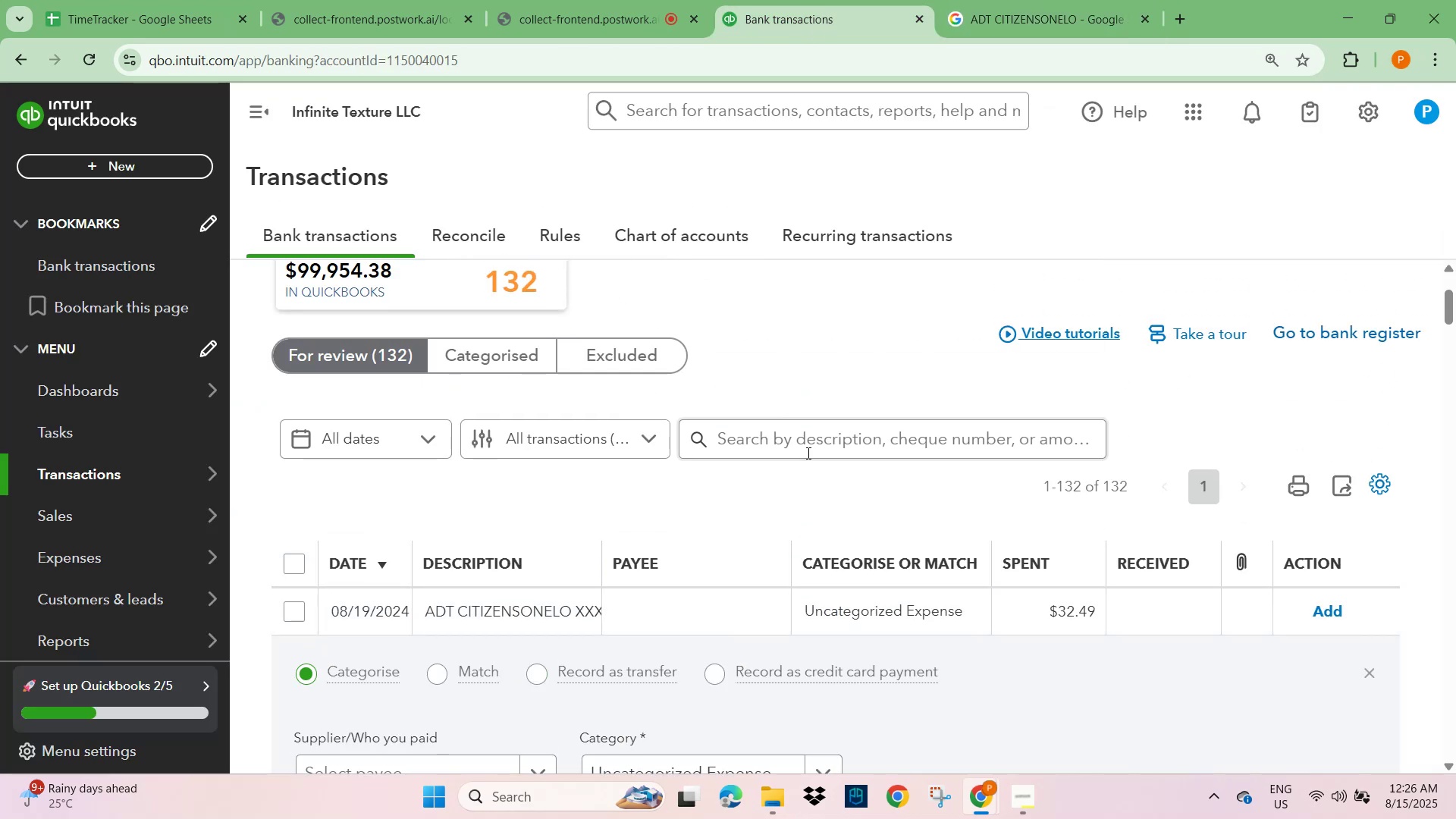 
left_click([808, 436])
 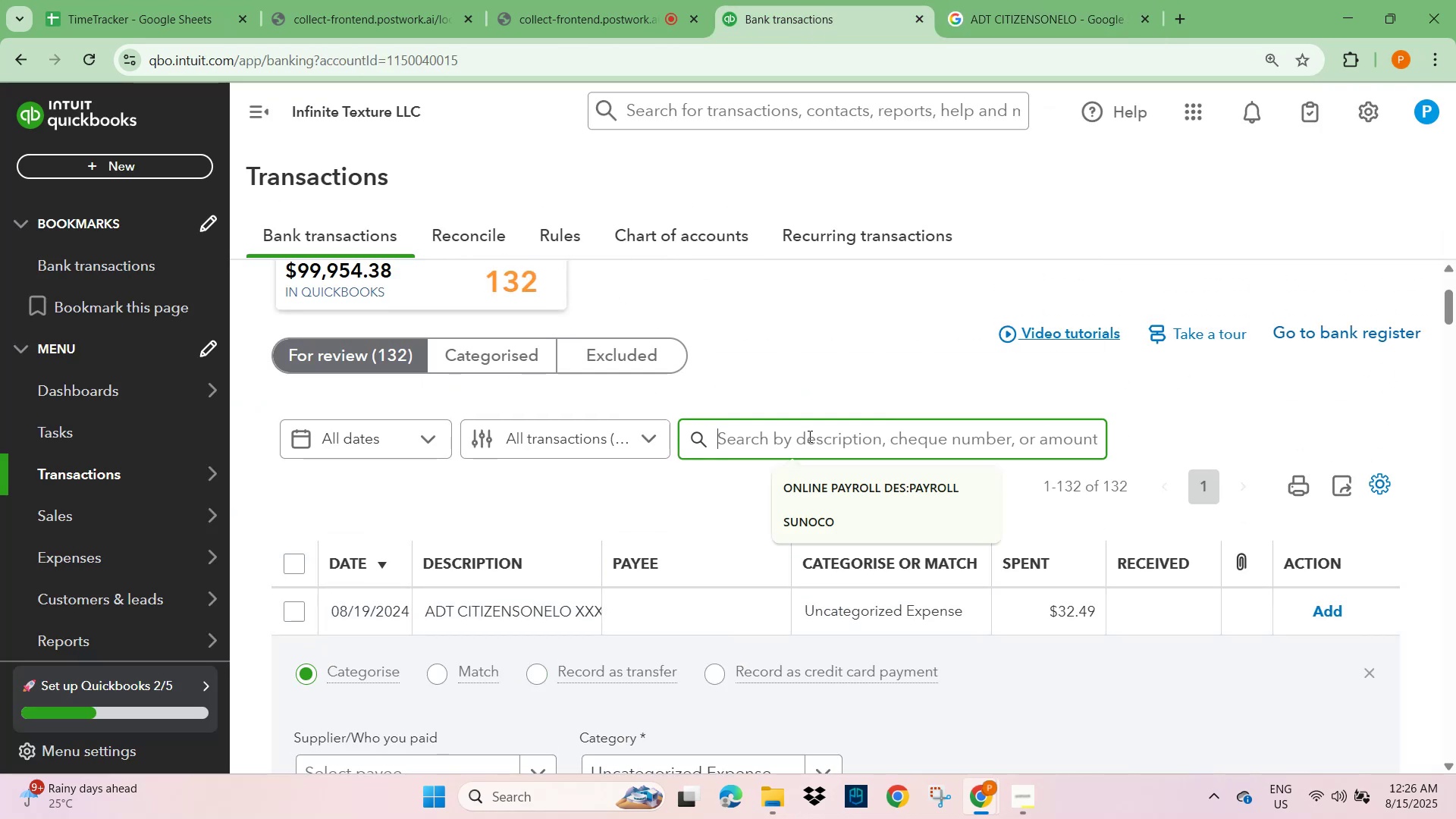 
key(Control+V)
 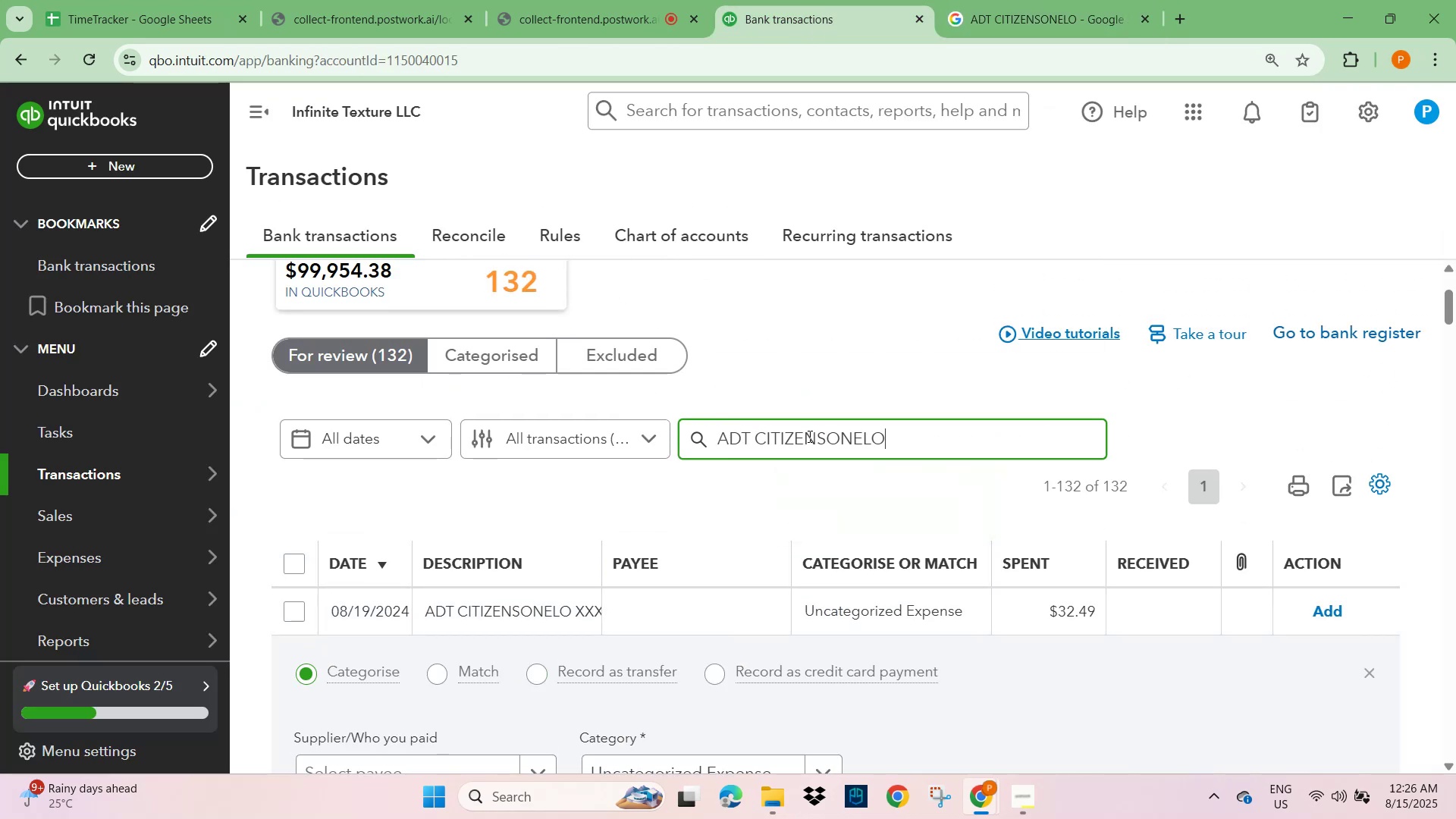 
key(NumpadEnter)
 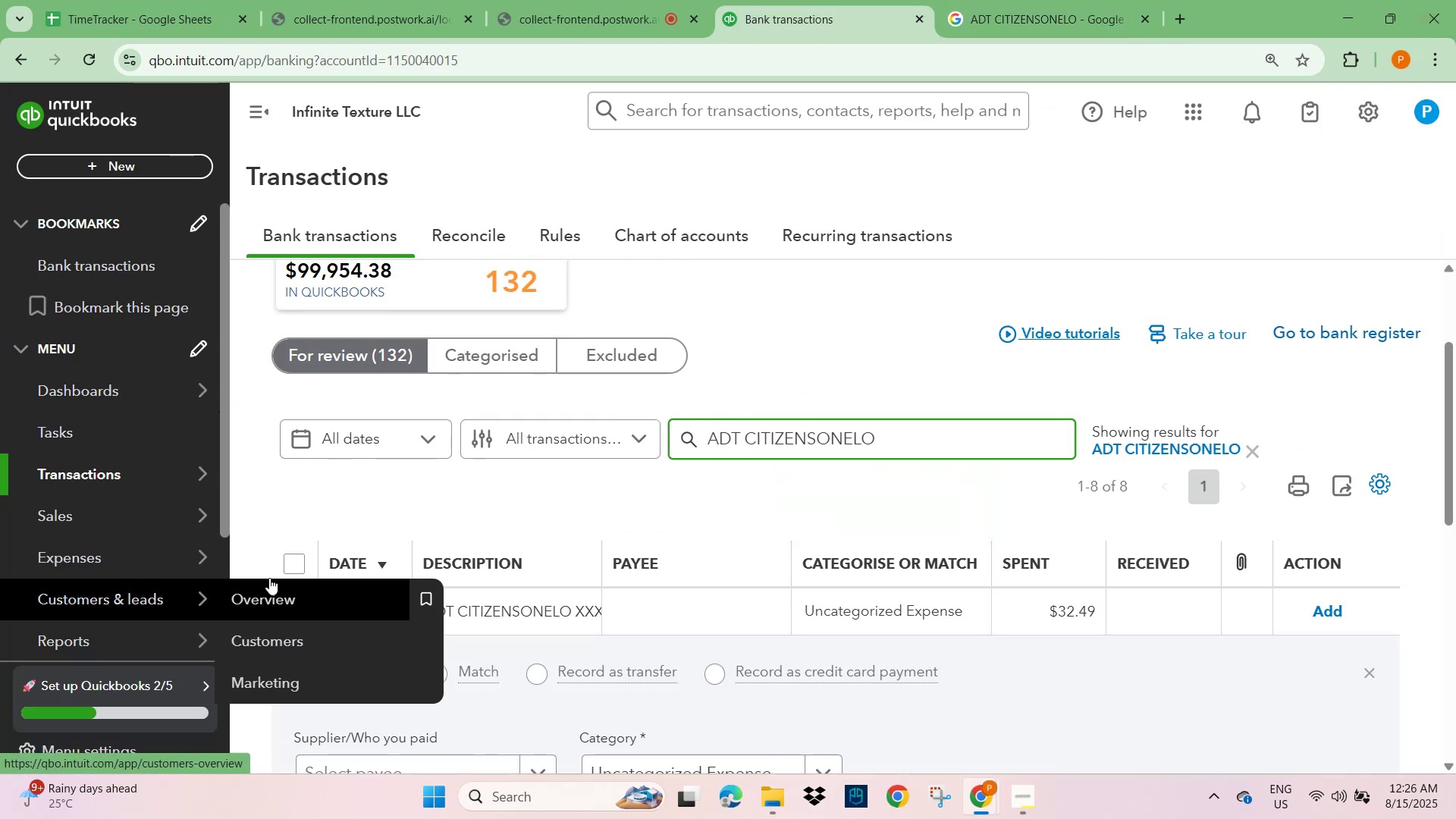 
left_click([302, 613])
 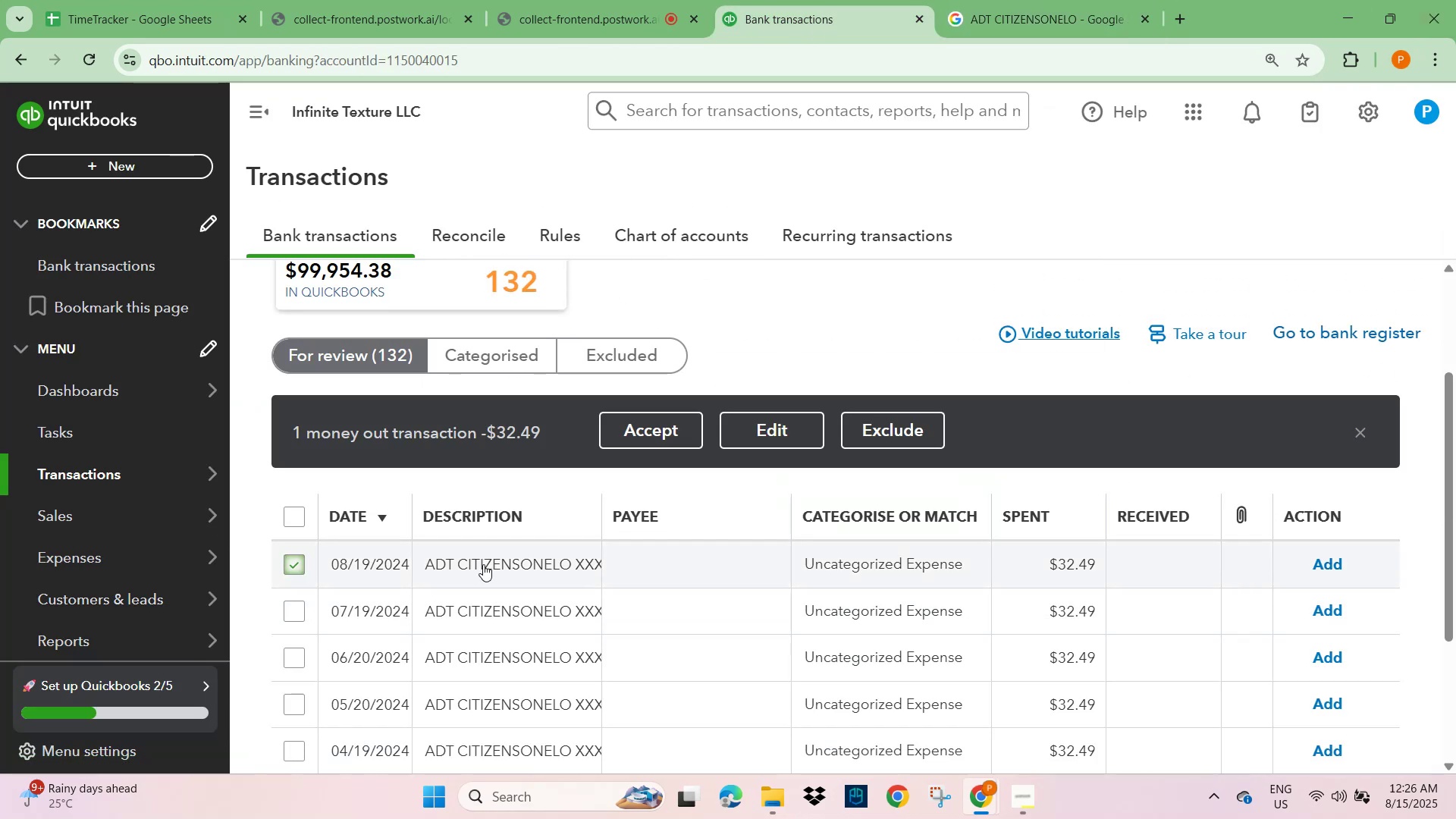 
scroll: coordinate [510, 563], scroll_direction: down, amount: 2.0
 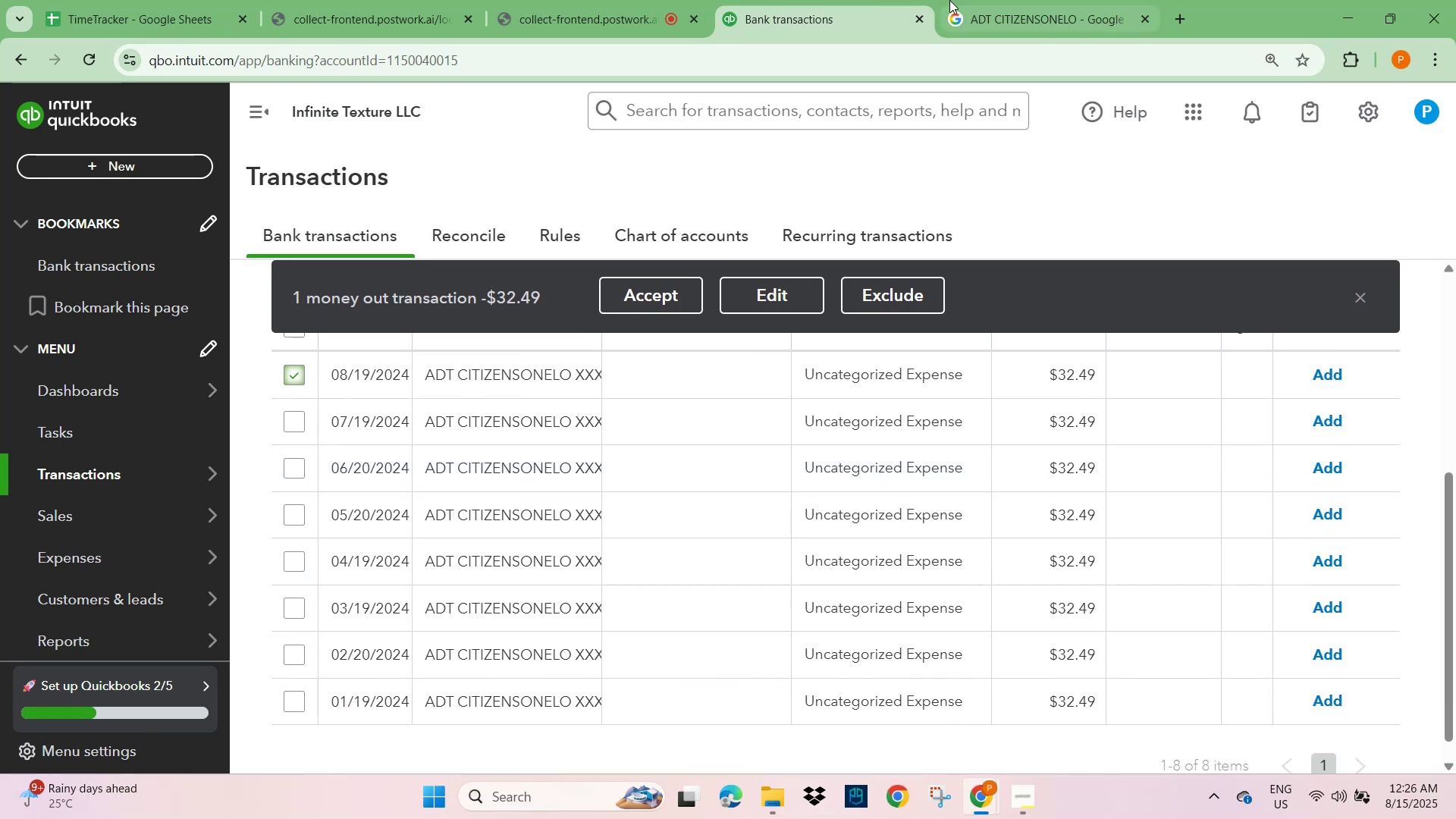 
left_click([1030, 13])
 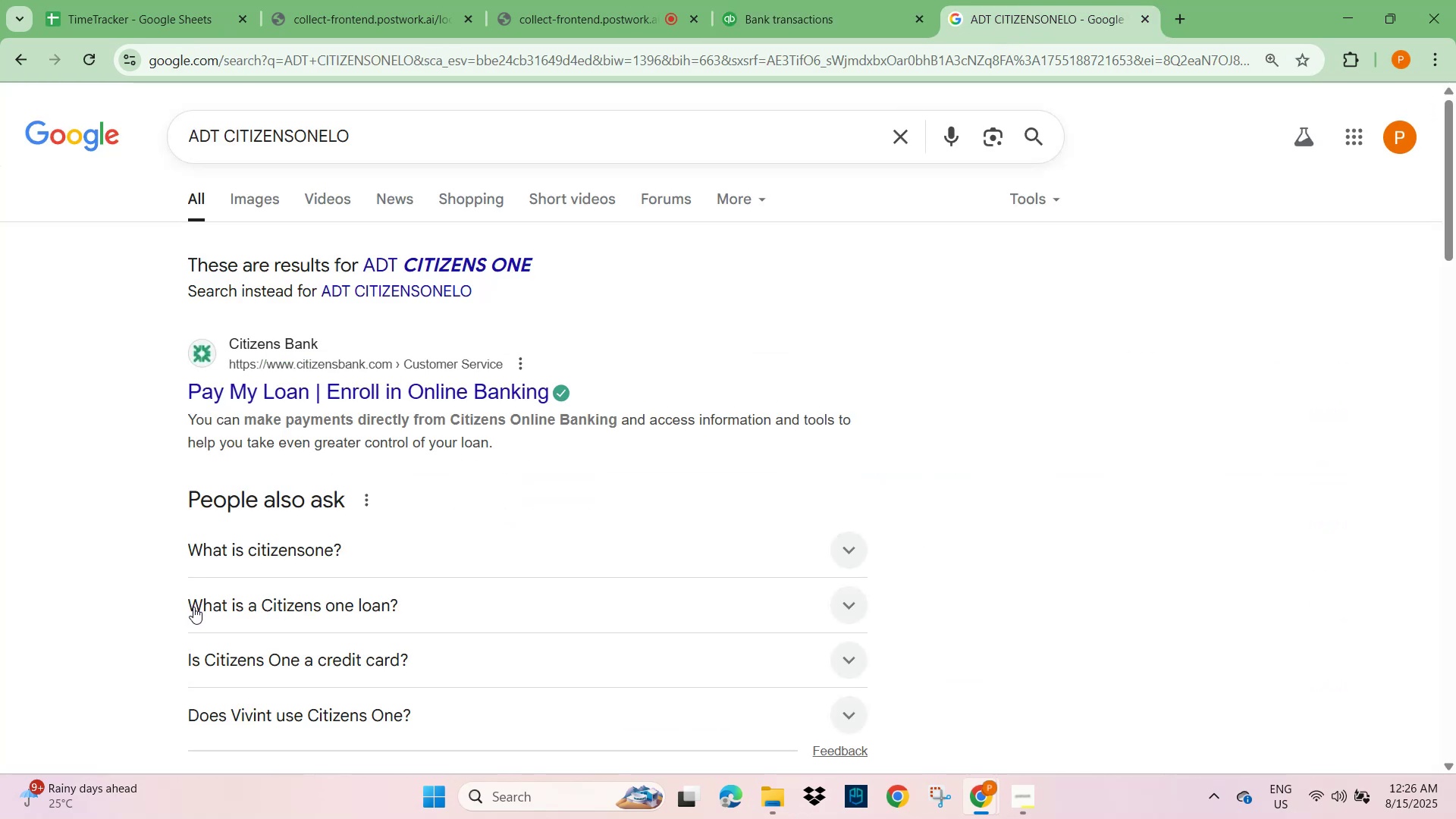 
wait(8.62)
 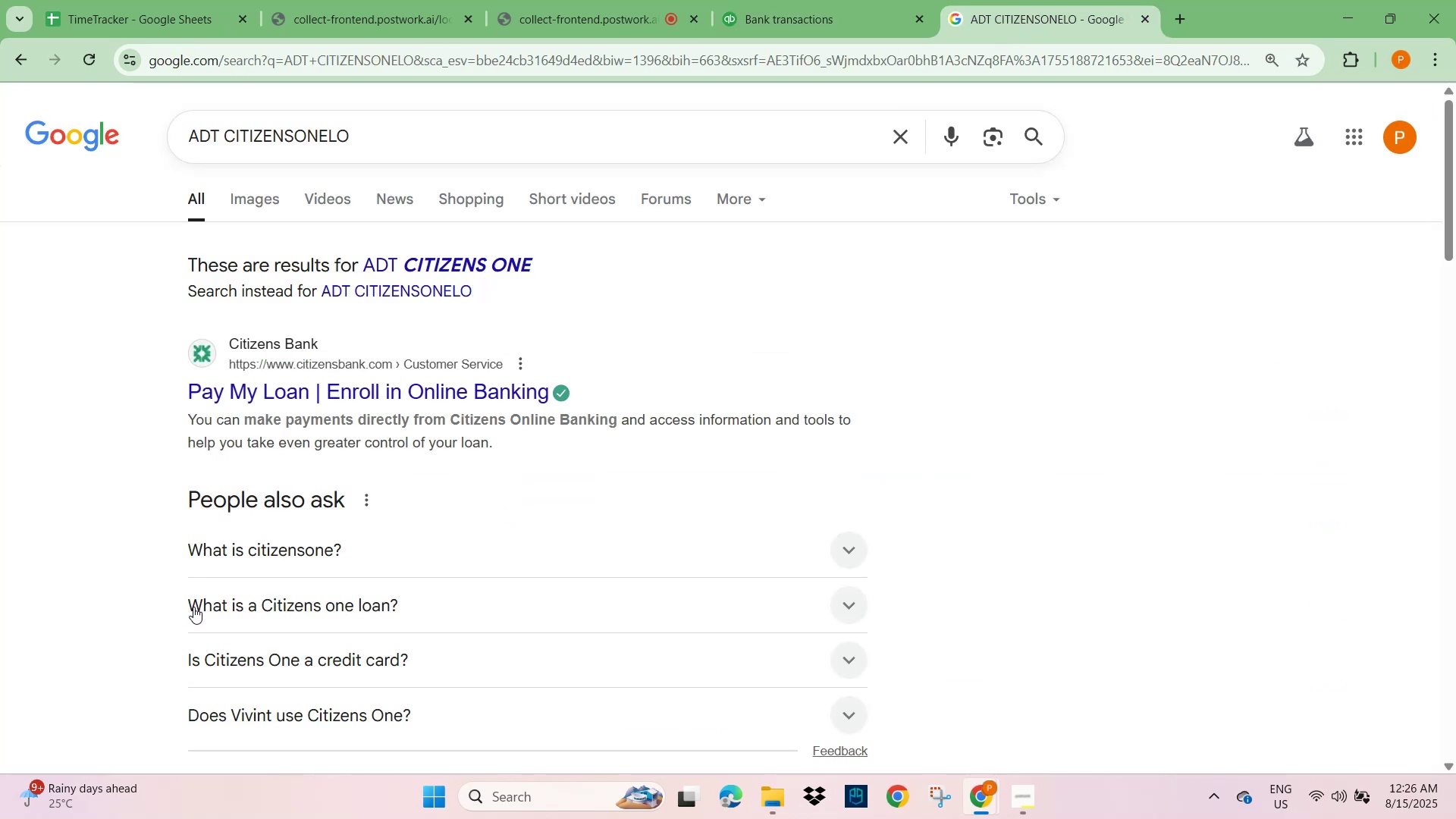 
left_click([783, 22])
 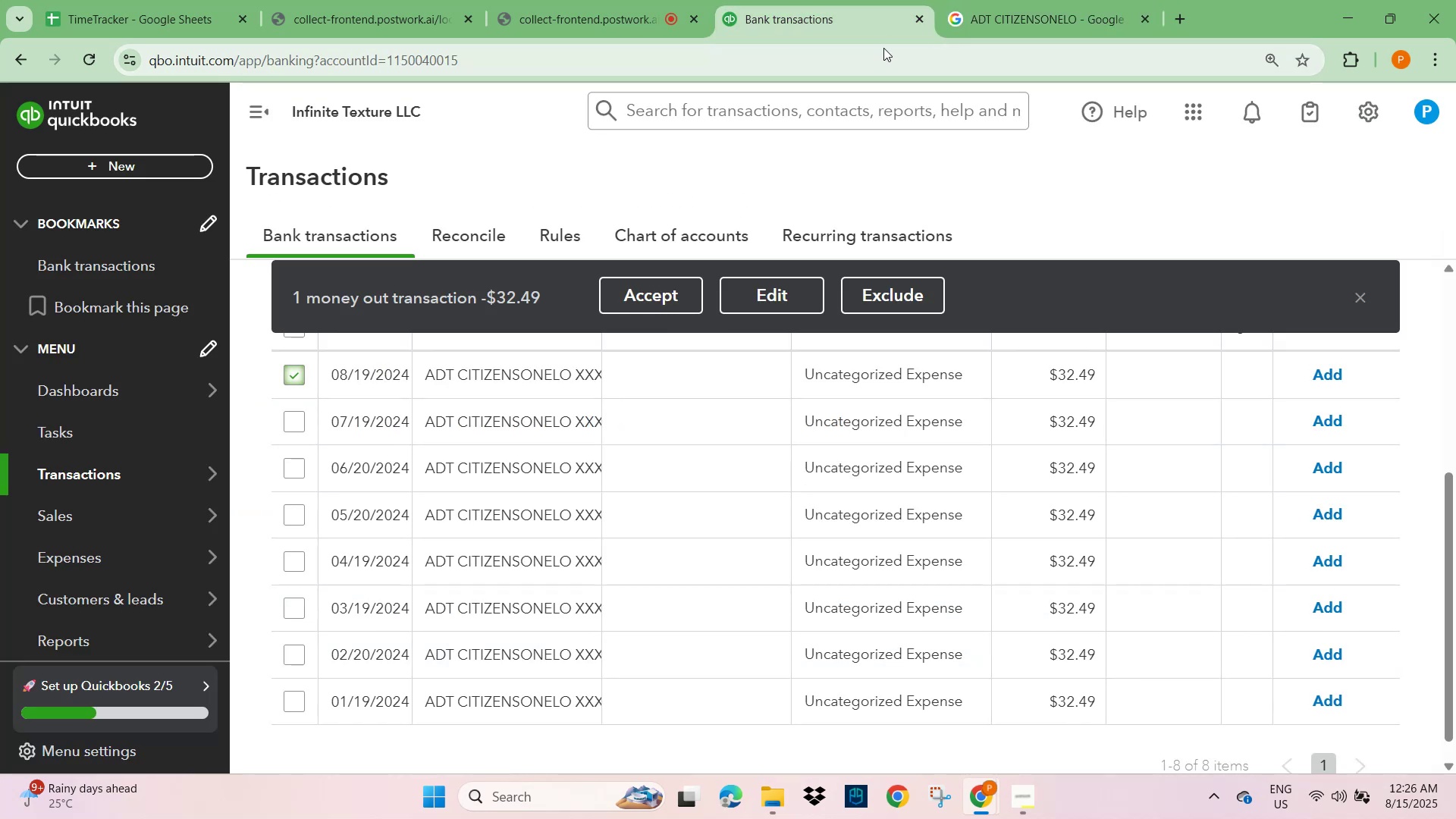 
left_click([1022, 15])
 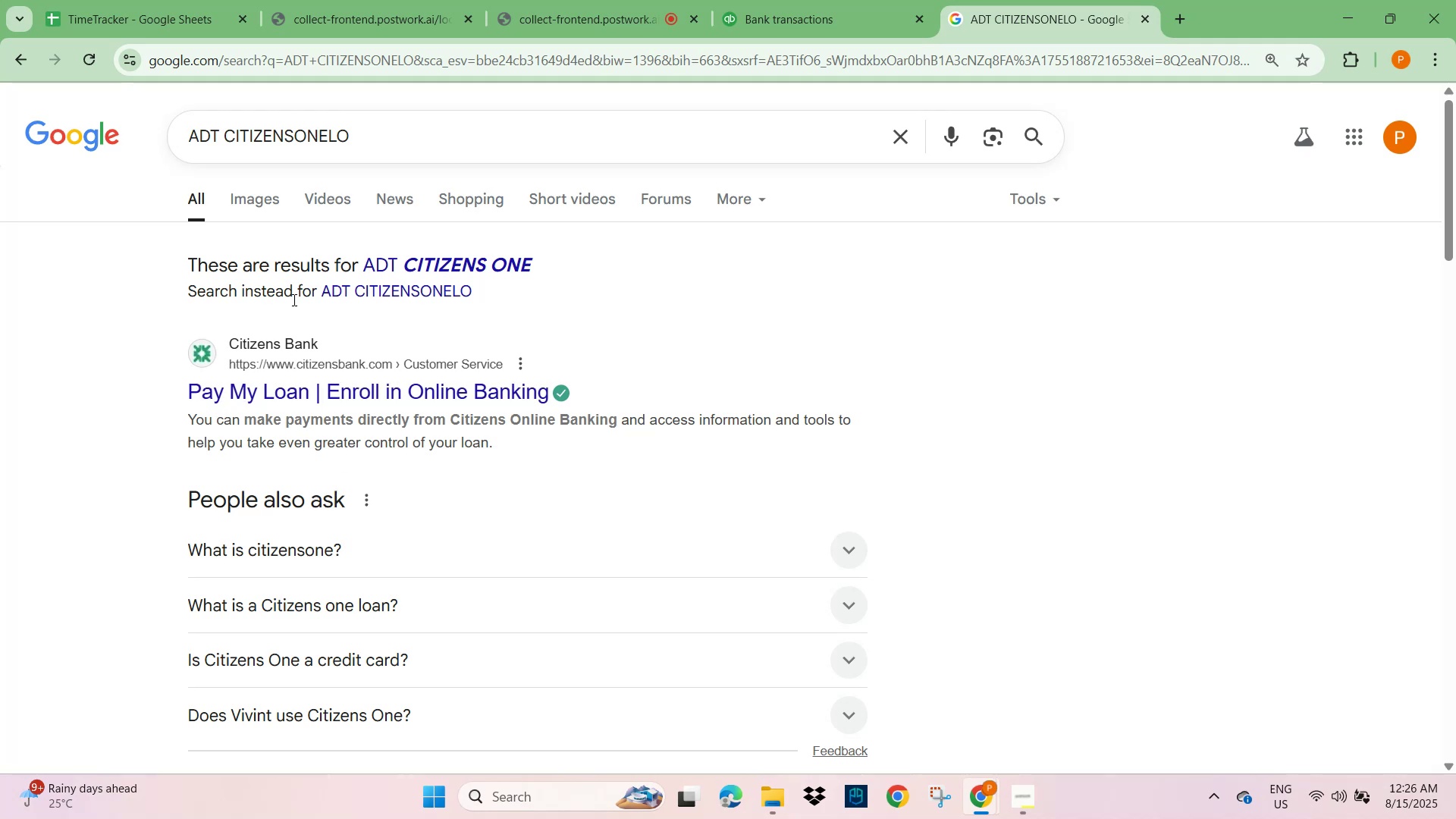 
wait(13.78)
 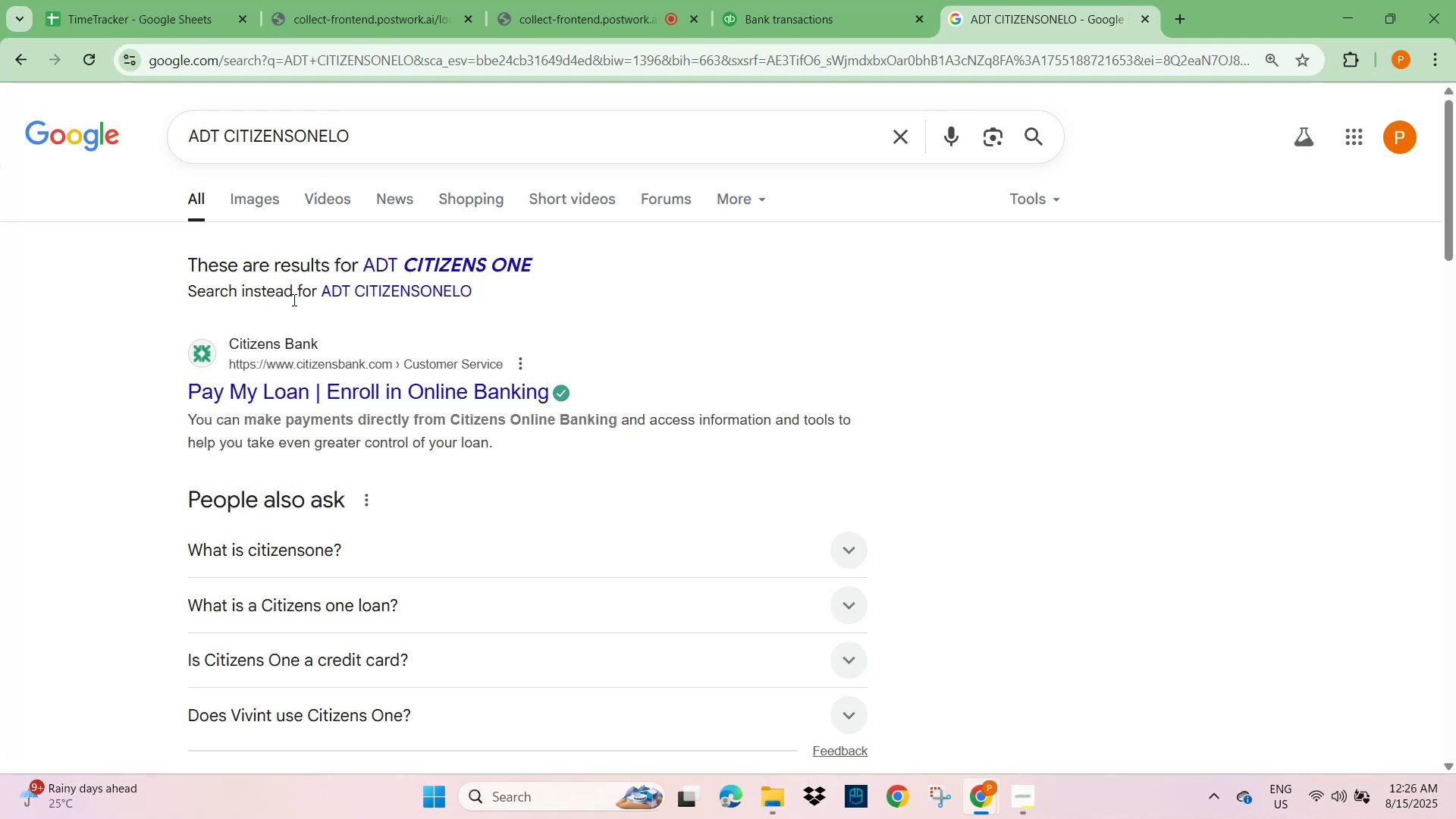 
left_click([814, 17])
 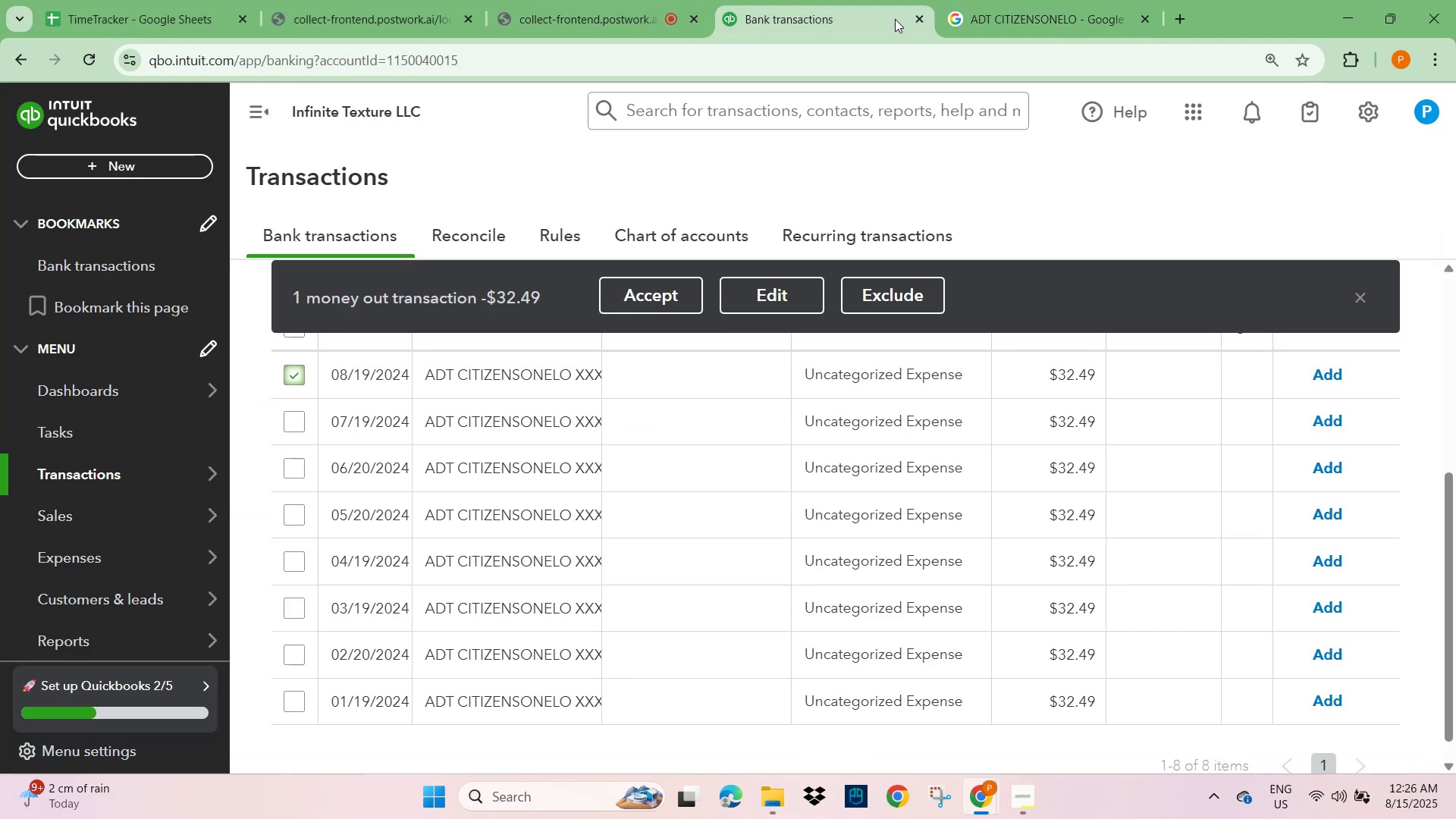 
left_click([1021, 19])
 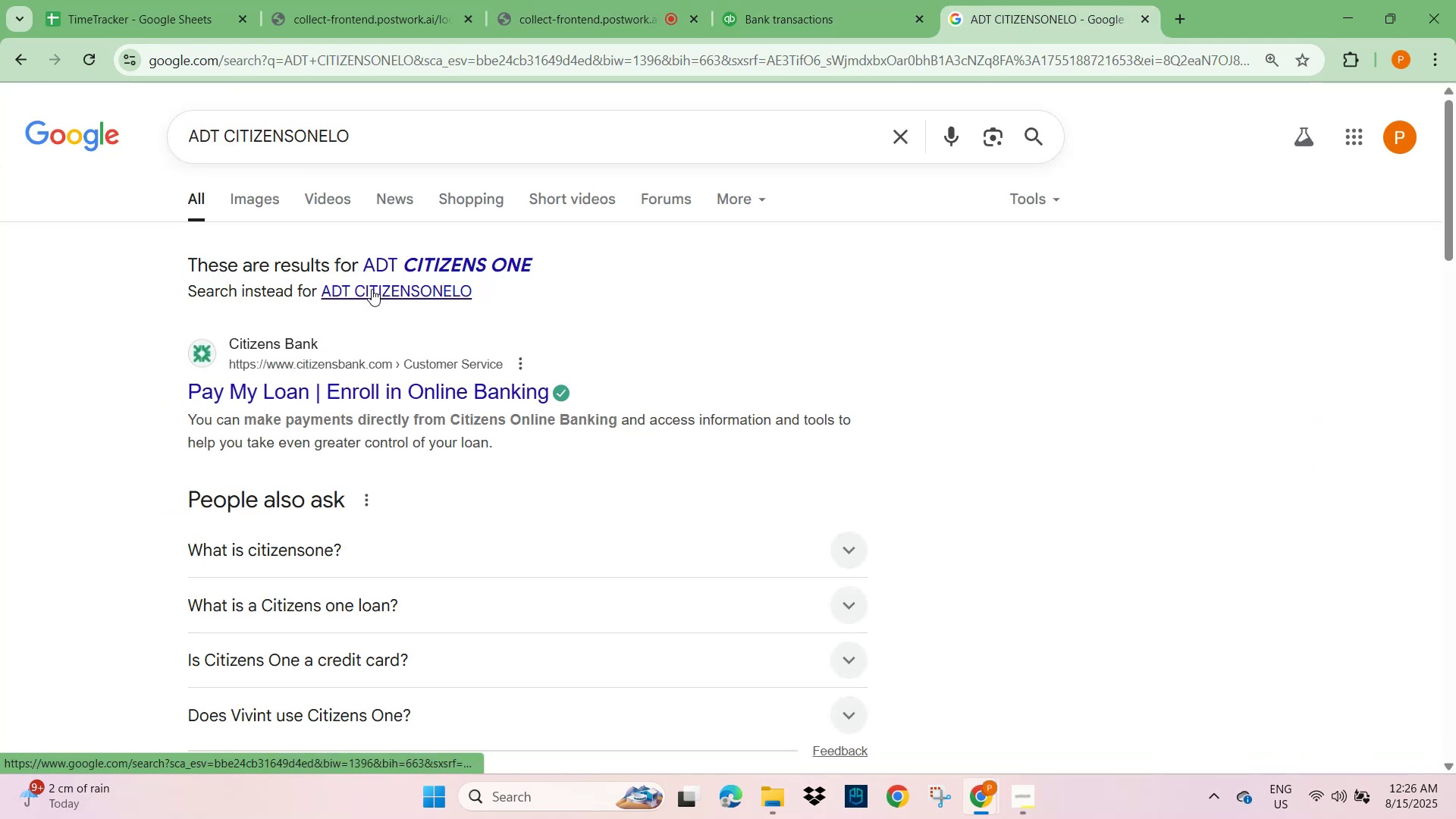 
left_click([372, 289])
 